 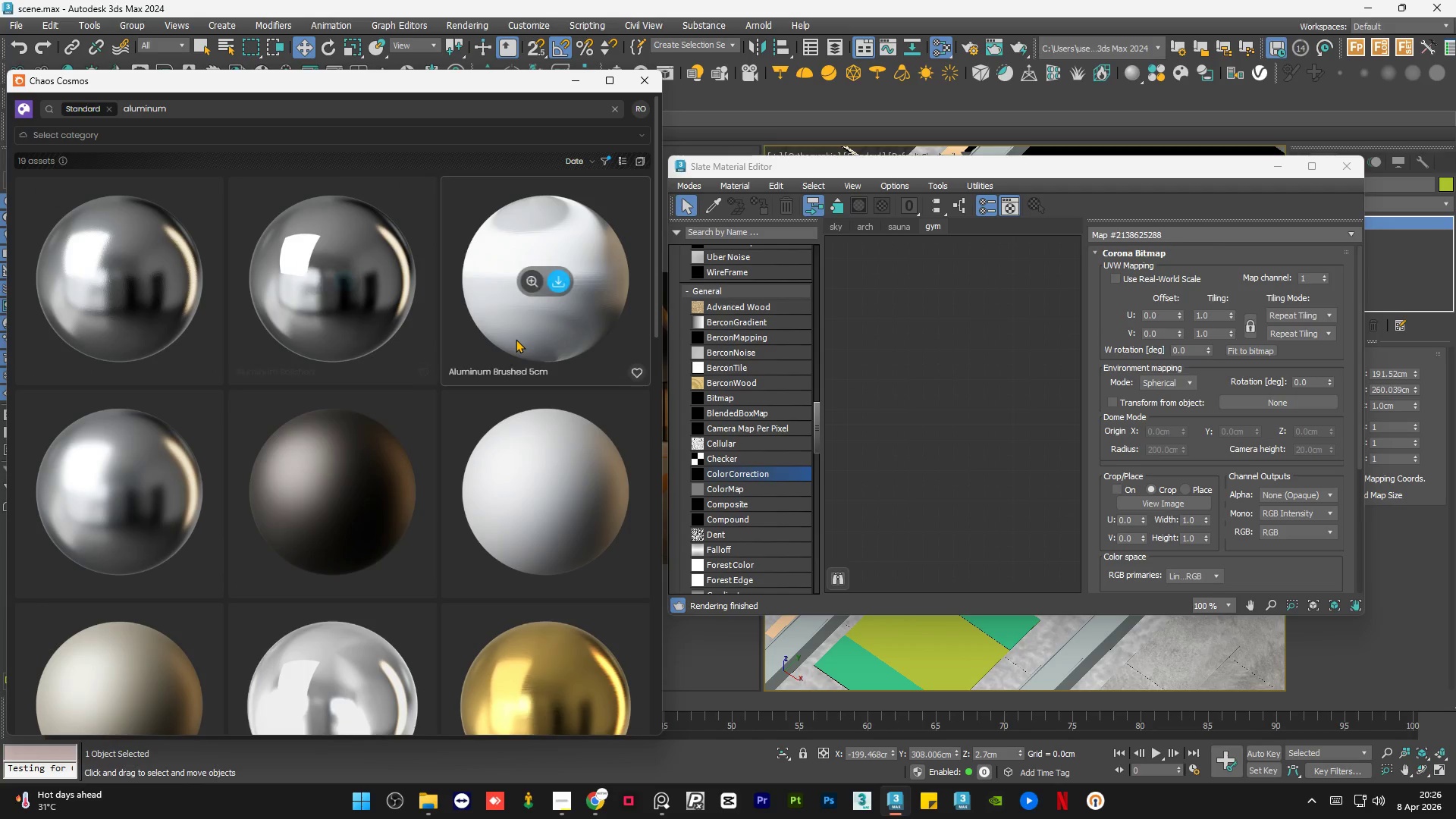 
left_click([134, 496])
 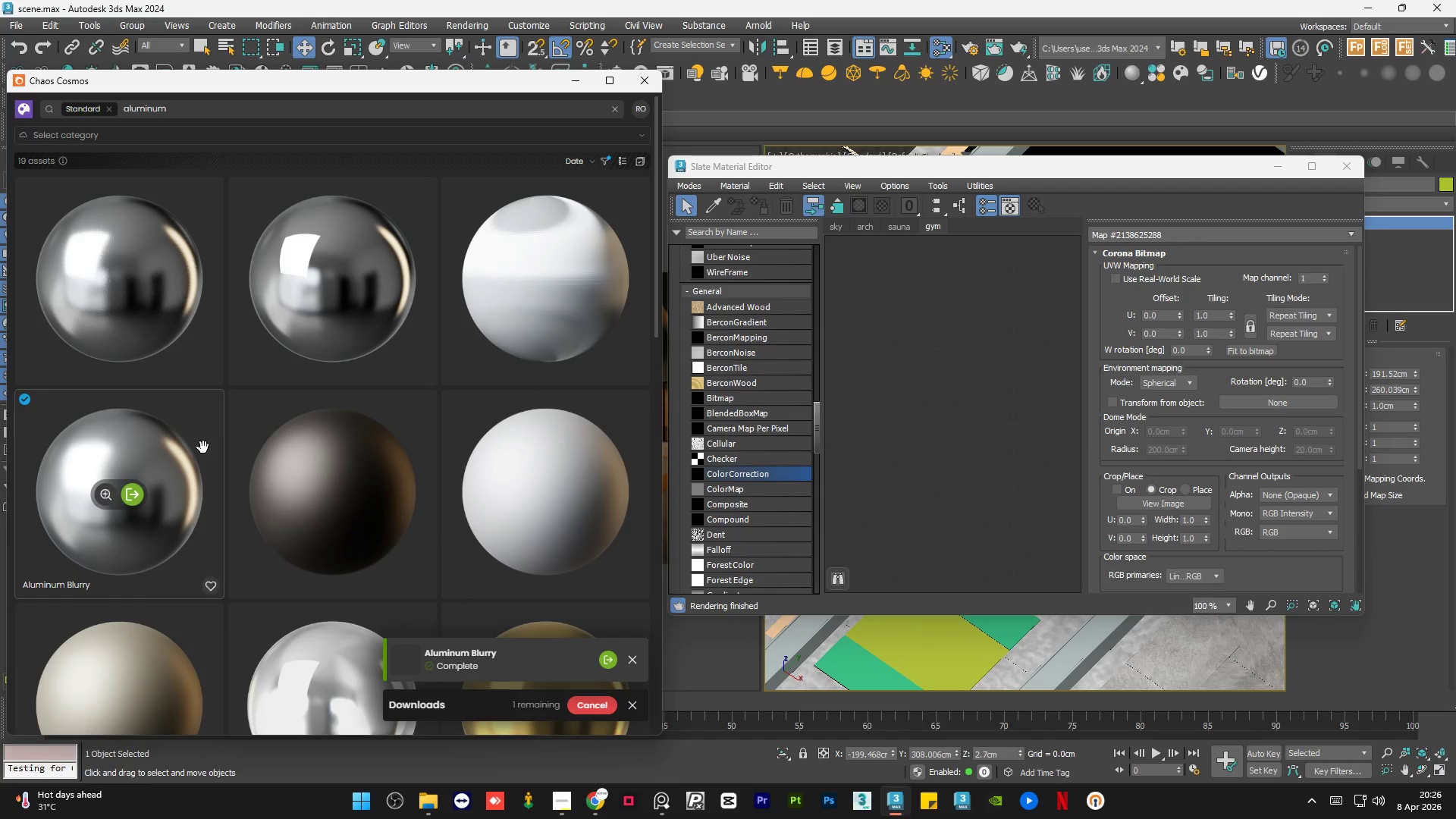 
left_click_drag(start_coordinate=[117, 446], to_coordinate=[974, 305])
 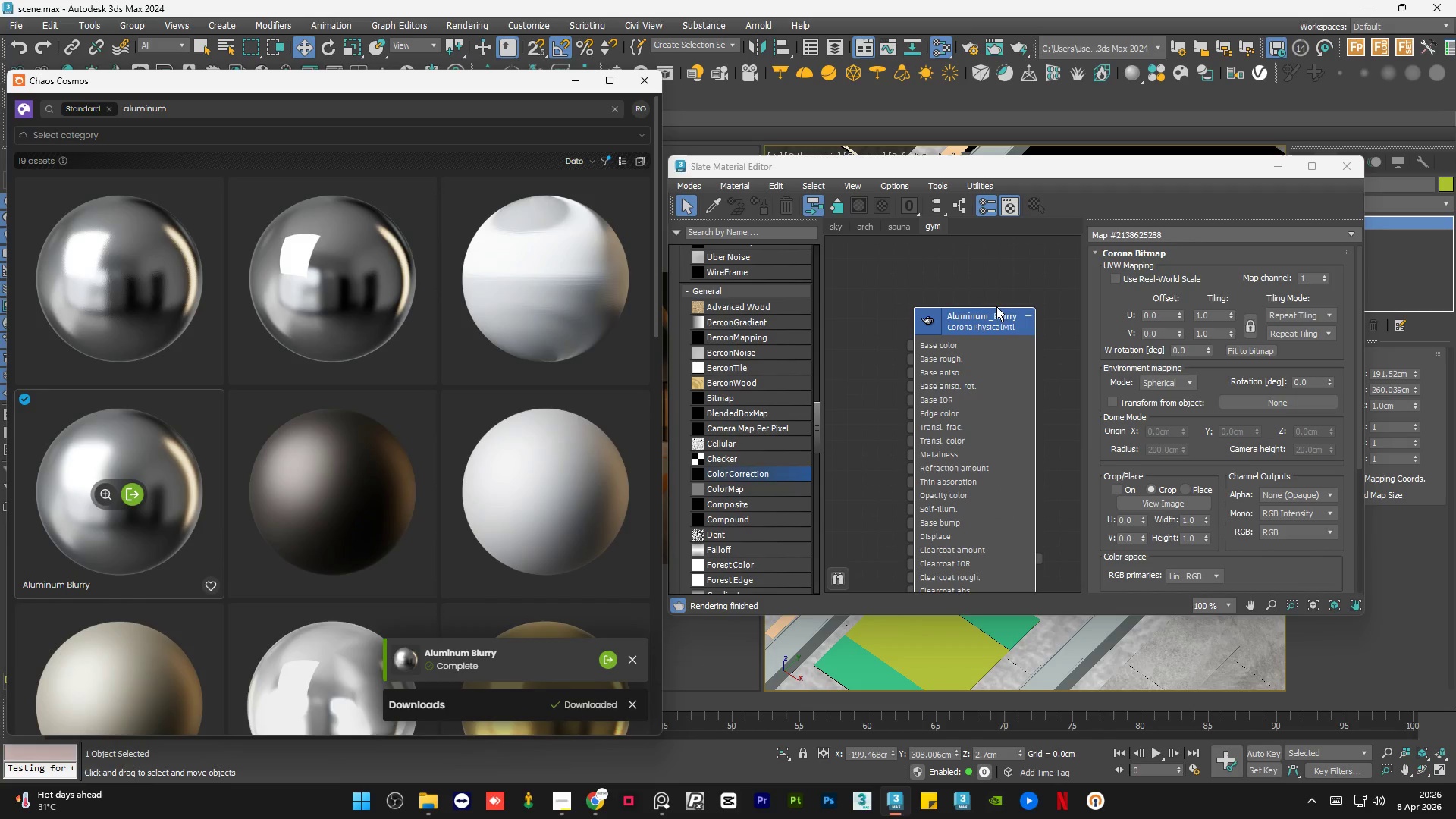 
scroll: coordinate [1008, 312], scroll_direction: down, amount: 5.0
 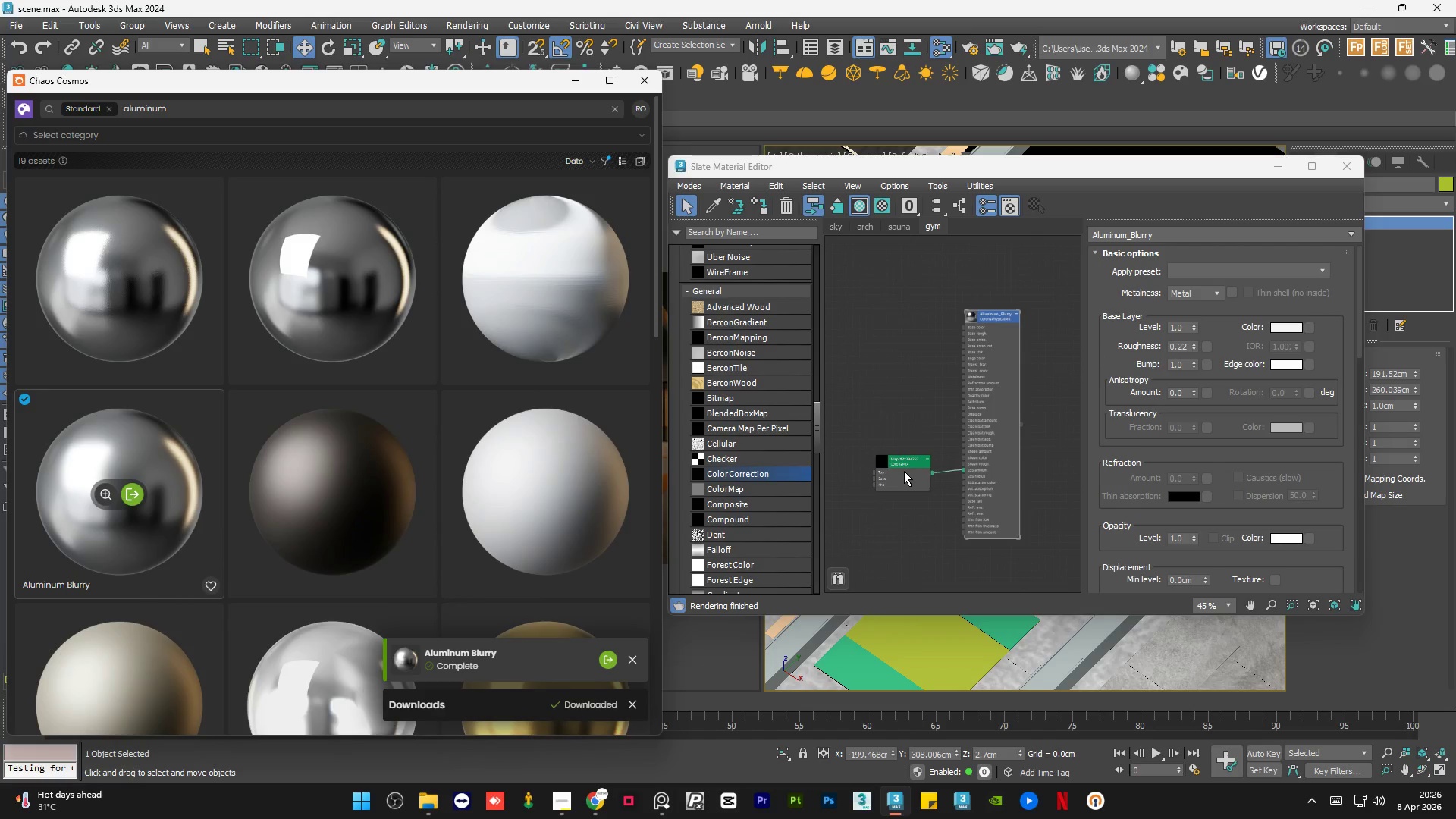 
double_click([904, 471])
 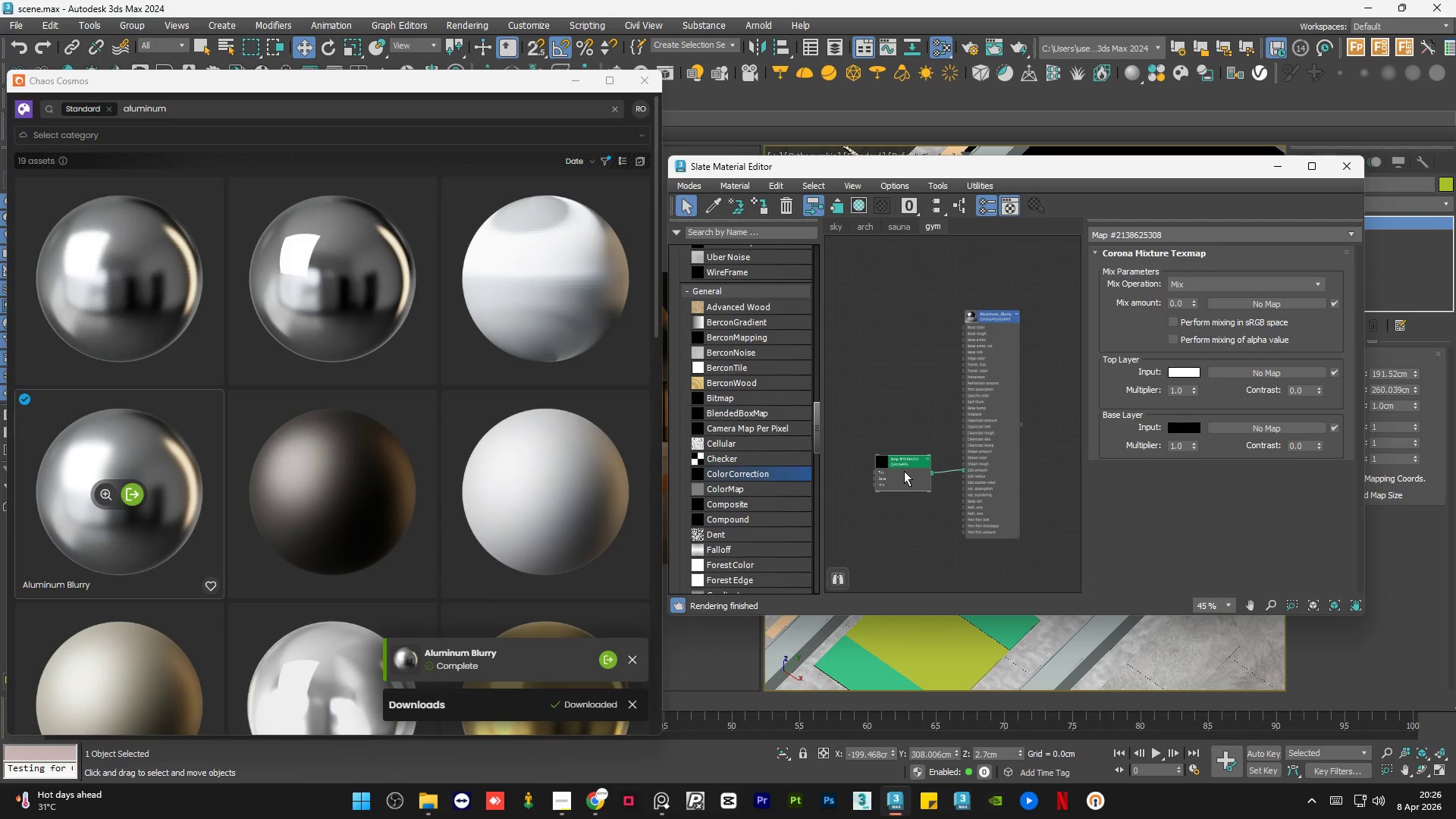 
key(Delete)
 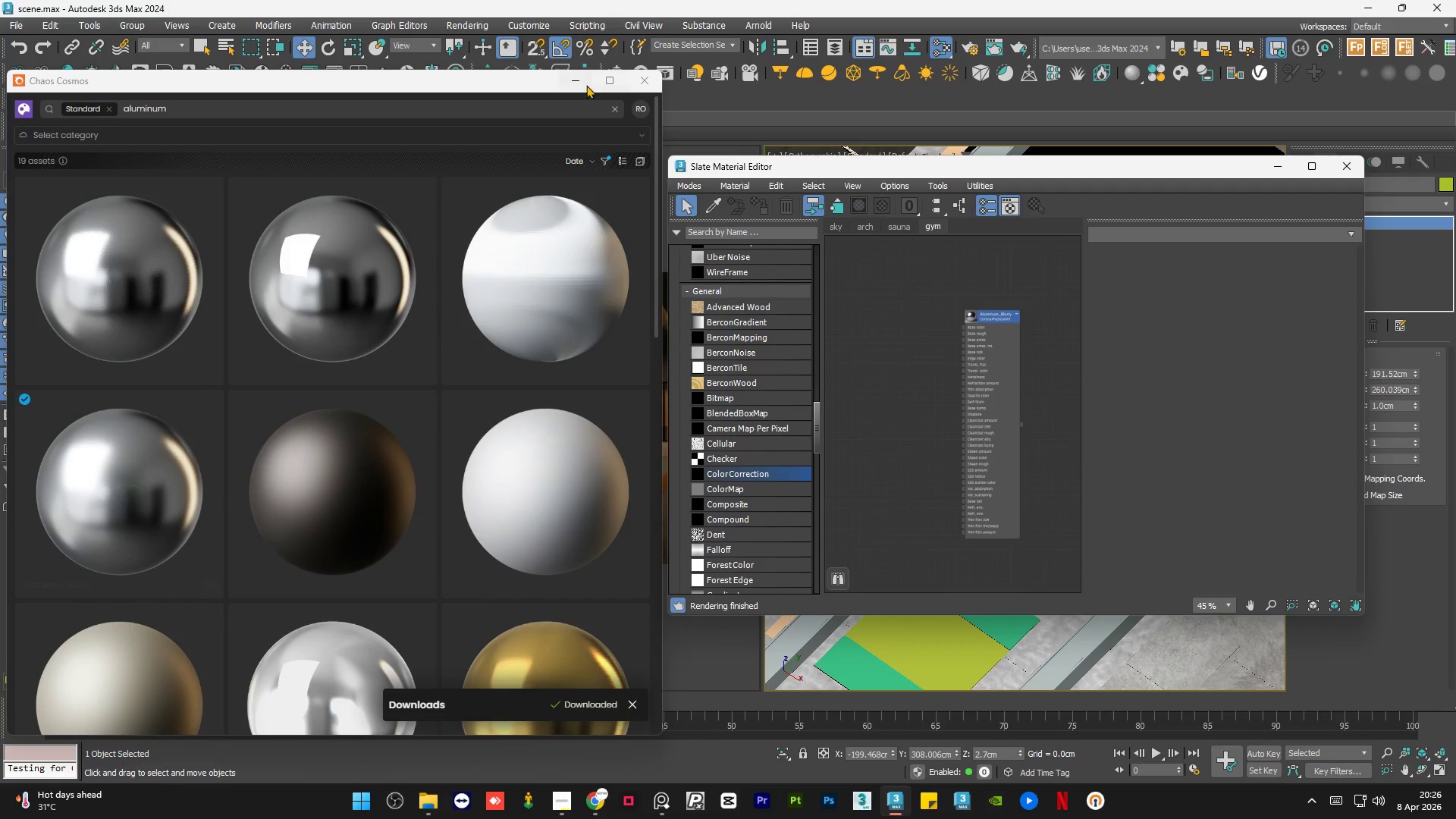 
left_click([578, 83])
 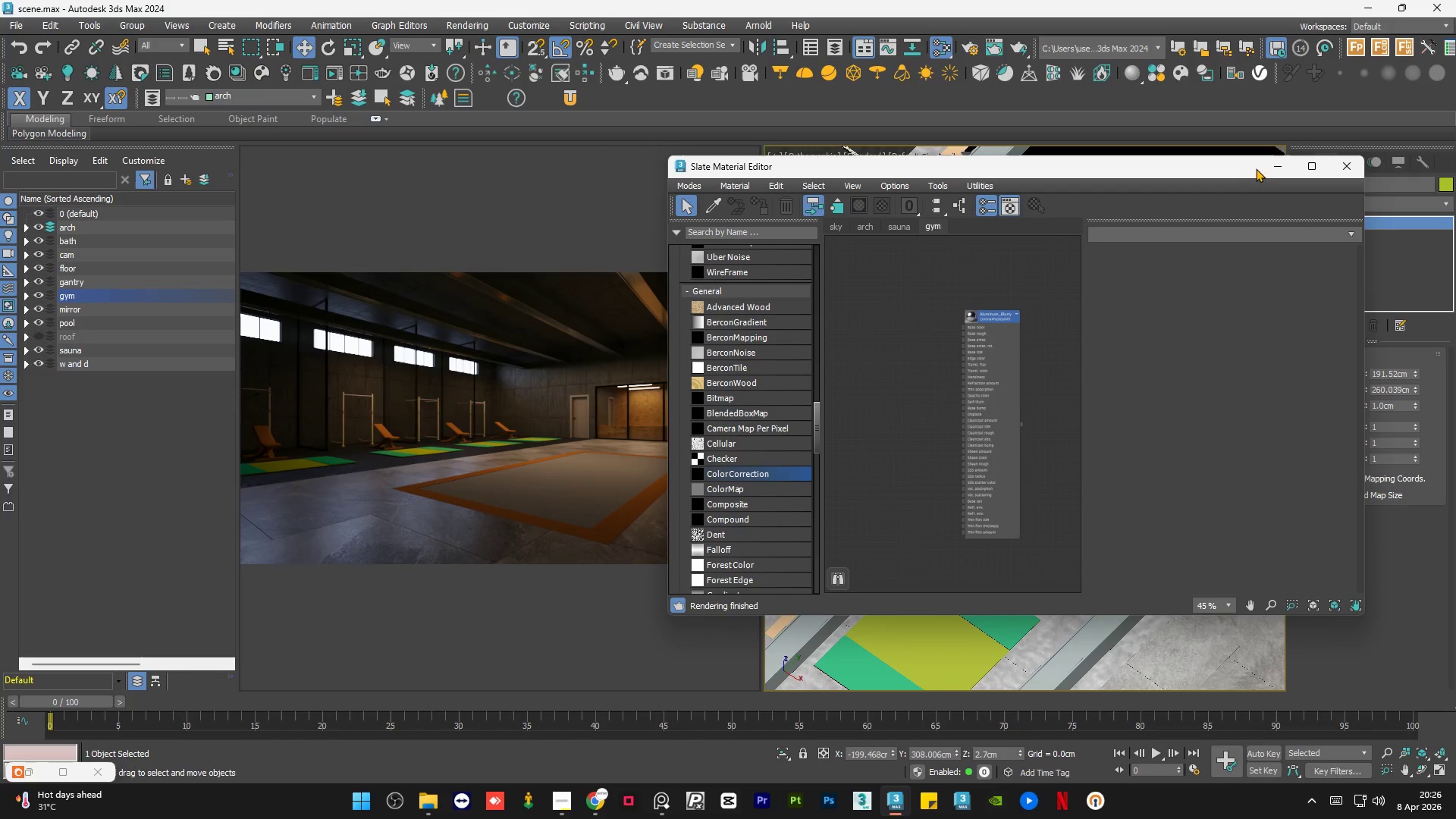 
left_click([1275, 165])
 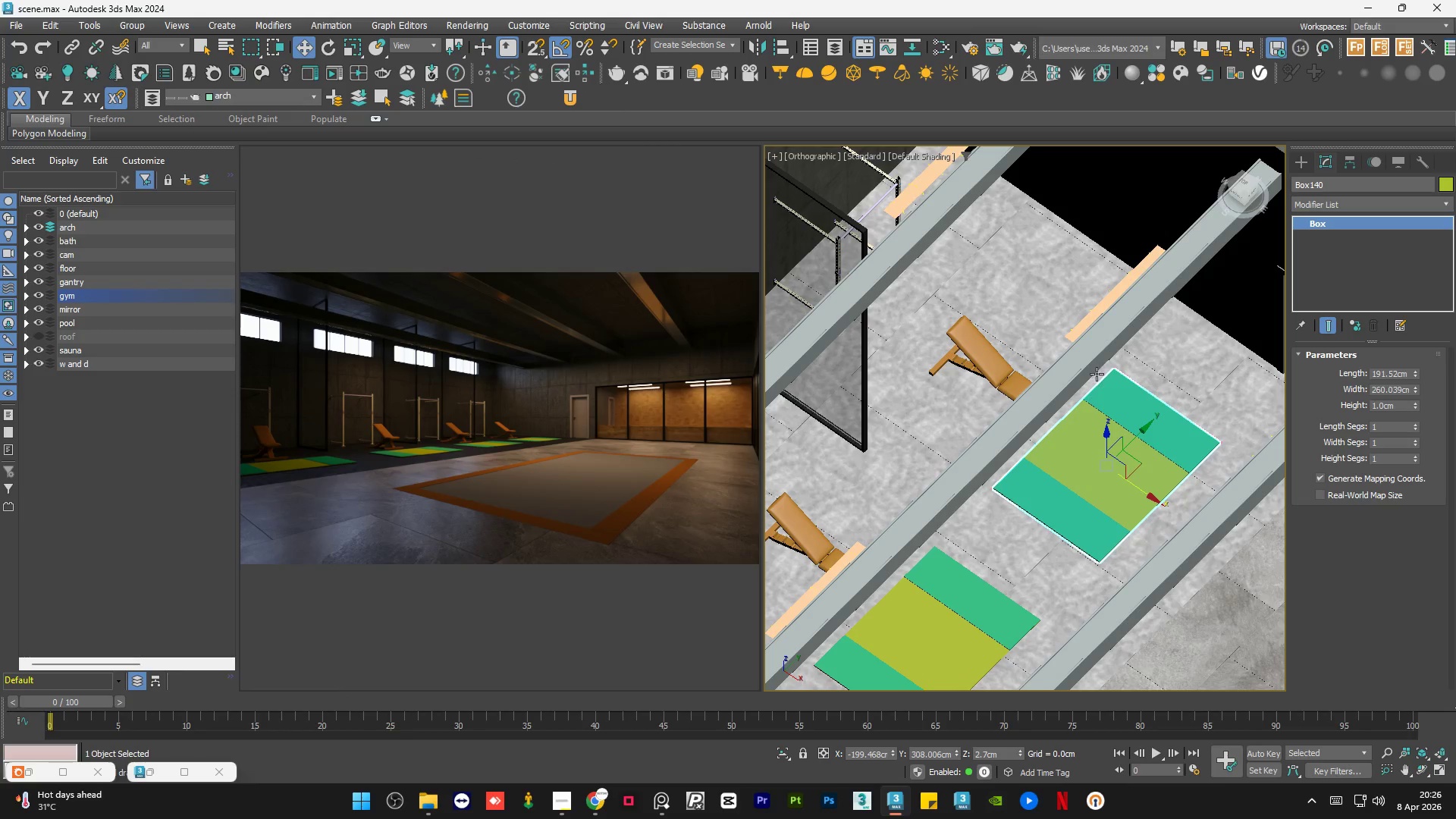 
hold_key(key=AltLeft, duration=1.31)
 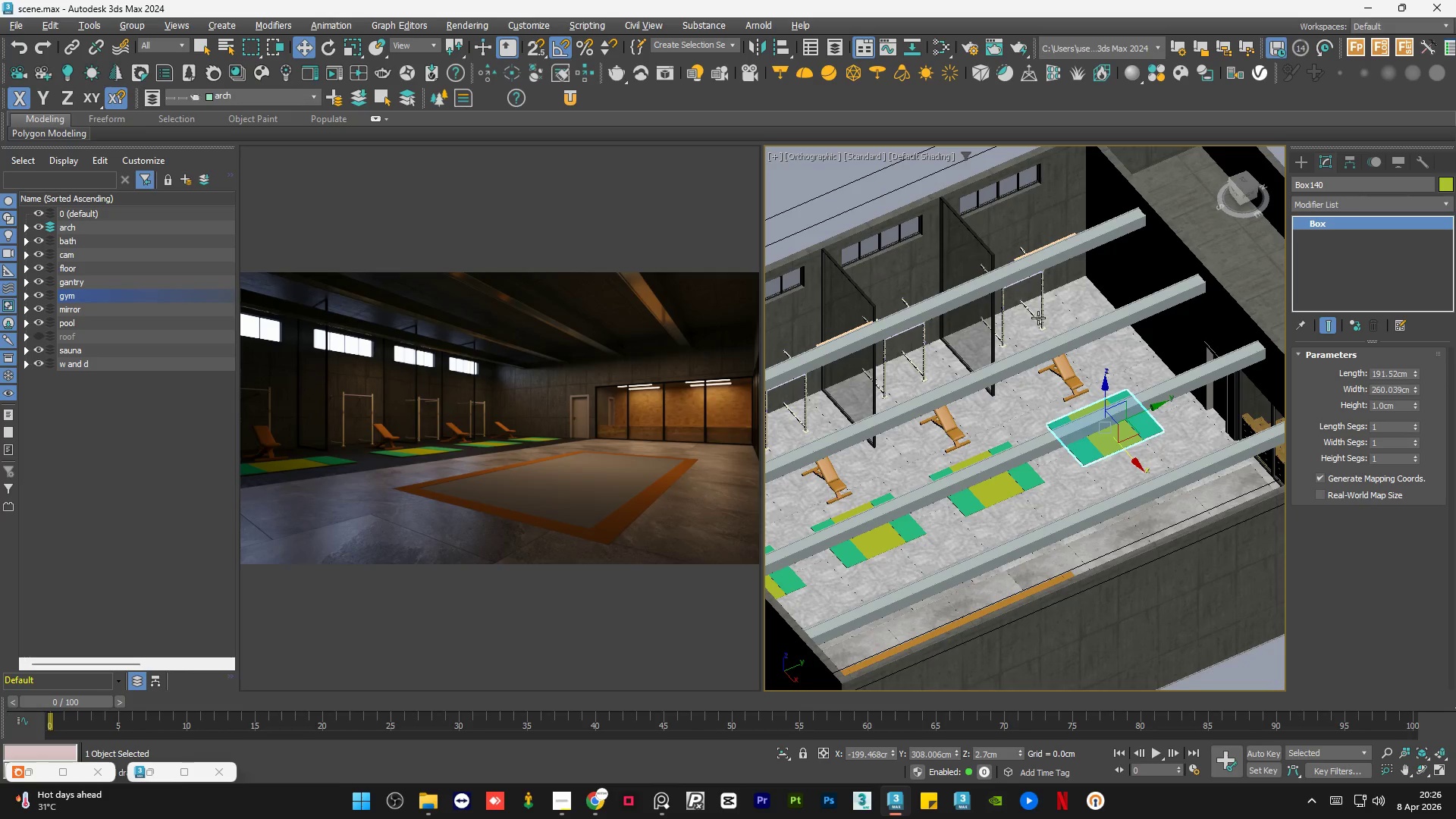 
scroll: coordinate [1103, 390], scroll_direction: down, amount: 3.0
 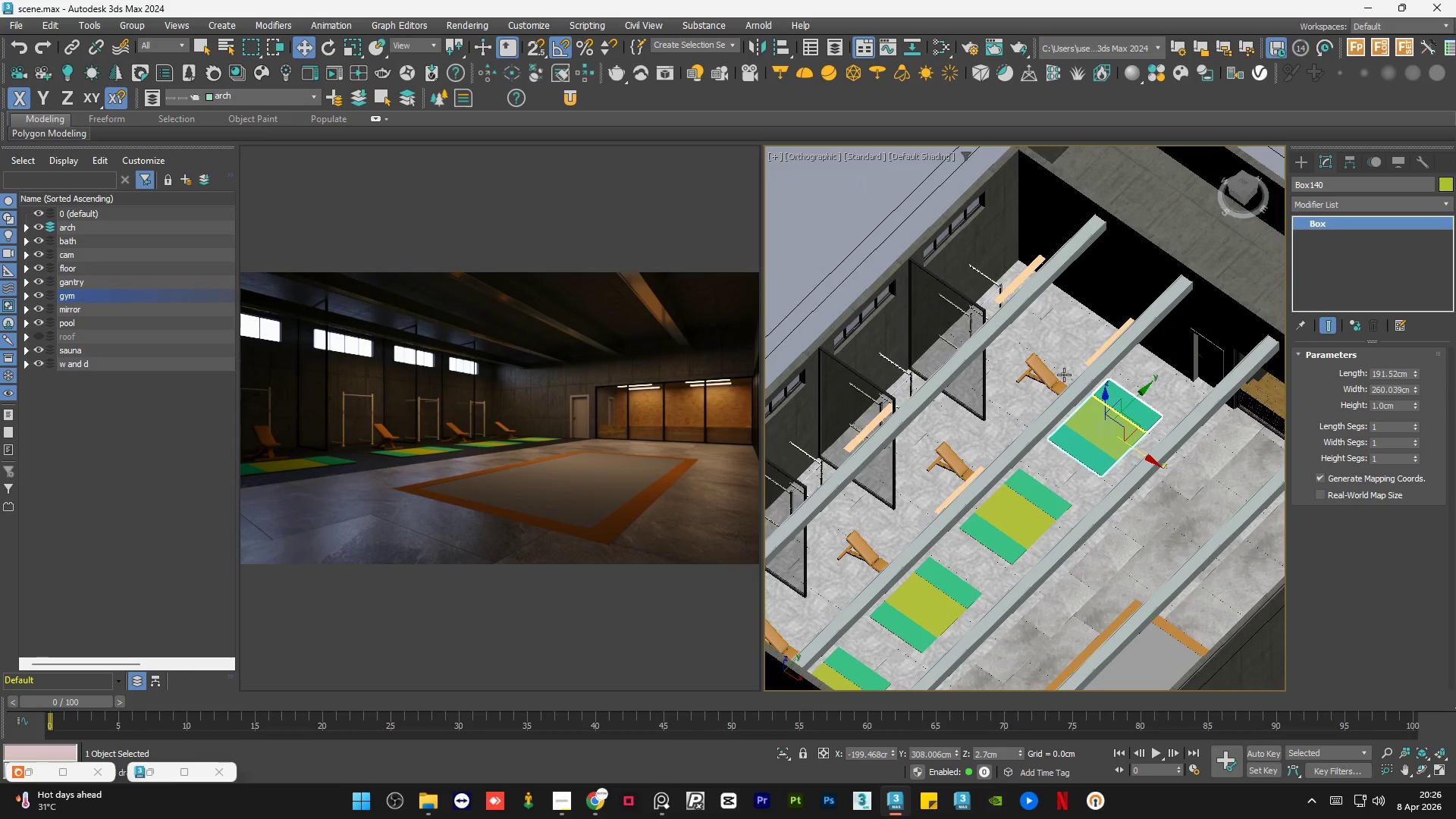 
scroll: coordinate [1038, 318], scroll_direction: up, amount: 6.0
 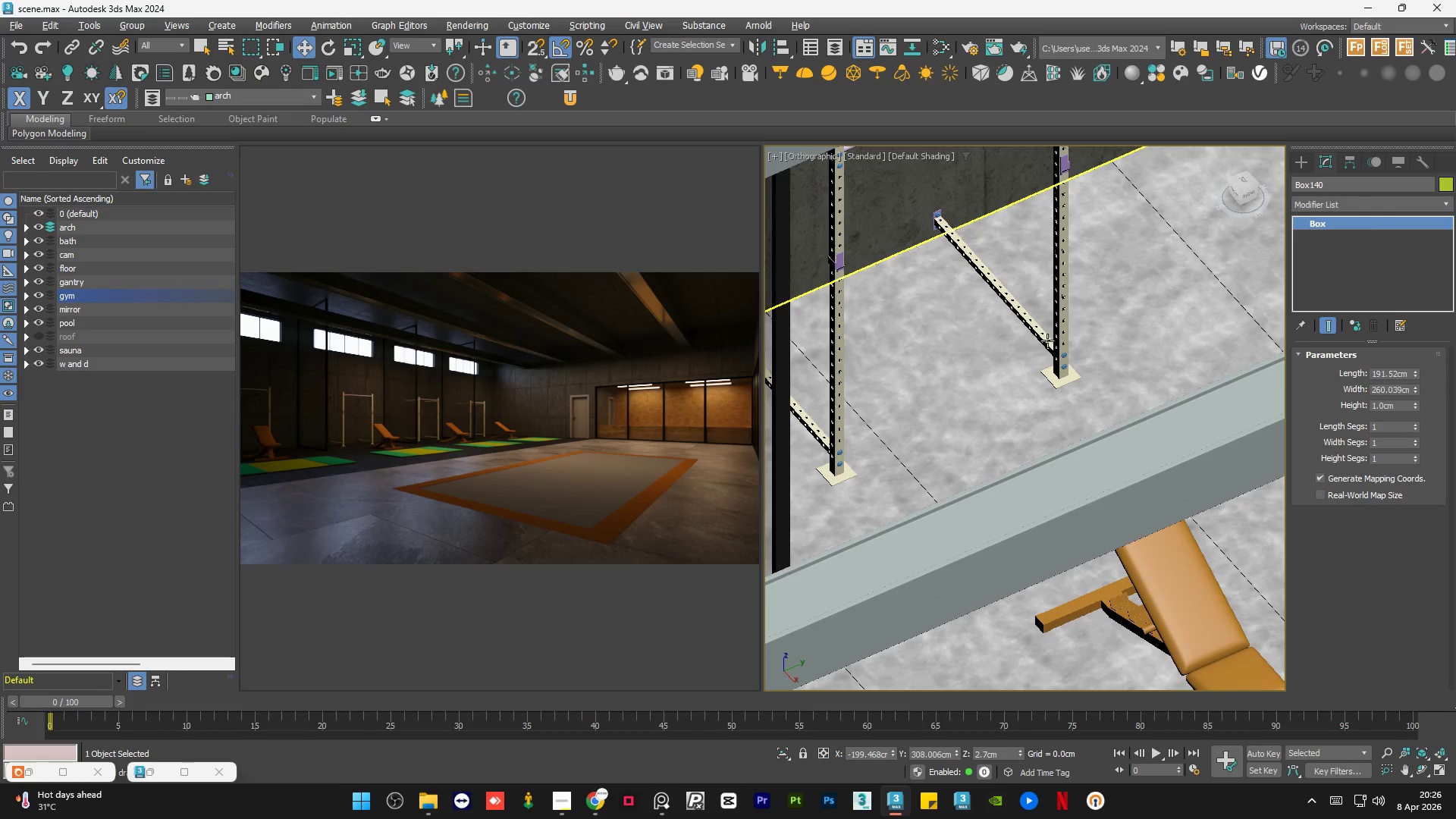 
left_click([1058, 357])
 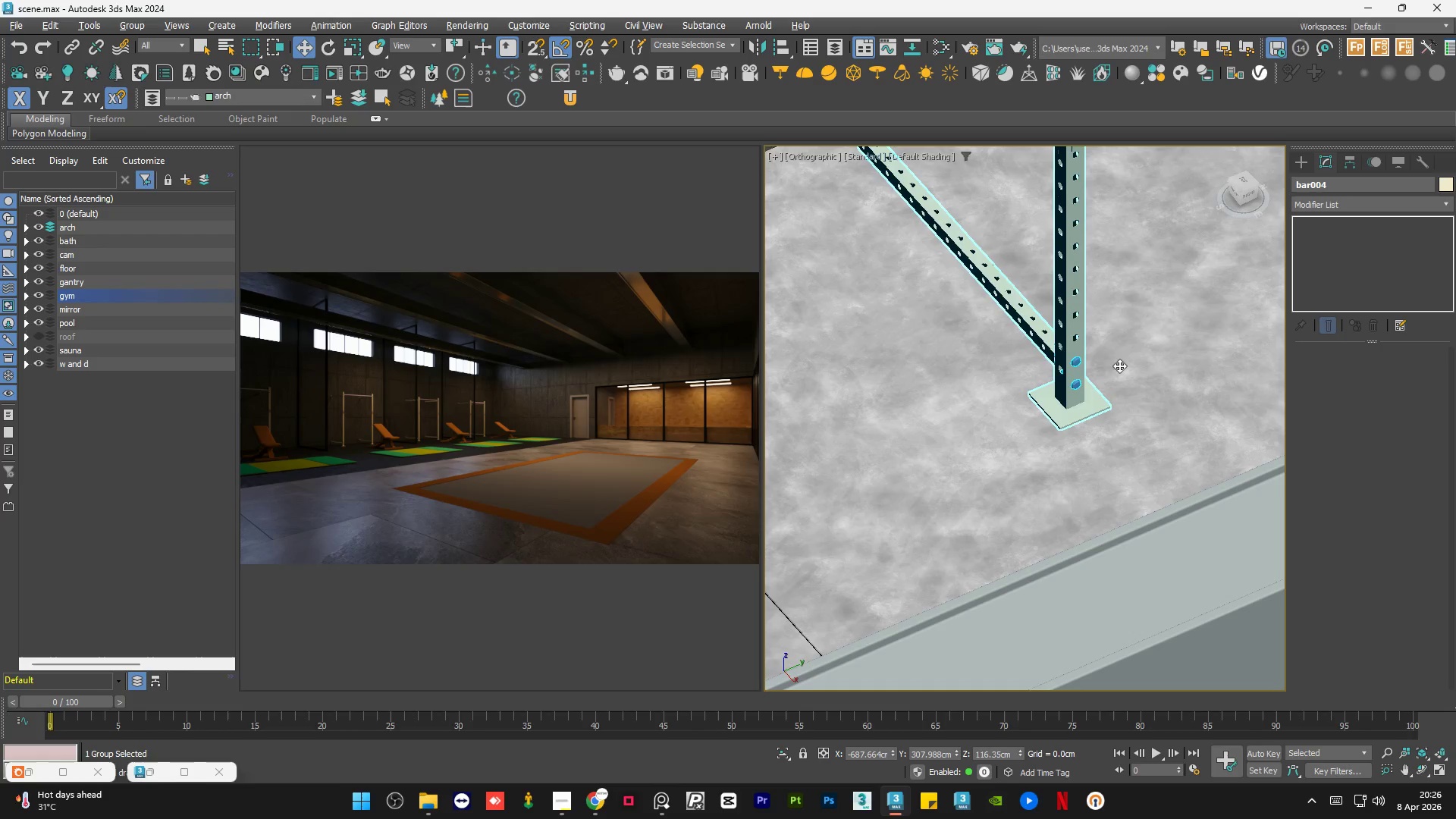 
scroll: coordinate [1053, 350], scroll_direction: up, amount: 2.0
 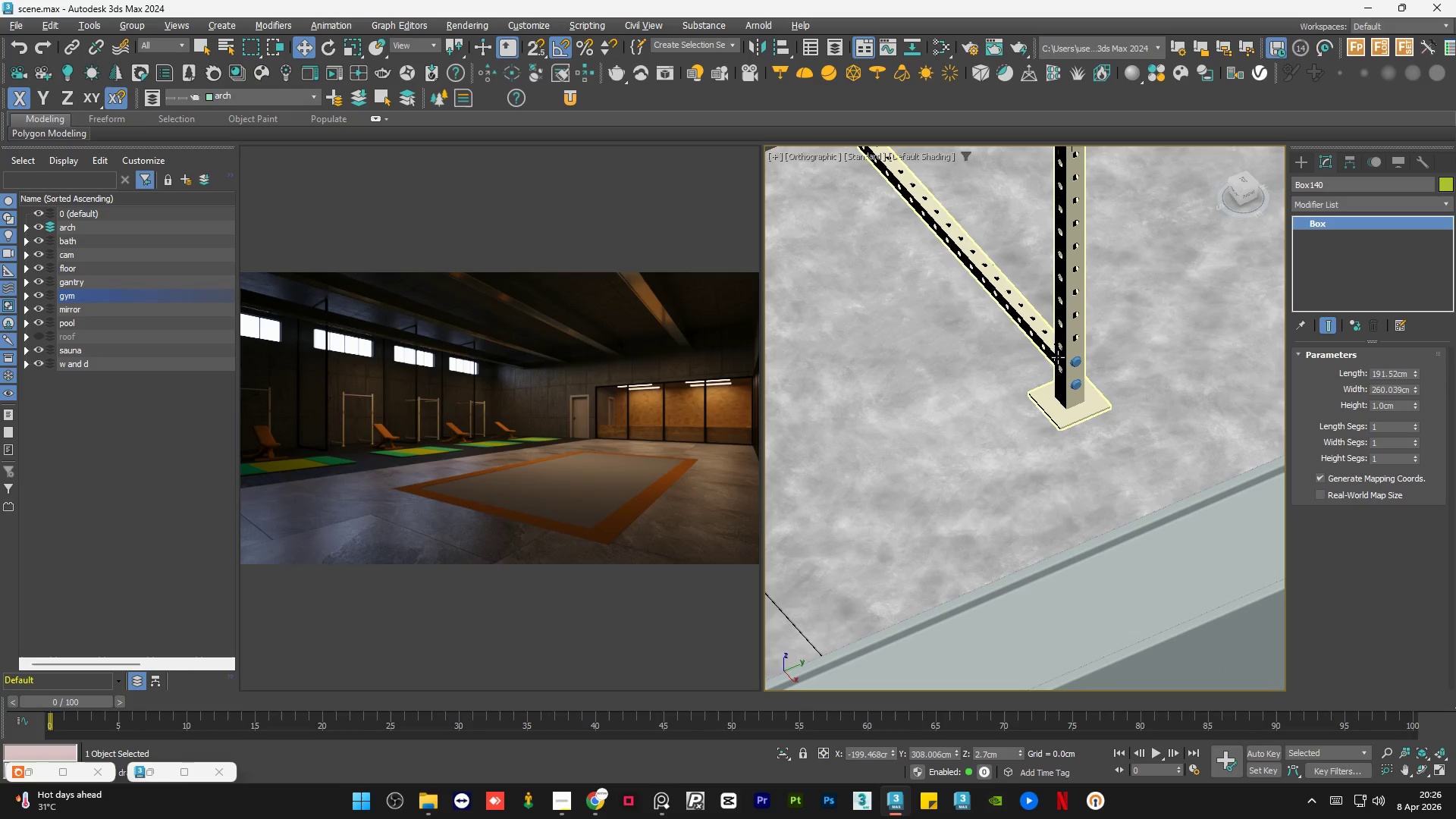 
hold_key(key=AltLeft, duration=0.81)
 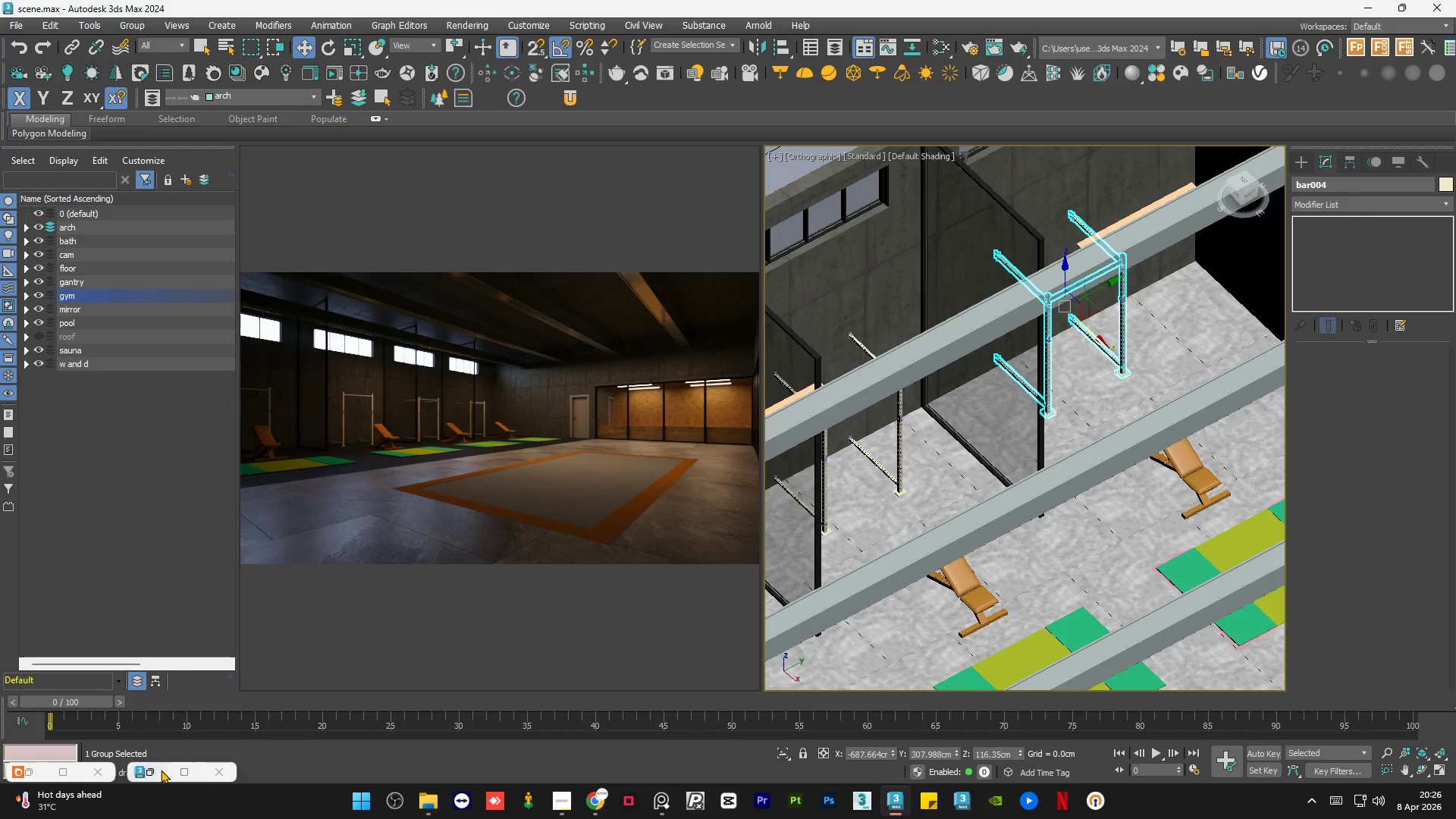 
scroll: coordinate [1139, 372], scroll_direction: down, amount: 5.0
 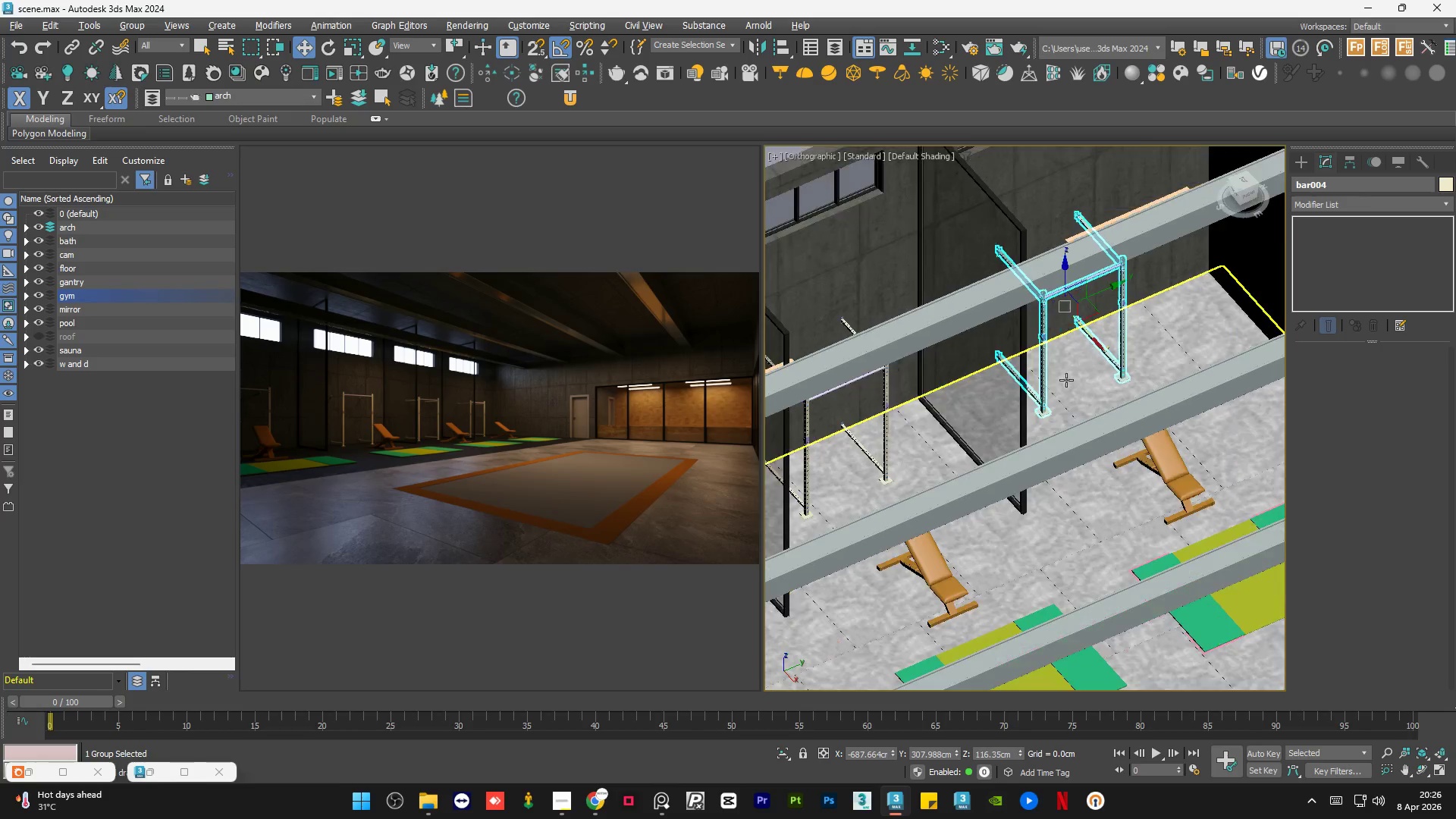 
left_click([156, 770])
 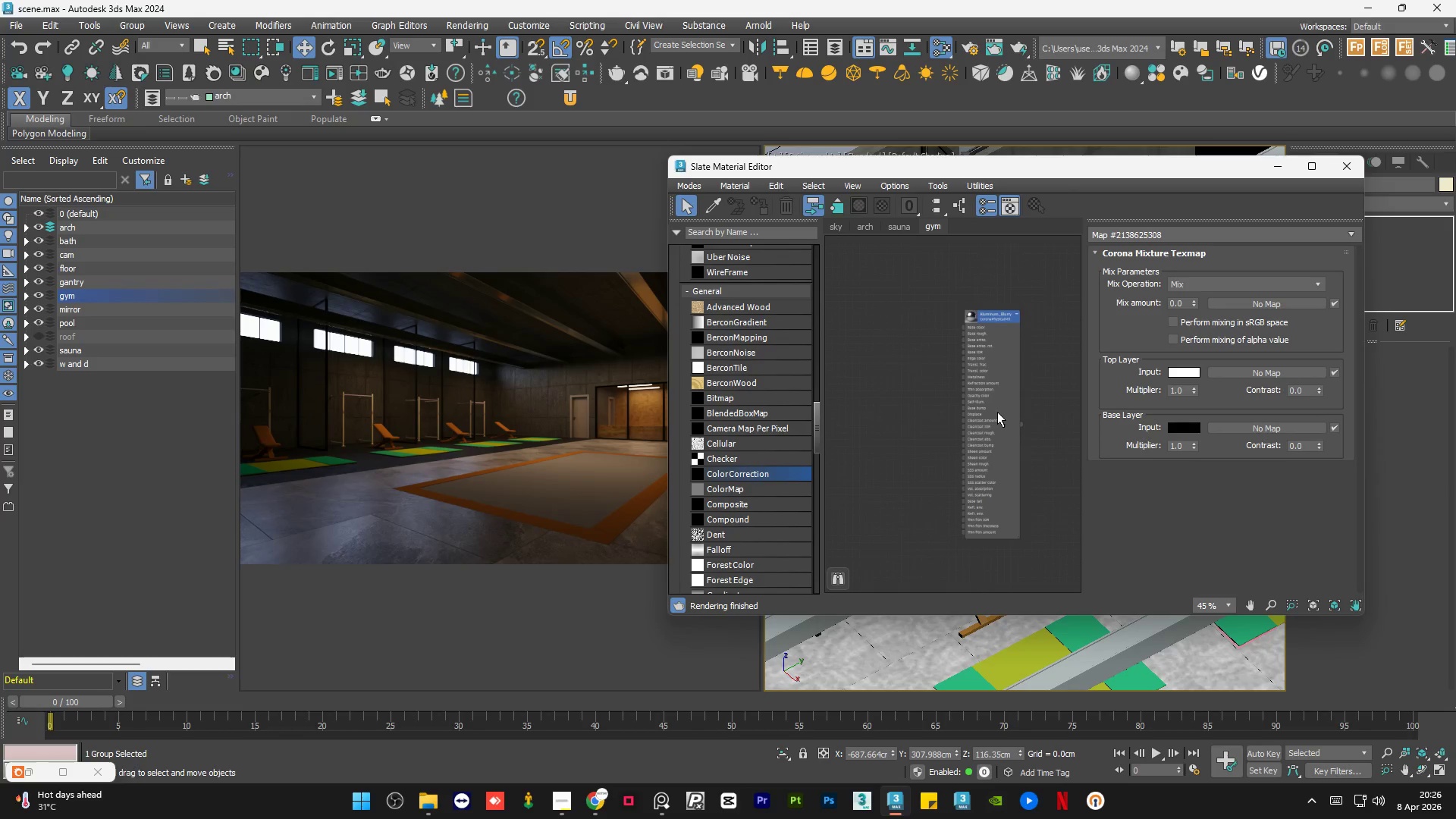 
double_click([997, 412])
 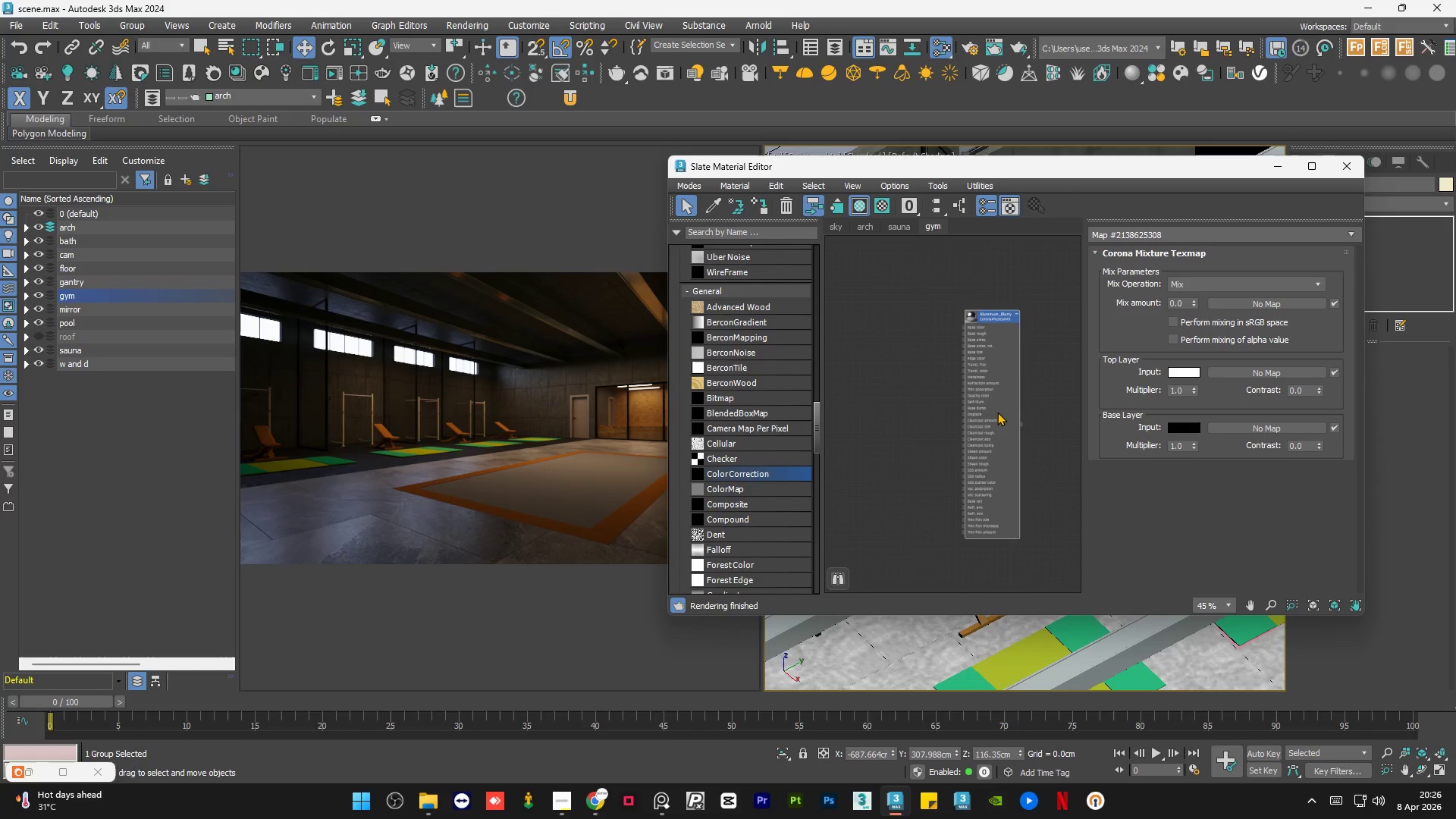 
key(A)
 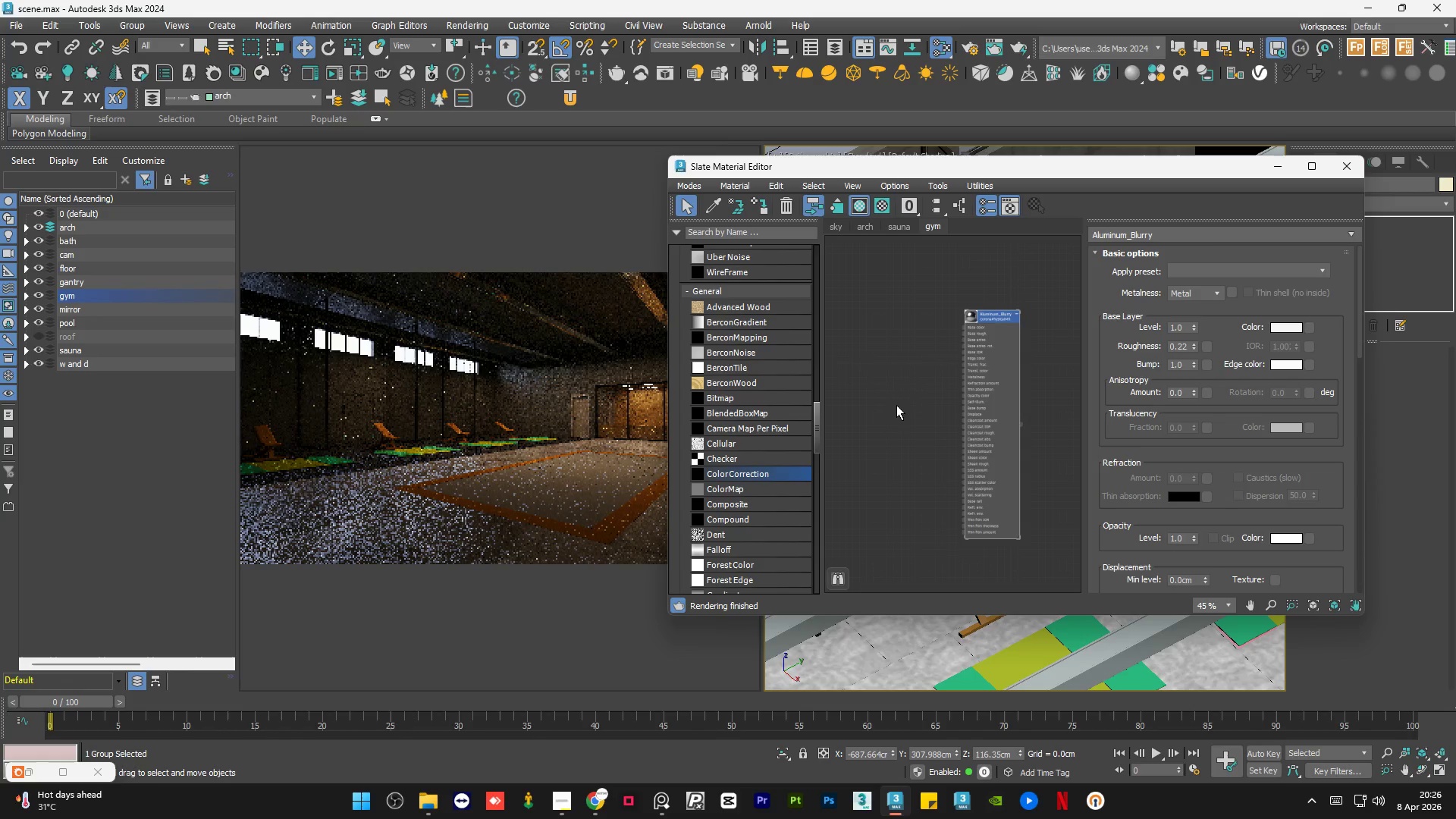 
left_click([896, 405])
 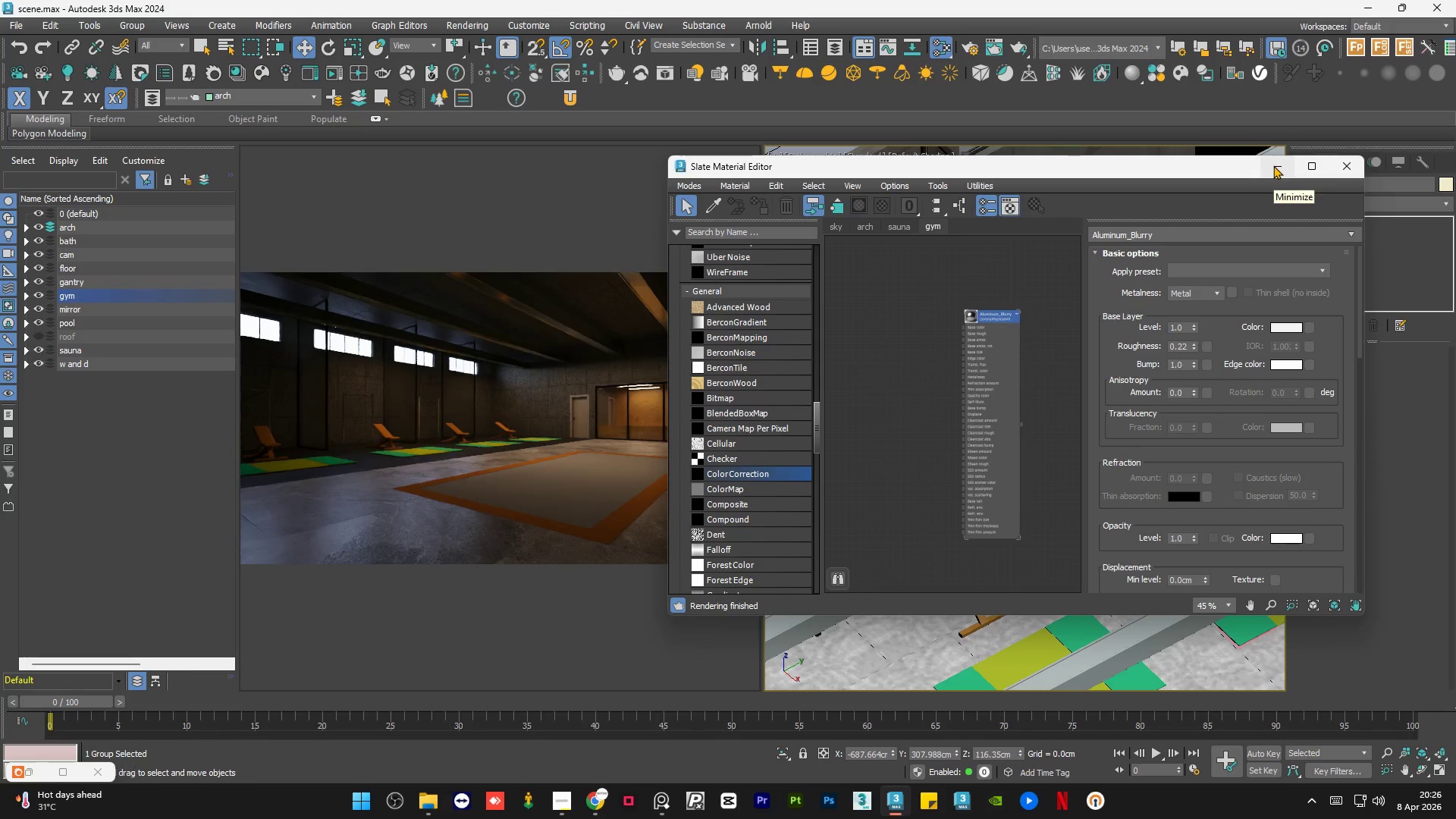 
wait(6.11)
 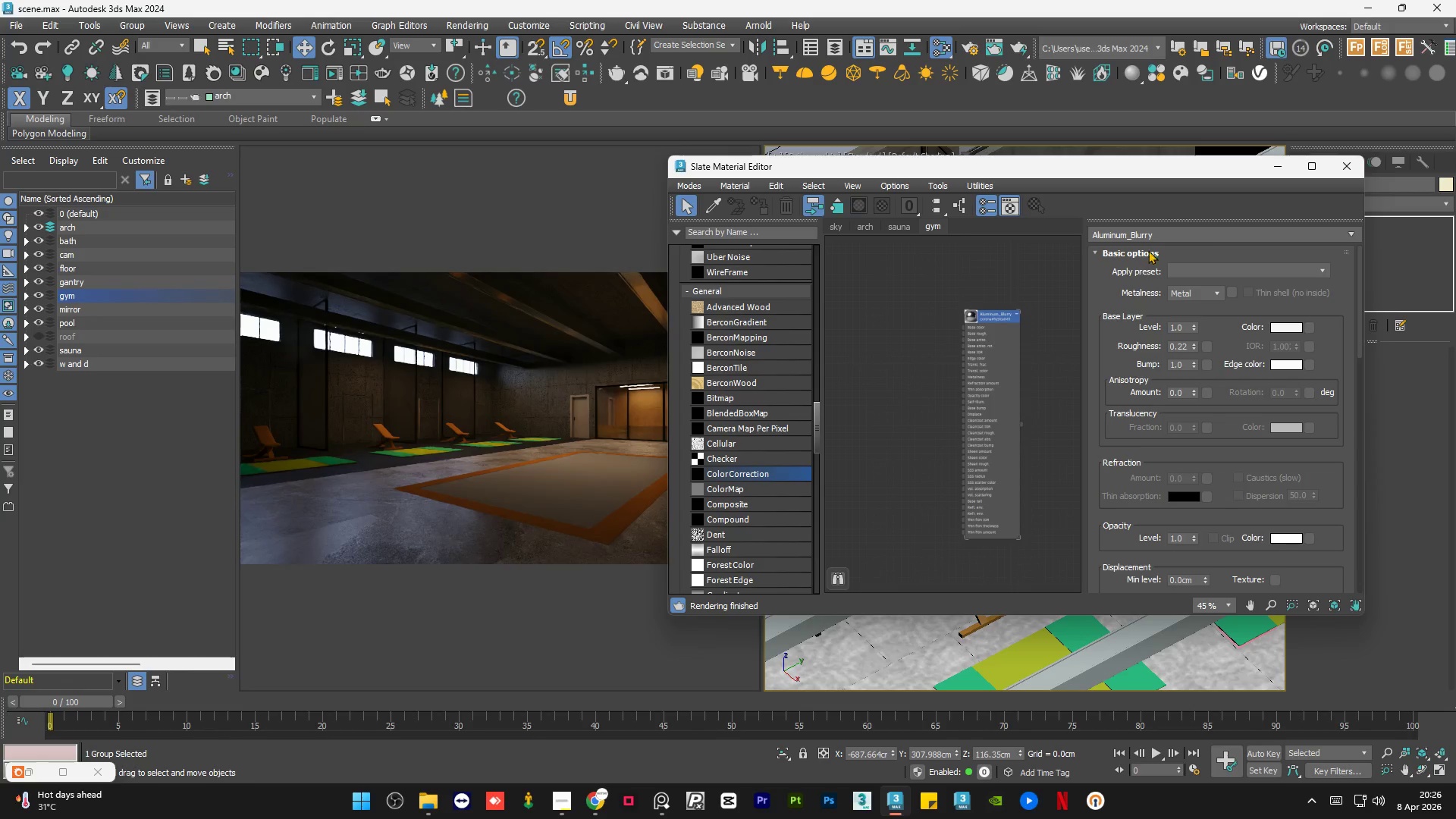 
left_click([40, 337])
 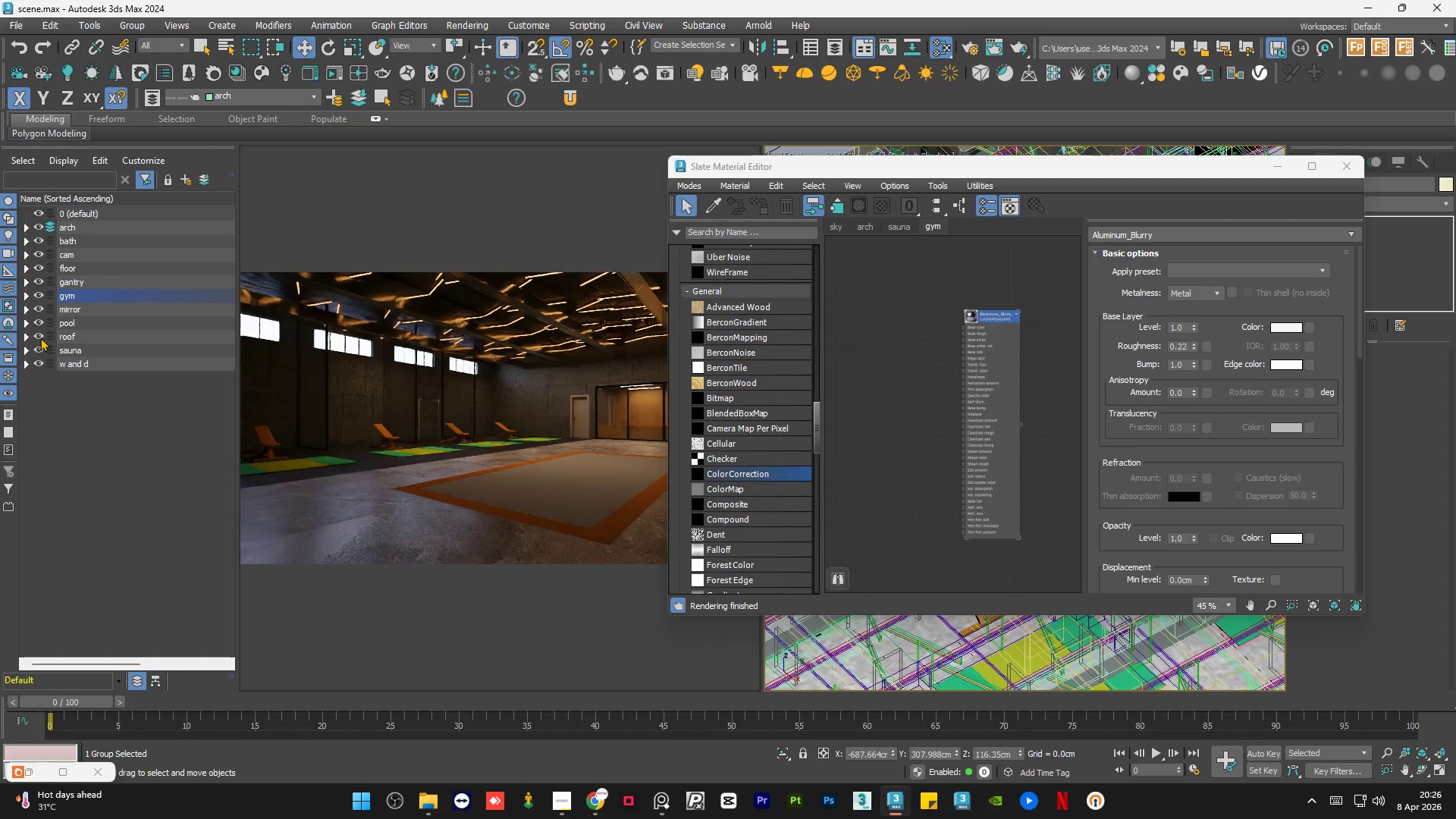 
wait(10.39)
 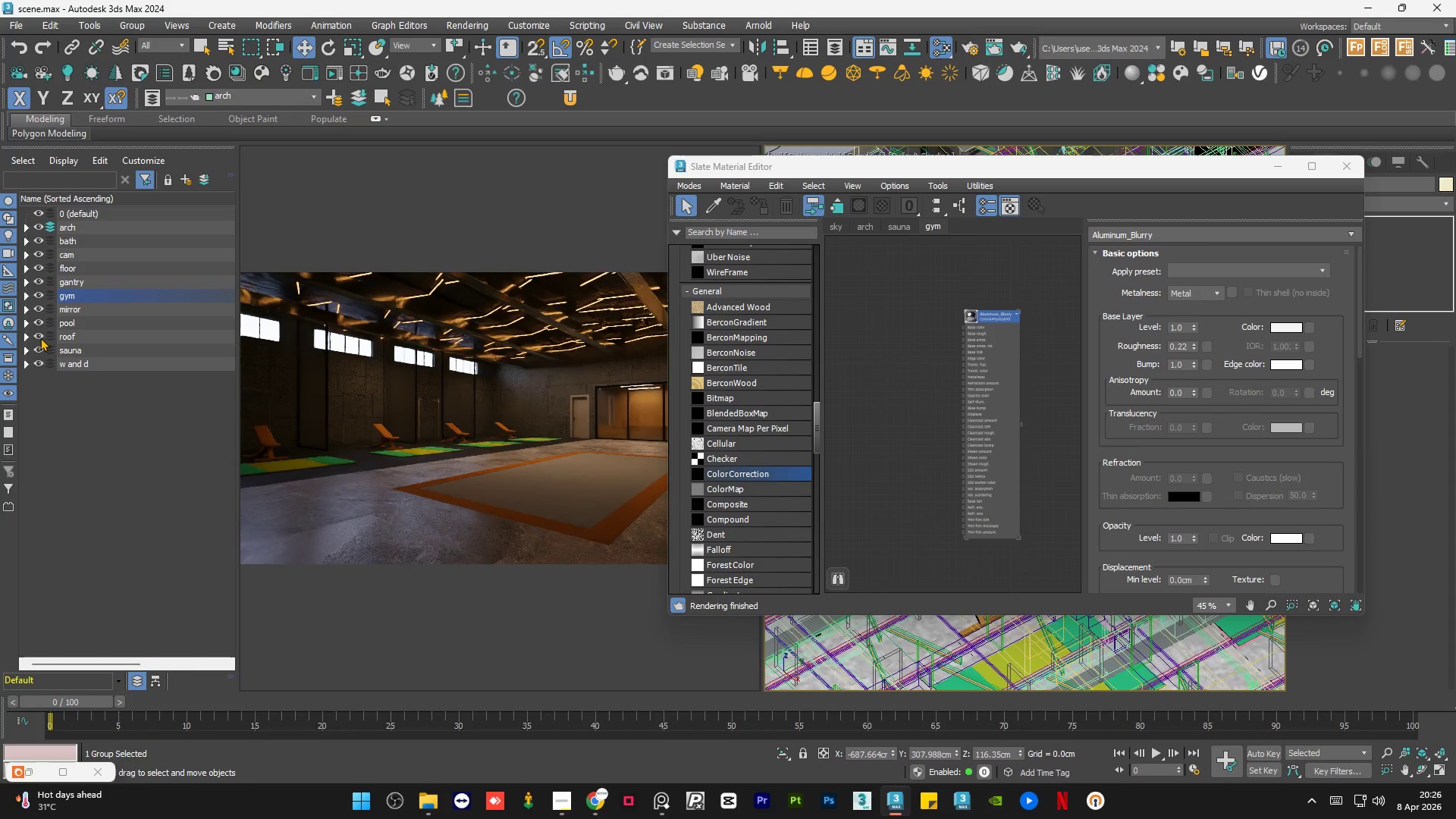 
left_click([1282, 162])
 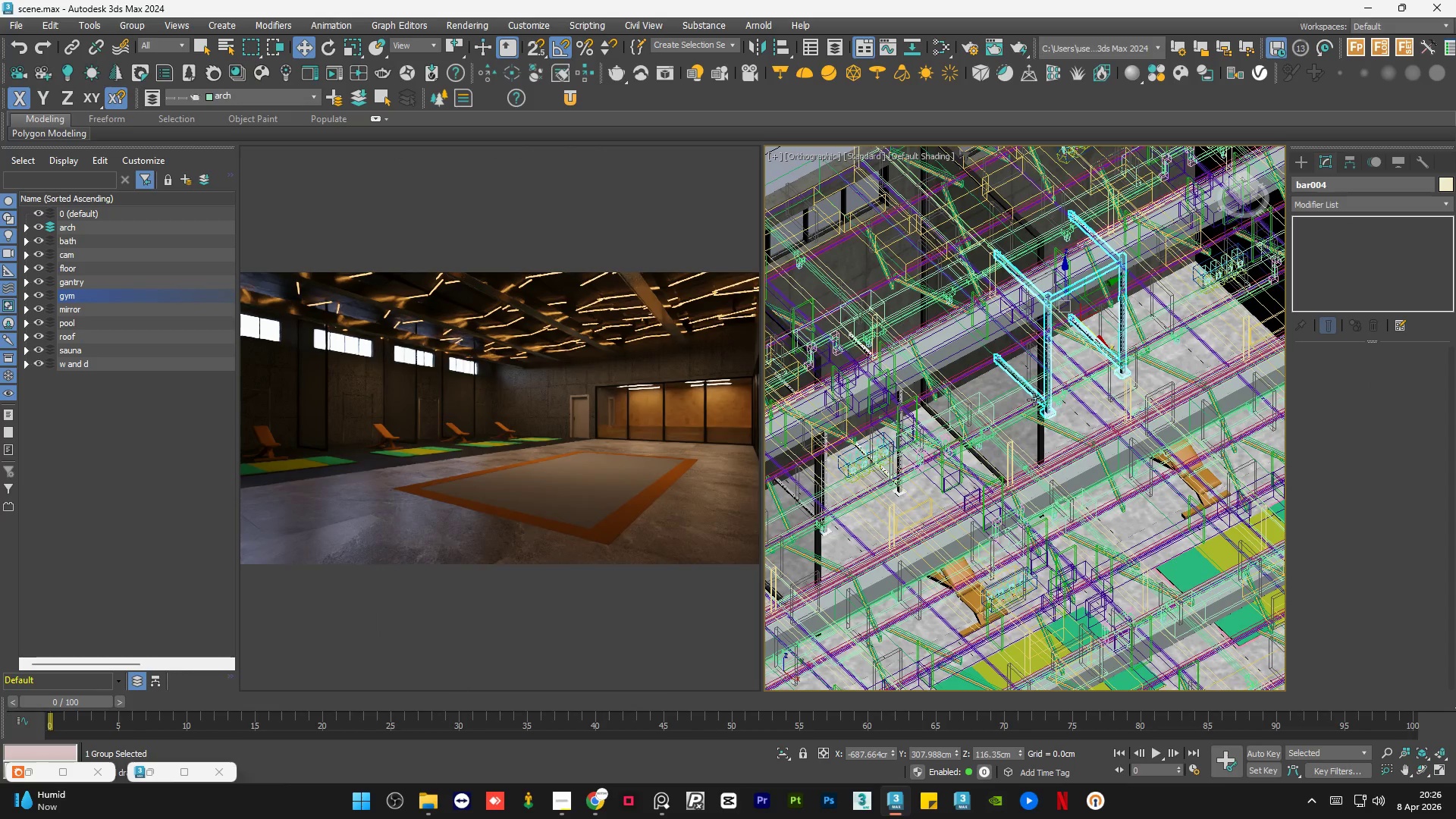 
scroll: coordinate [1077, 341], scroll_direction: down, amount: 3.0
 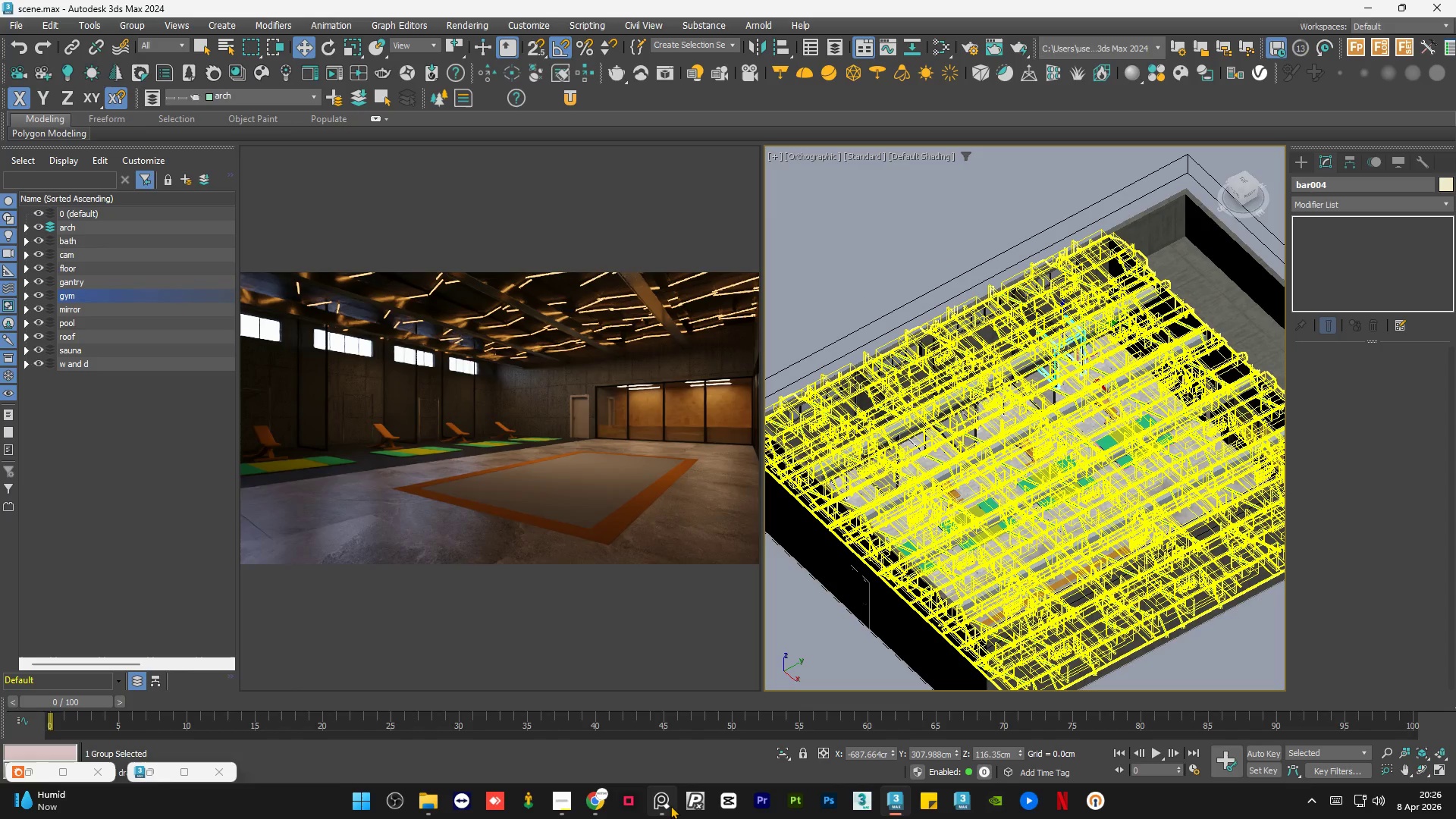 
left_click([663, 805])
 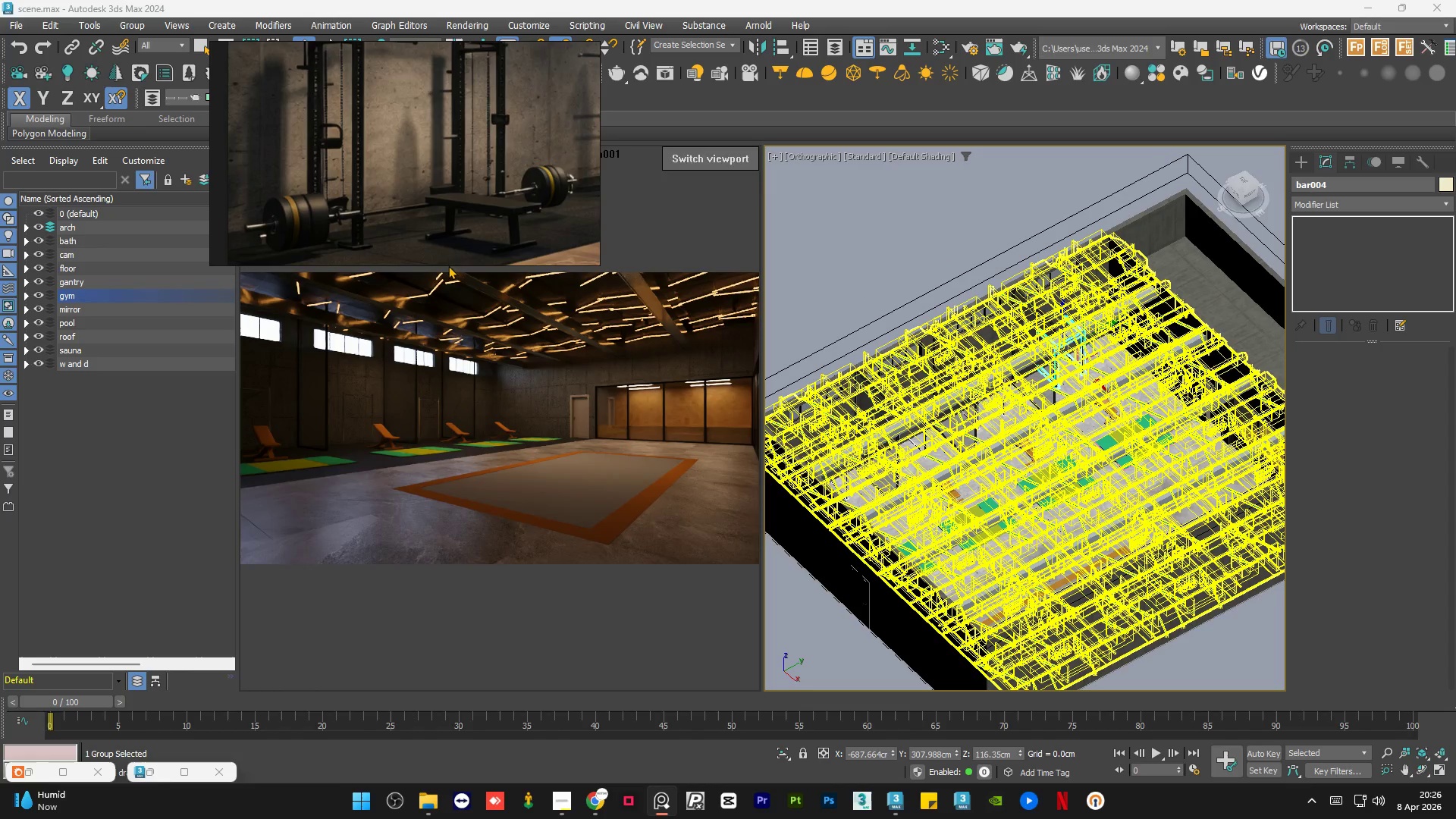 
scroll: coordinate [455, 158], scroll_direction: down, amount: 7.0
 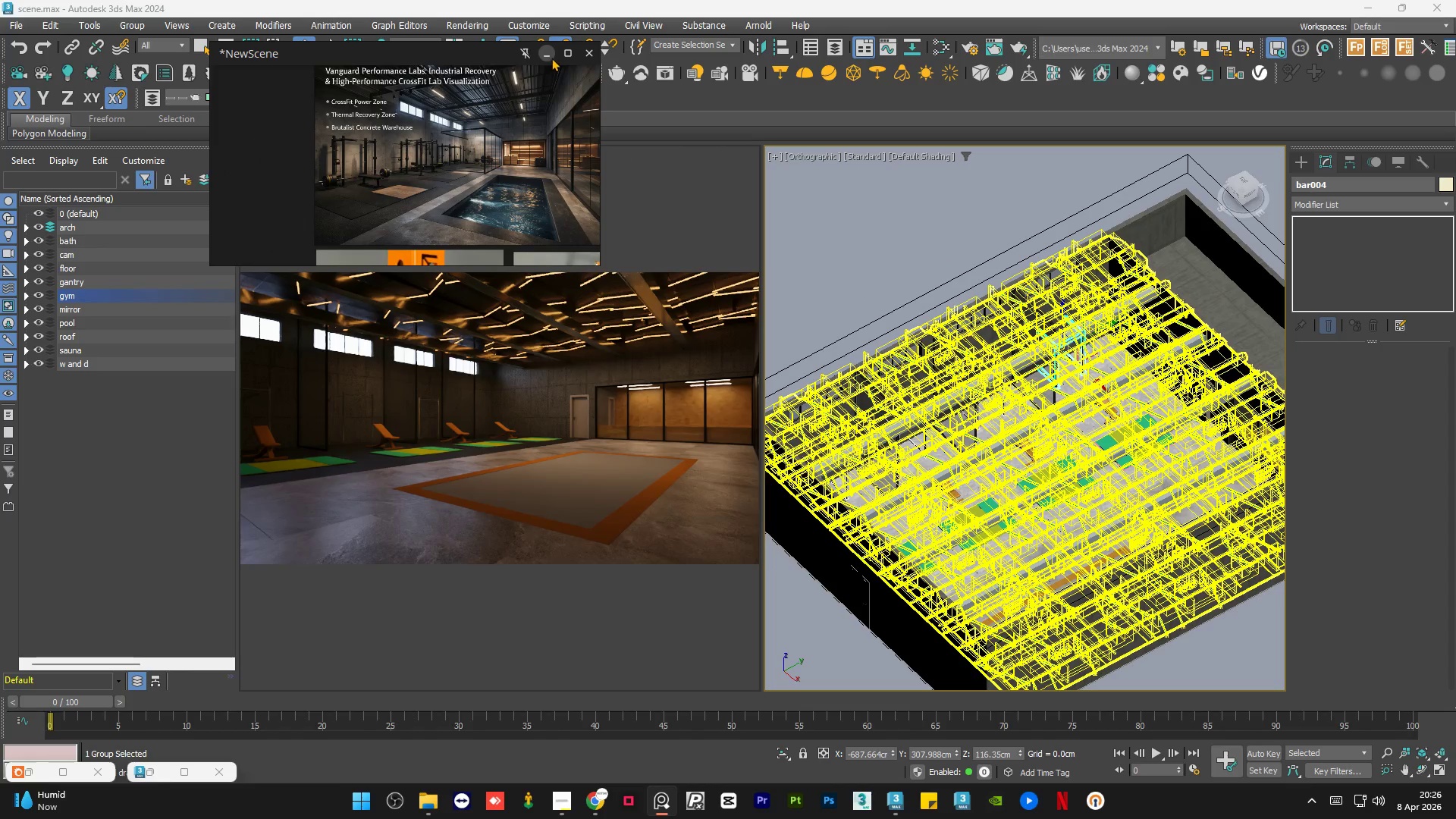 
left_click([551, 58])
 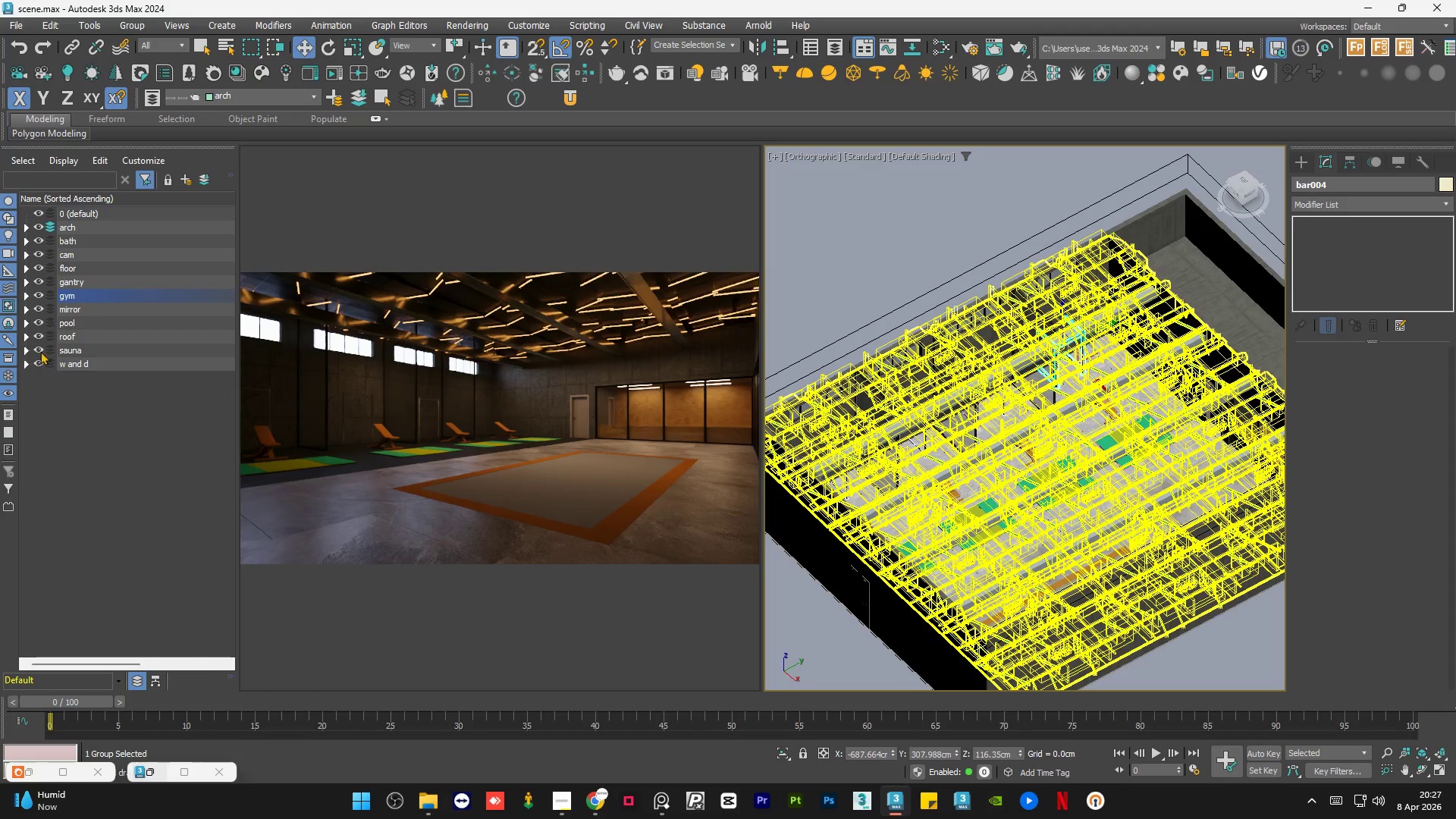 
left_click([36, 334])
 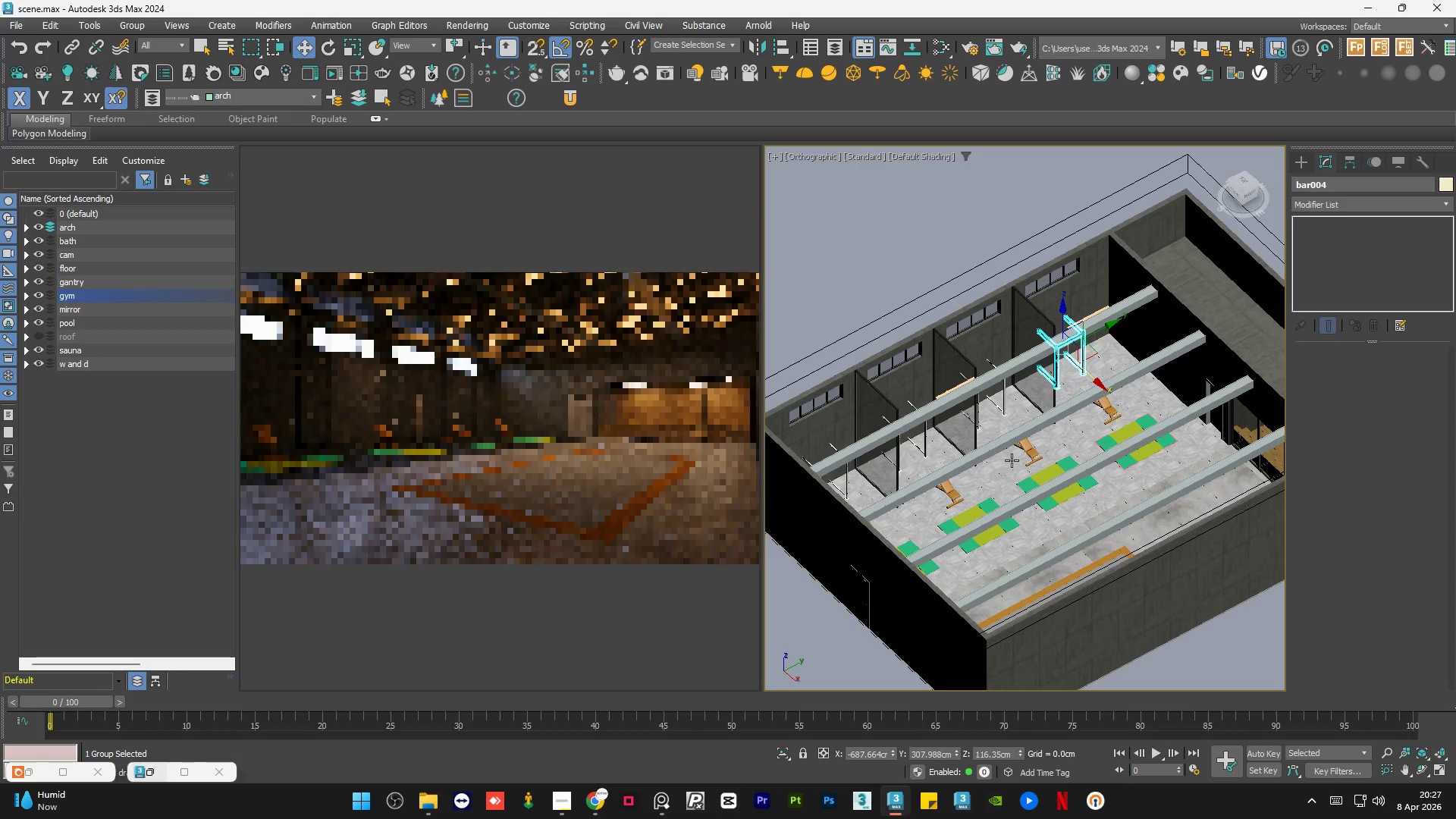 
hold_key(key=AltLeft, duration=0.88)
 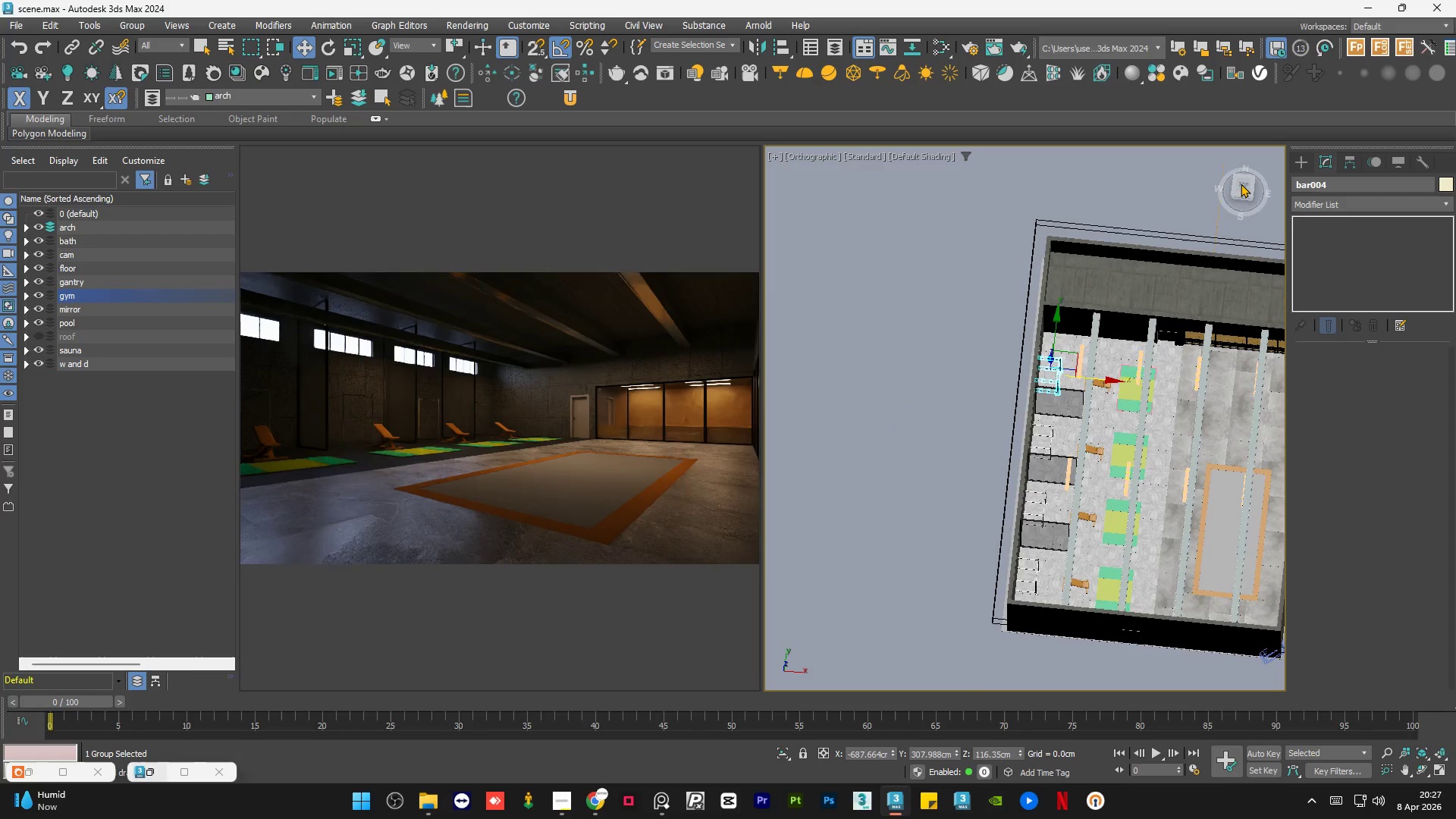 
scroll: coordinate [1021, 431], scroll_direction: down, amount: 1.0
 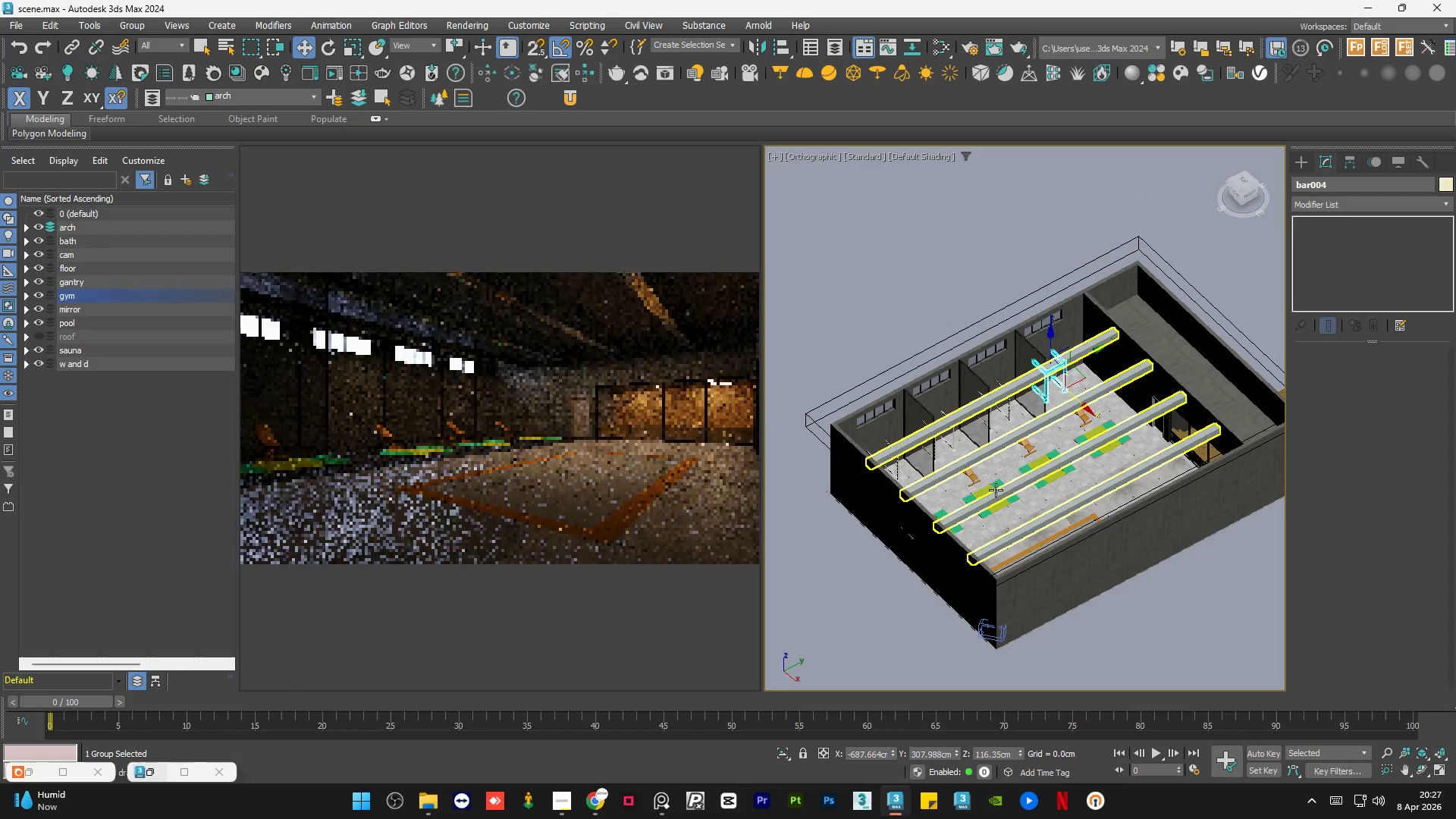 
left_click([1241, 184])
 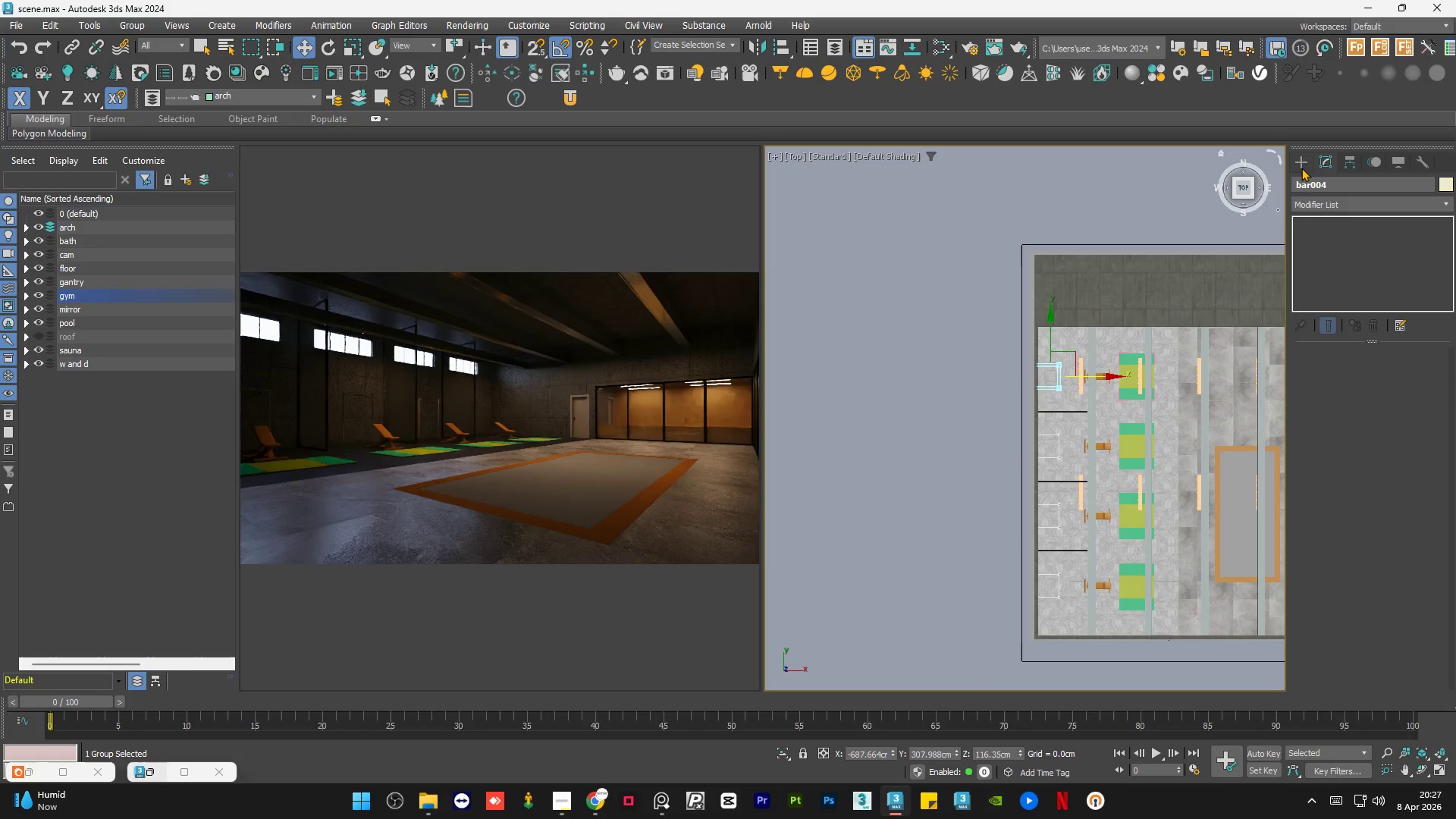 
left_click([1302, 167])
 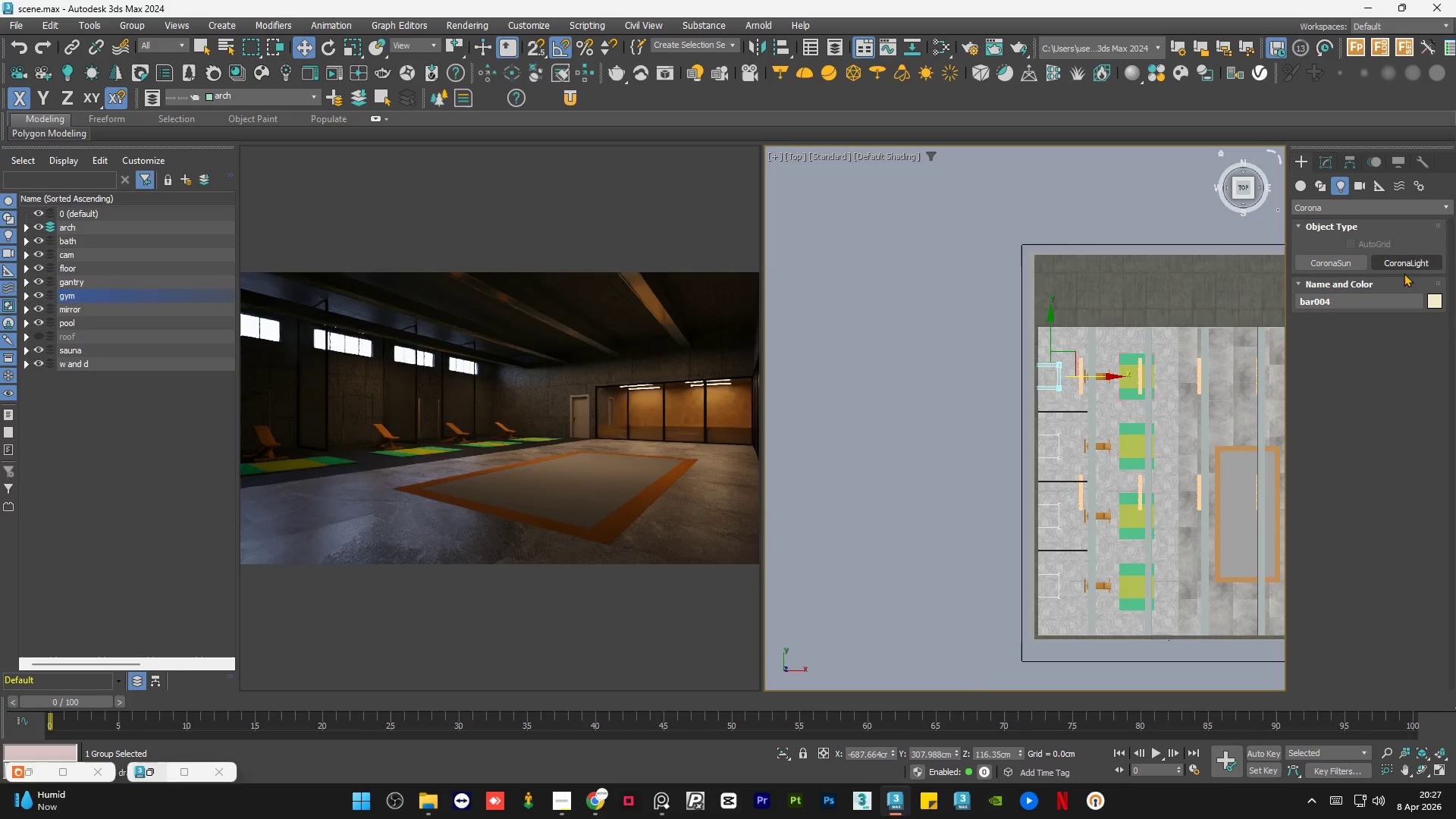 
left_click([1407, 265])
 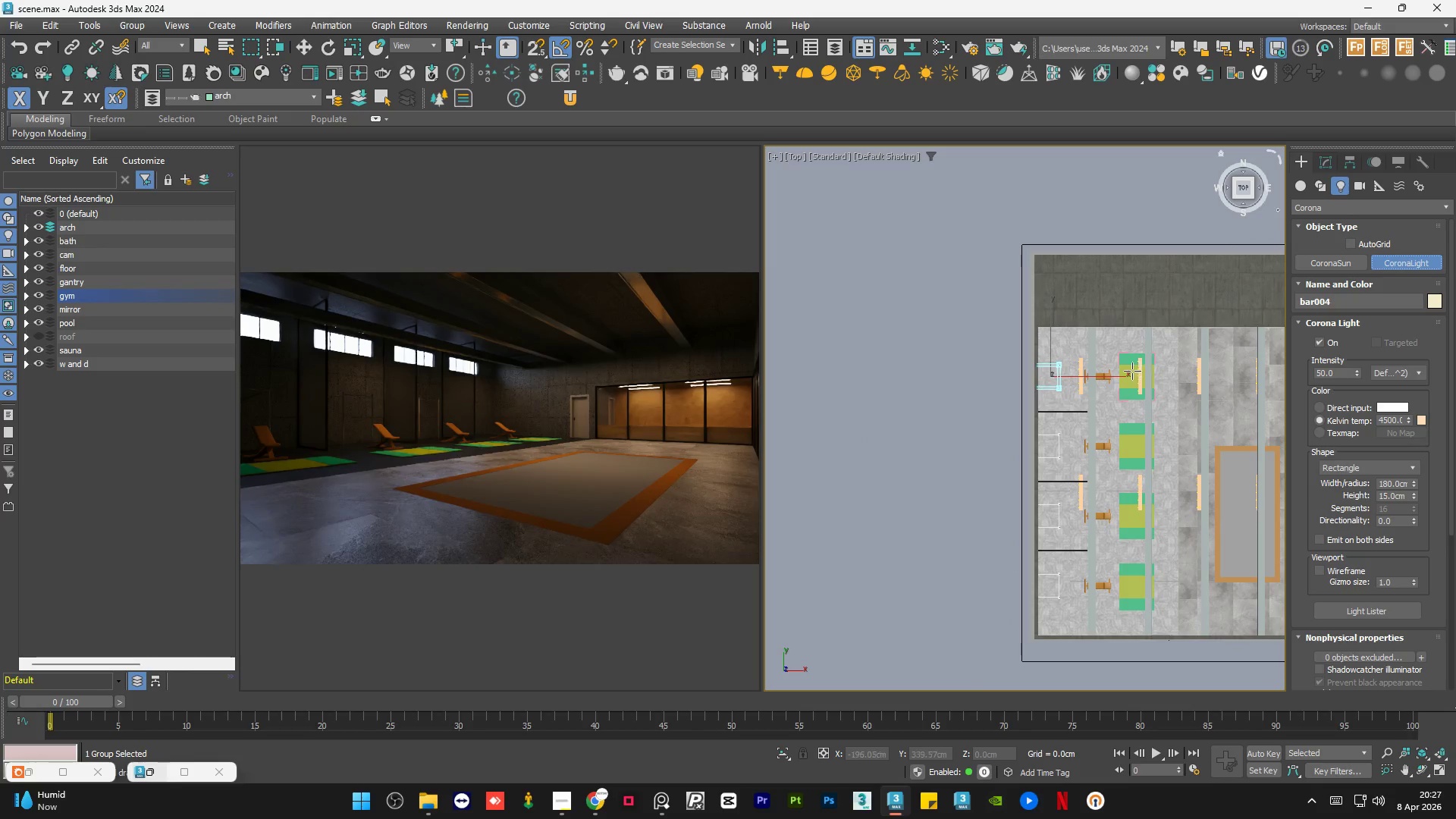 
scroll: coordinate [1063, 366], scroll_direction: up, amount: 4.0
 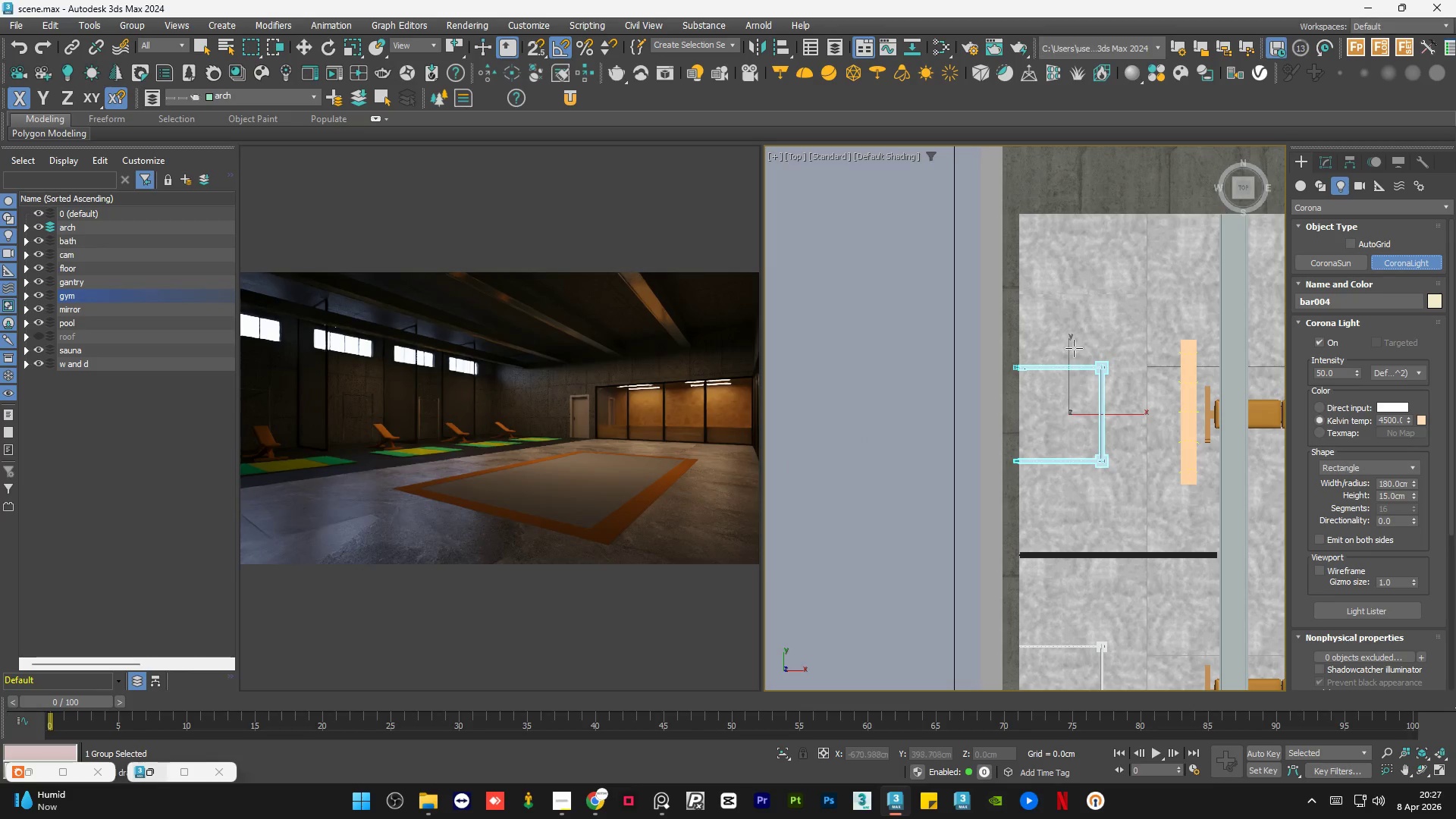 
left_click_drag(start_coordinate=[1079, 340], to_coordinate=[1046, 449])
 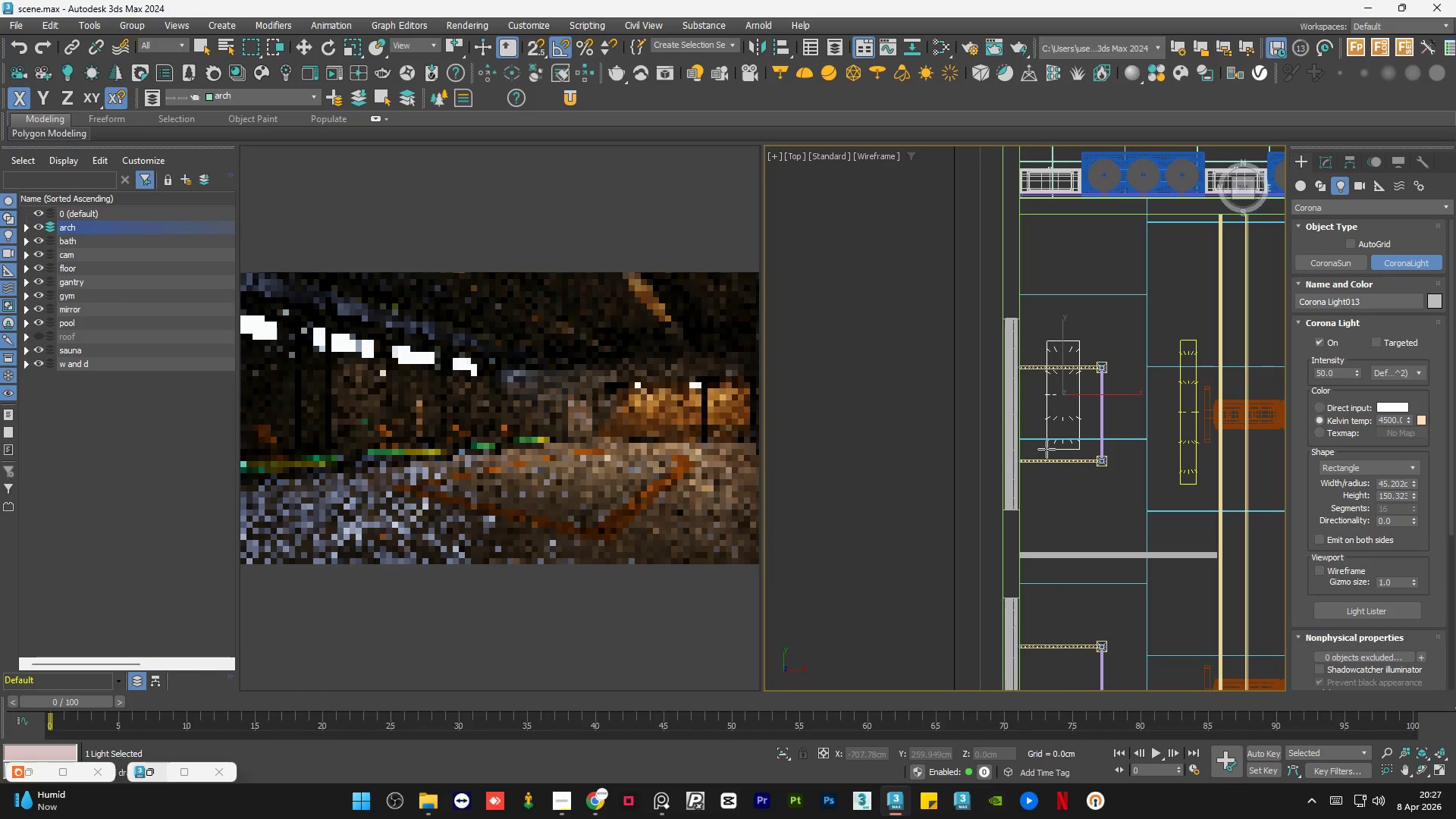 
key(F3)
 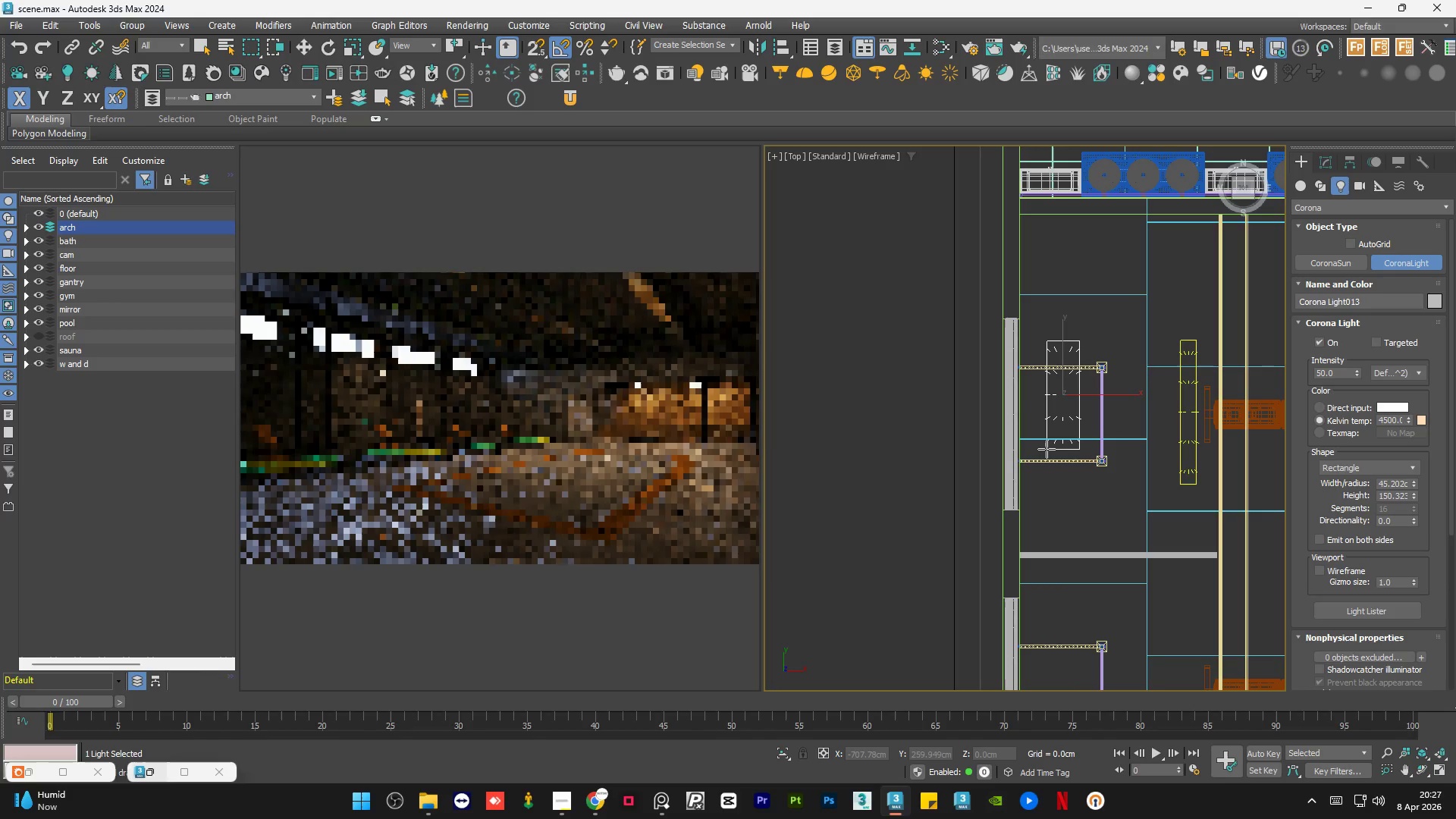 
key(W)
 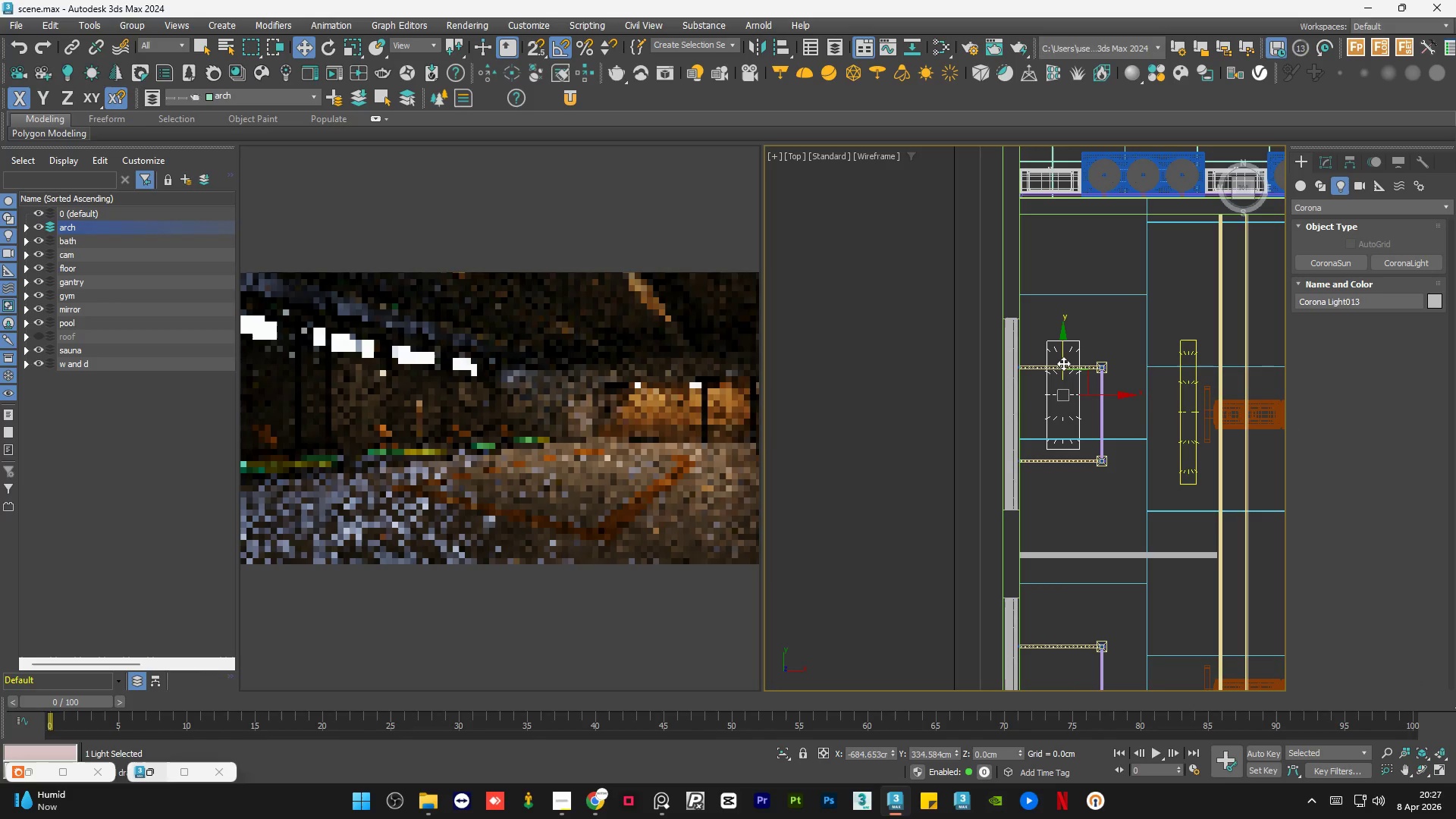 
left_click_drag(start_coordinate=[1064, 362], to_coordinate=[1072, 381])
 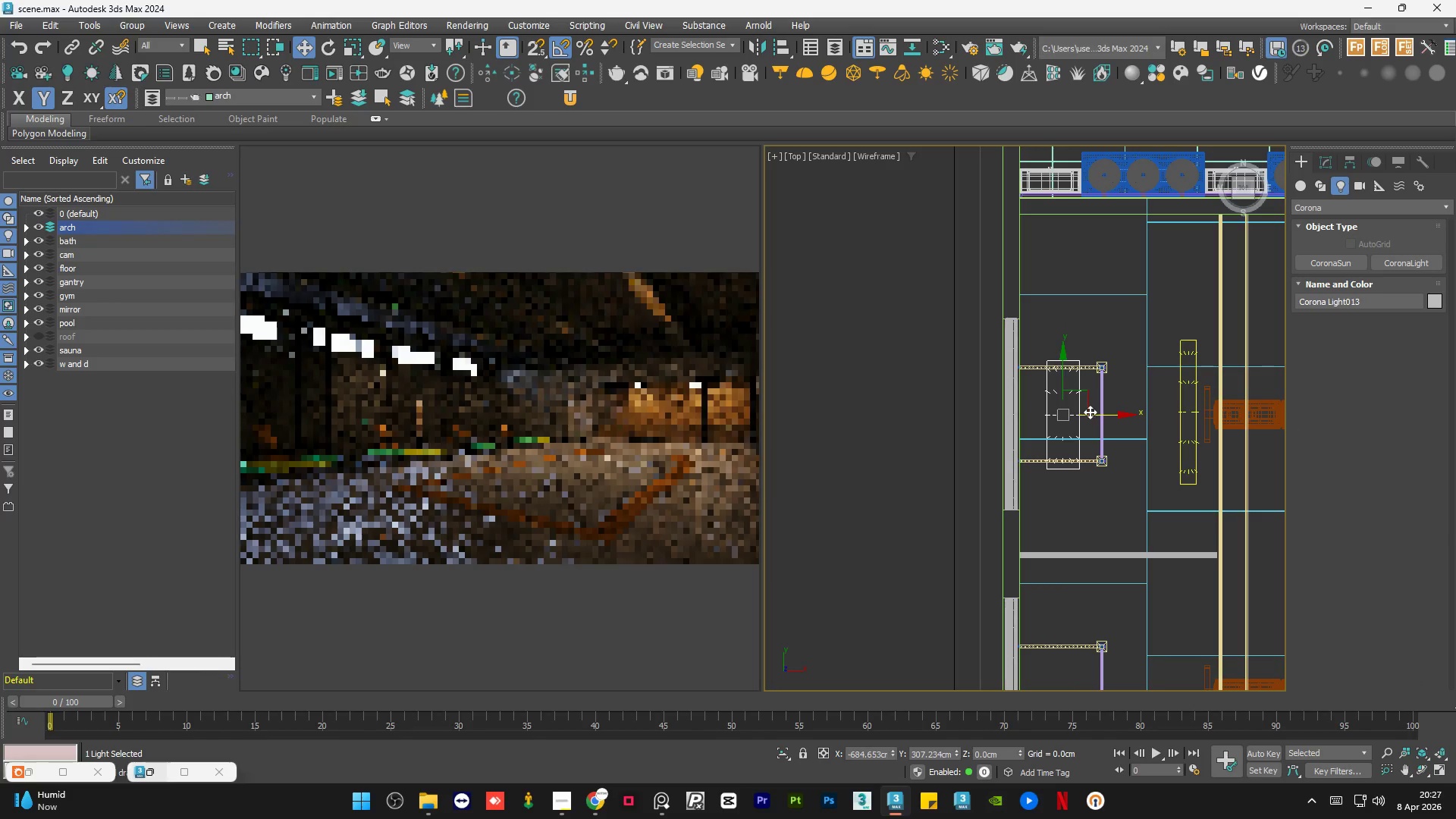 
left_click_drag(start_coordinate=[1092, 413], to_coordinate=[1087, 413])
 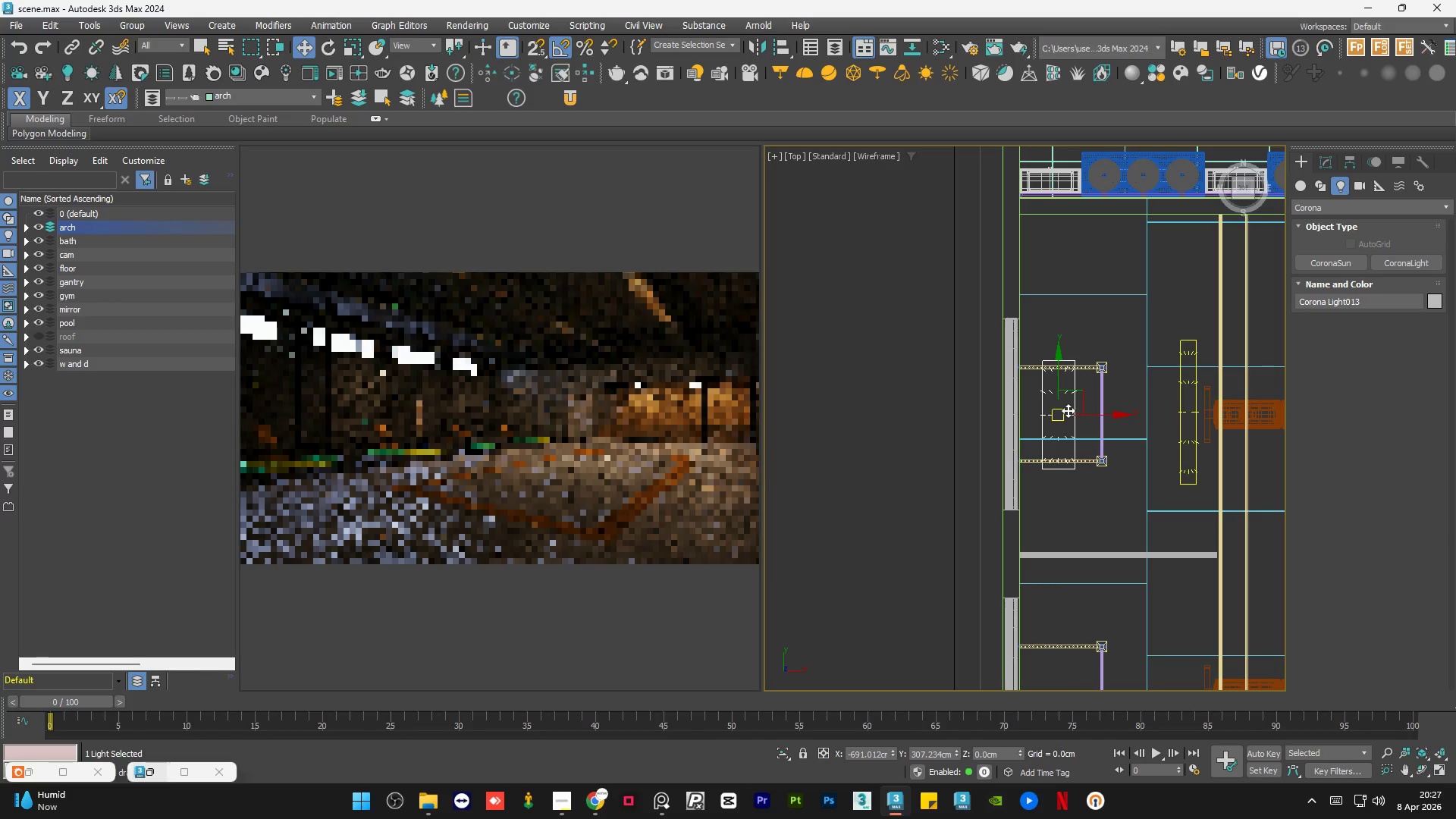 
key(F3)
 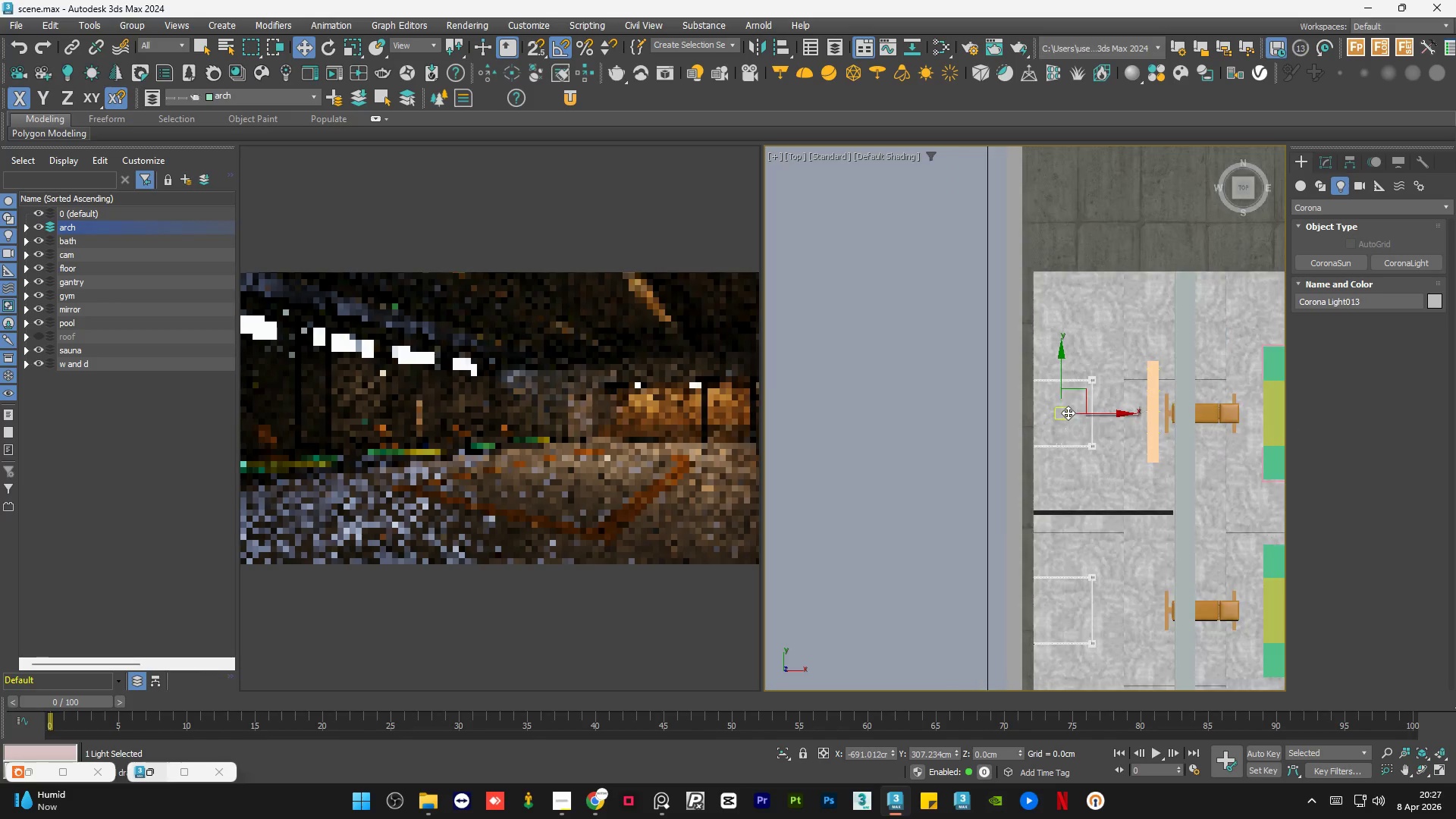 
hold_key(key=AltLeft, duration=1.31)
 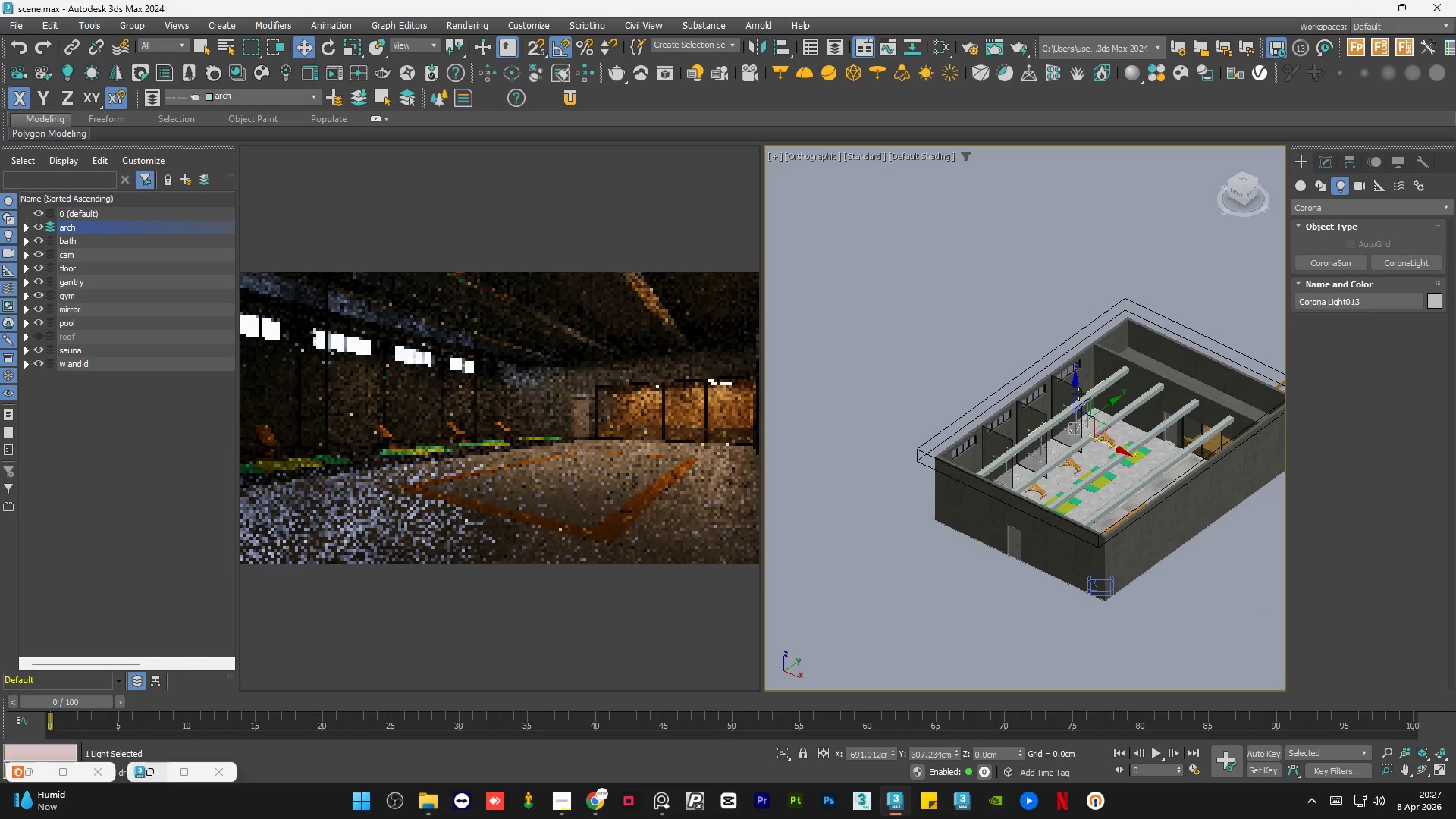 
scroll: coordinate [1070, 422], scroll_direction: down, amount: 5.0
 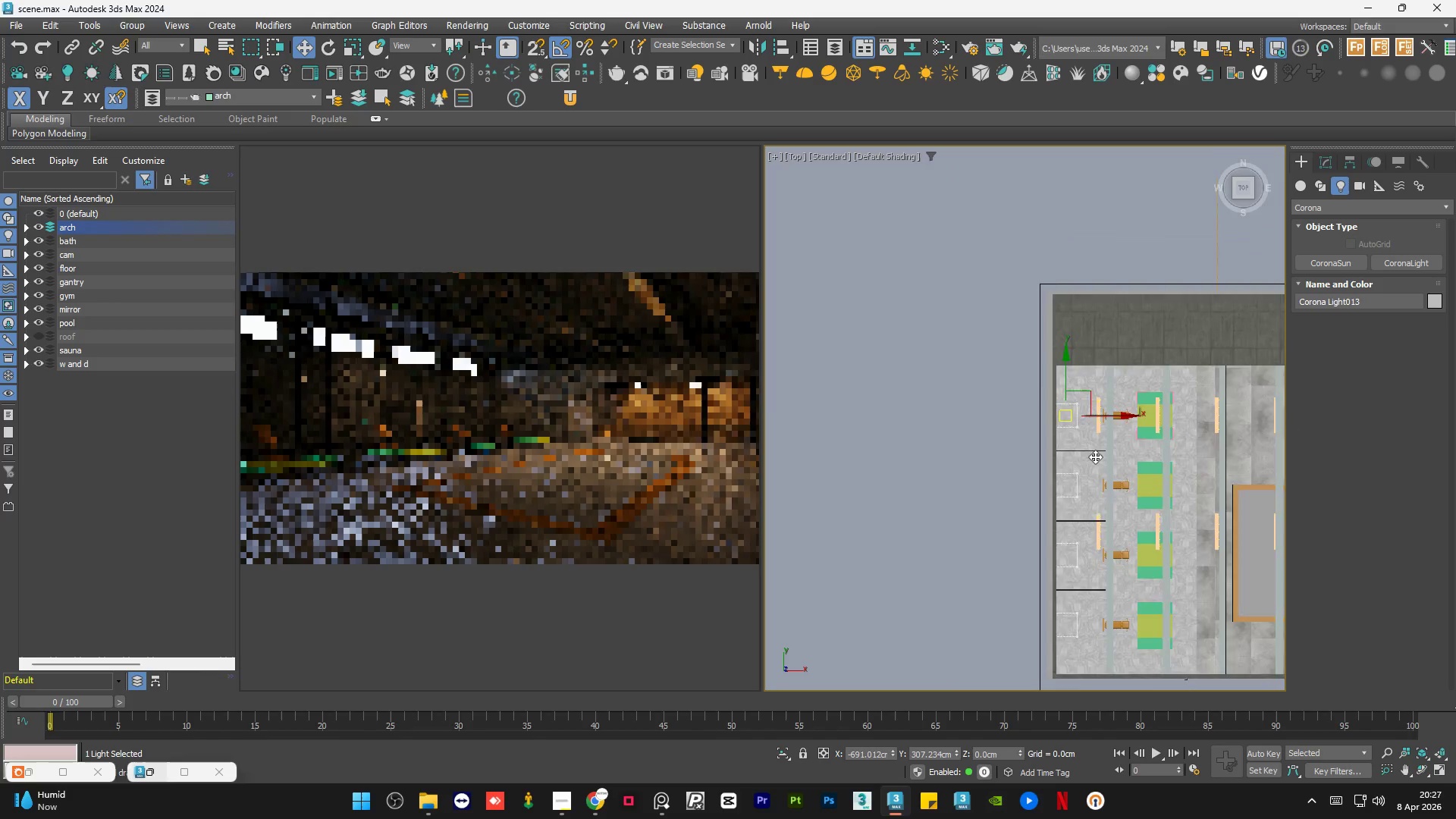 
scroll: coordinate [1031, 372], scroll_direction: up, amount: 1.0
 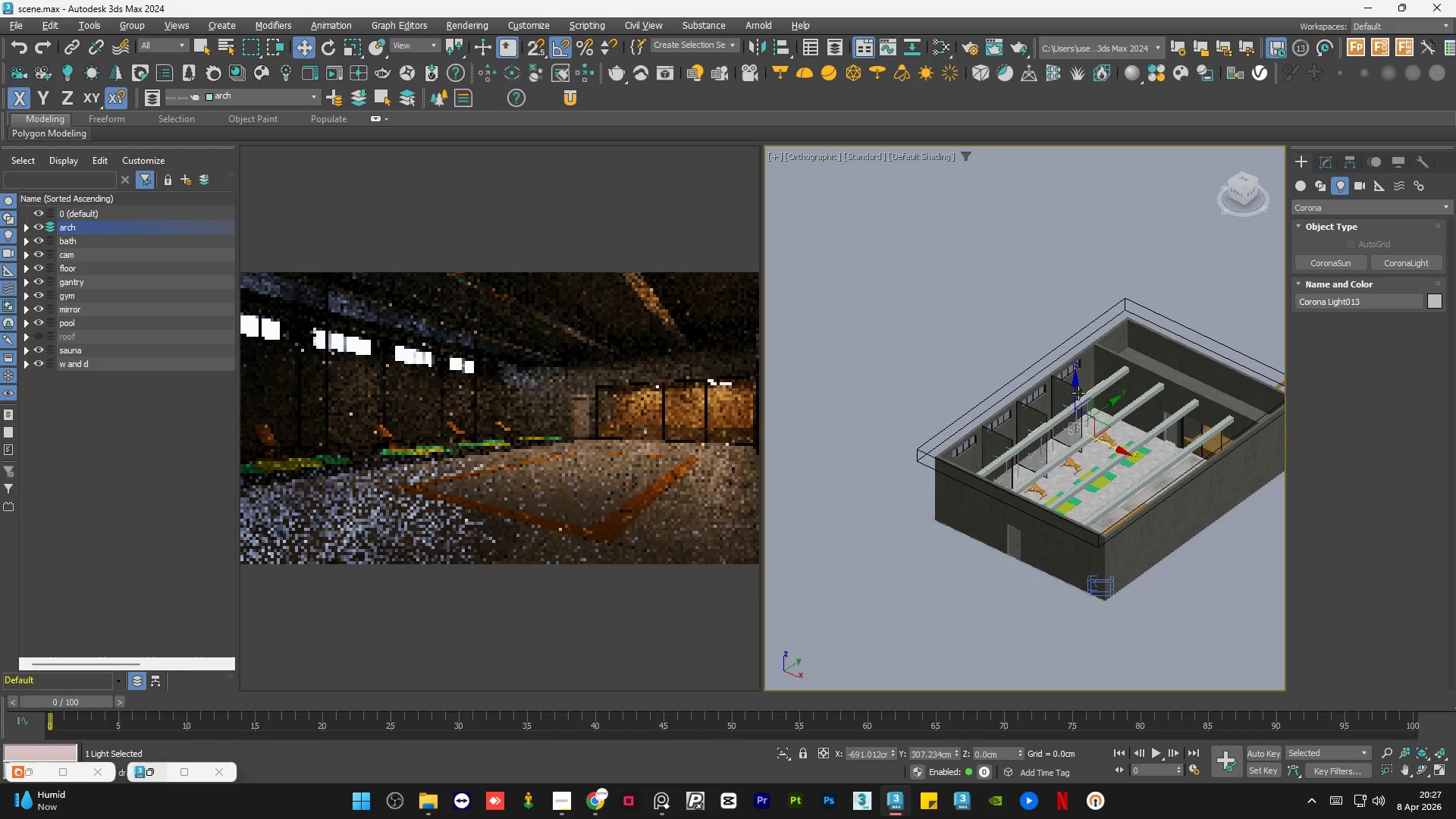 
left_click_drag(start_coordinate=[1078, 392], to_coordinate=[1084, 340])
 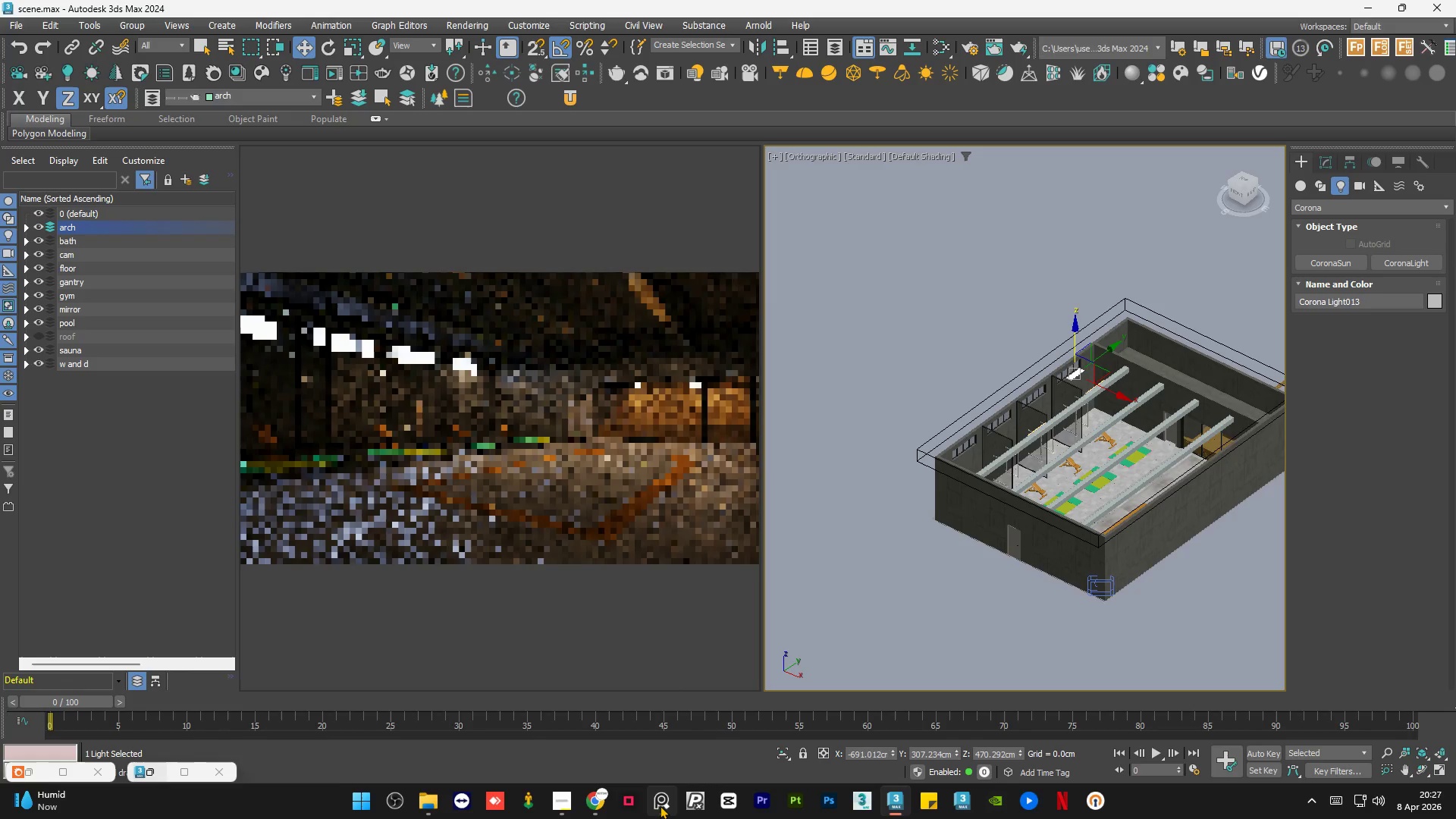 
left_click([660, 805])
 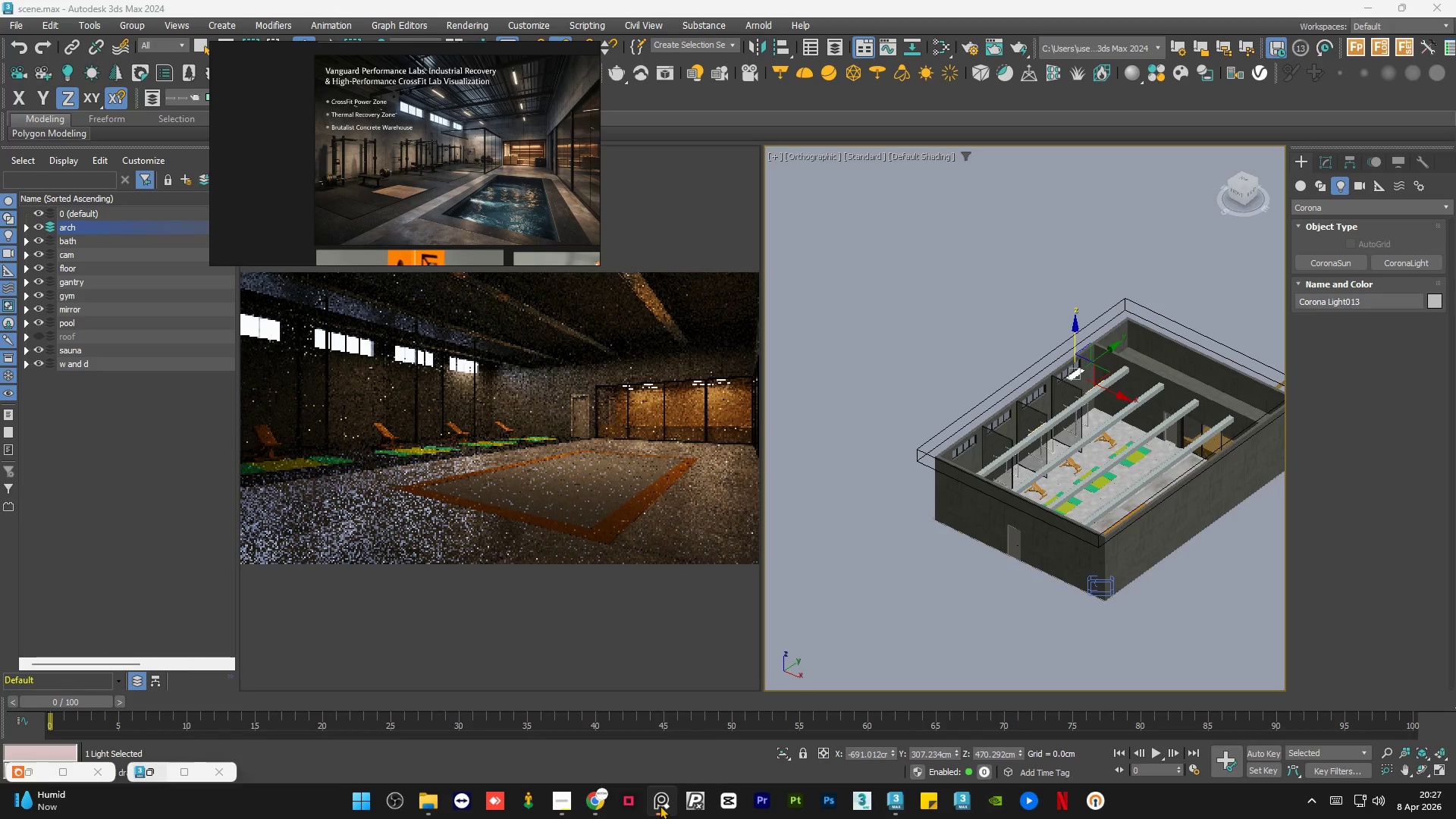 
left_click([660, 805])
 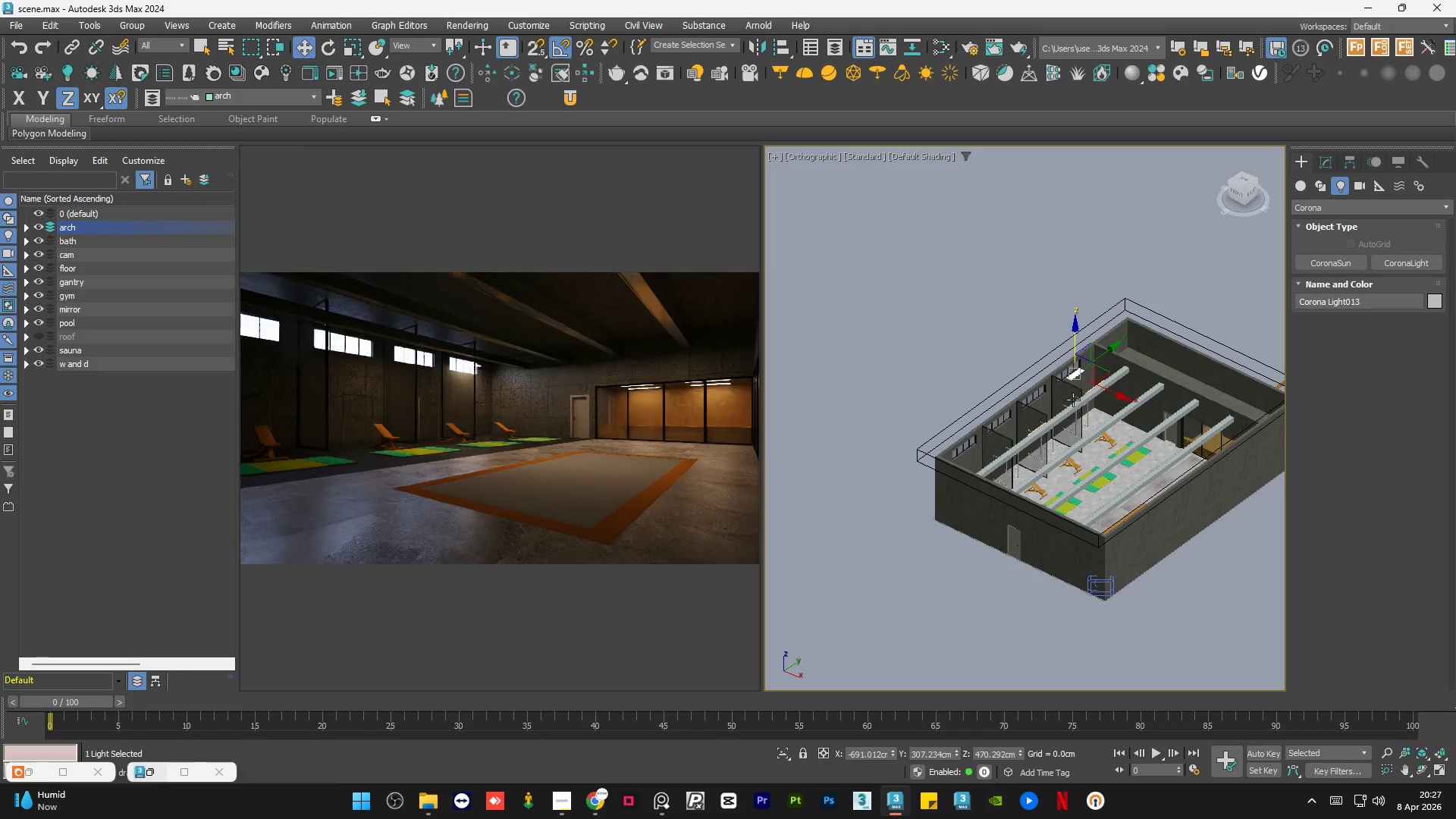 
scroll: coordinate [1119, 399], scroll_direction: up, amount: 3.0
 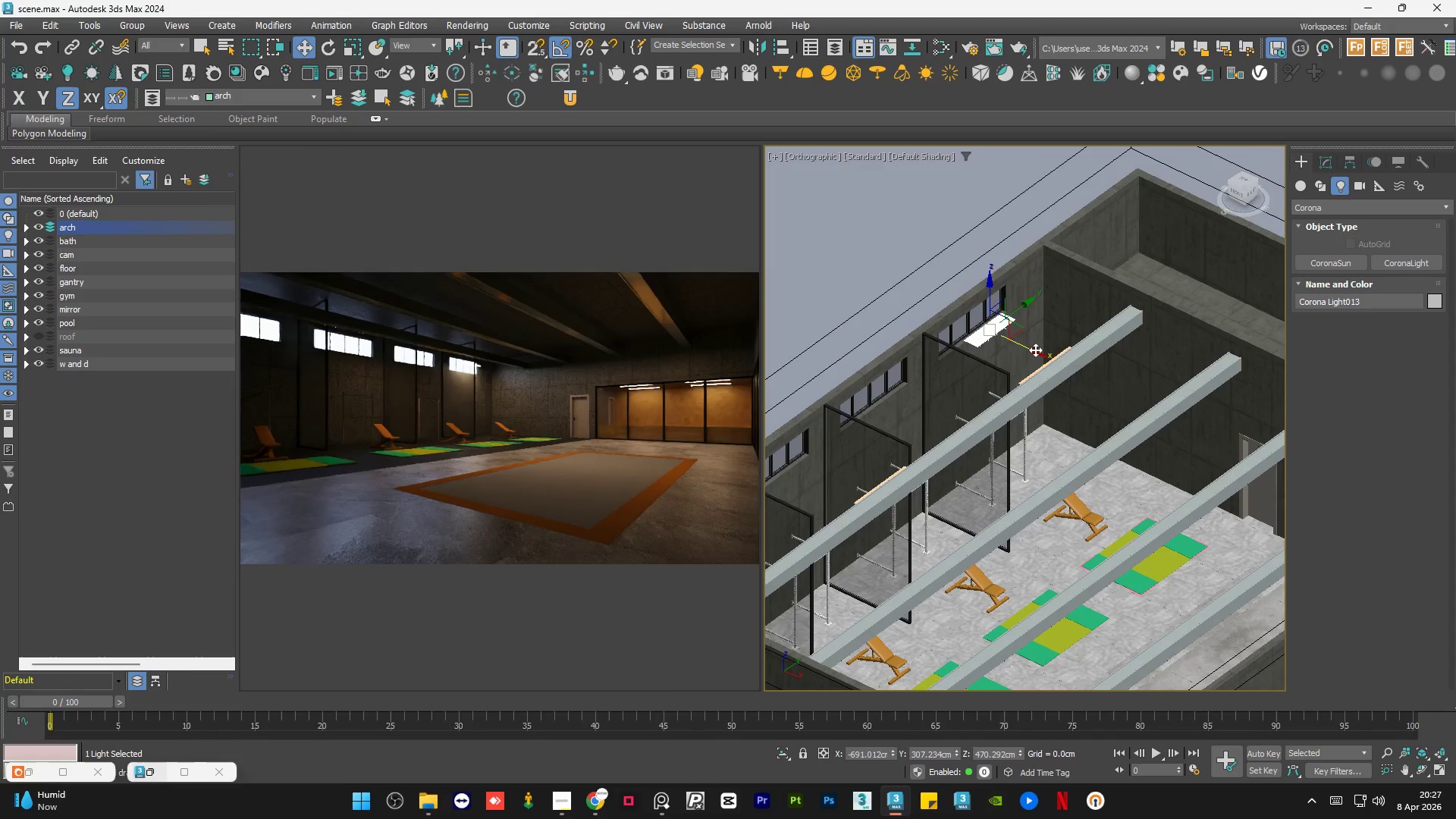 
left_click_drag(start_coordinate=[1033, 352], to_coordinate=[1039, 352])
 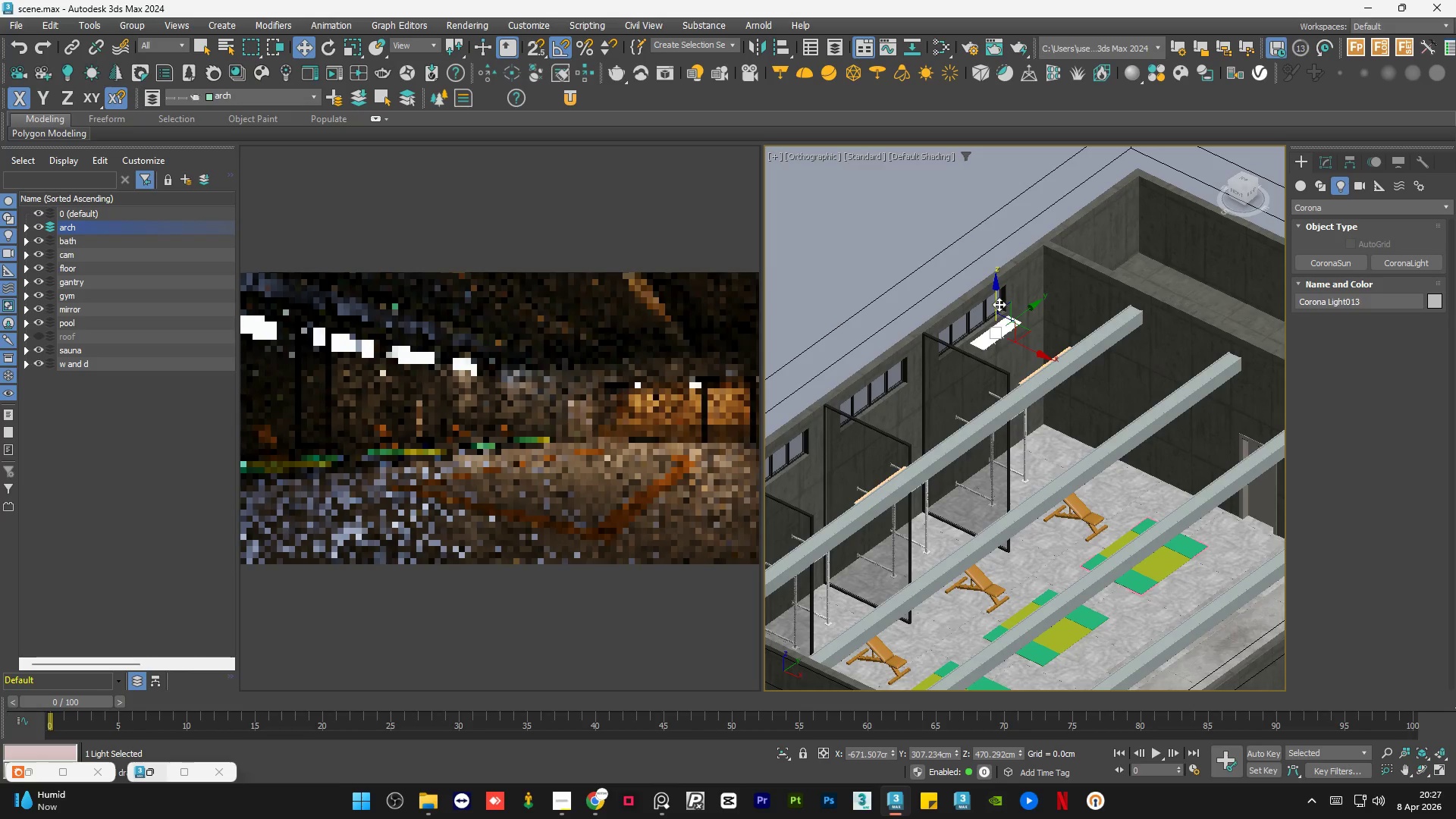 
left_click_drag(start_coordinate=[997, 303], to_coordinate=[997, 318])
 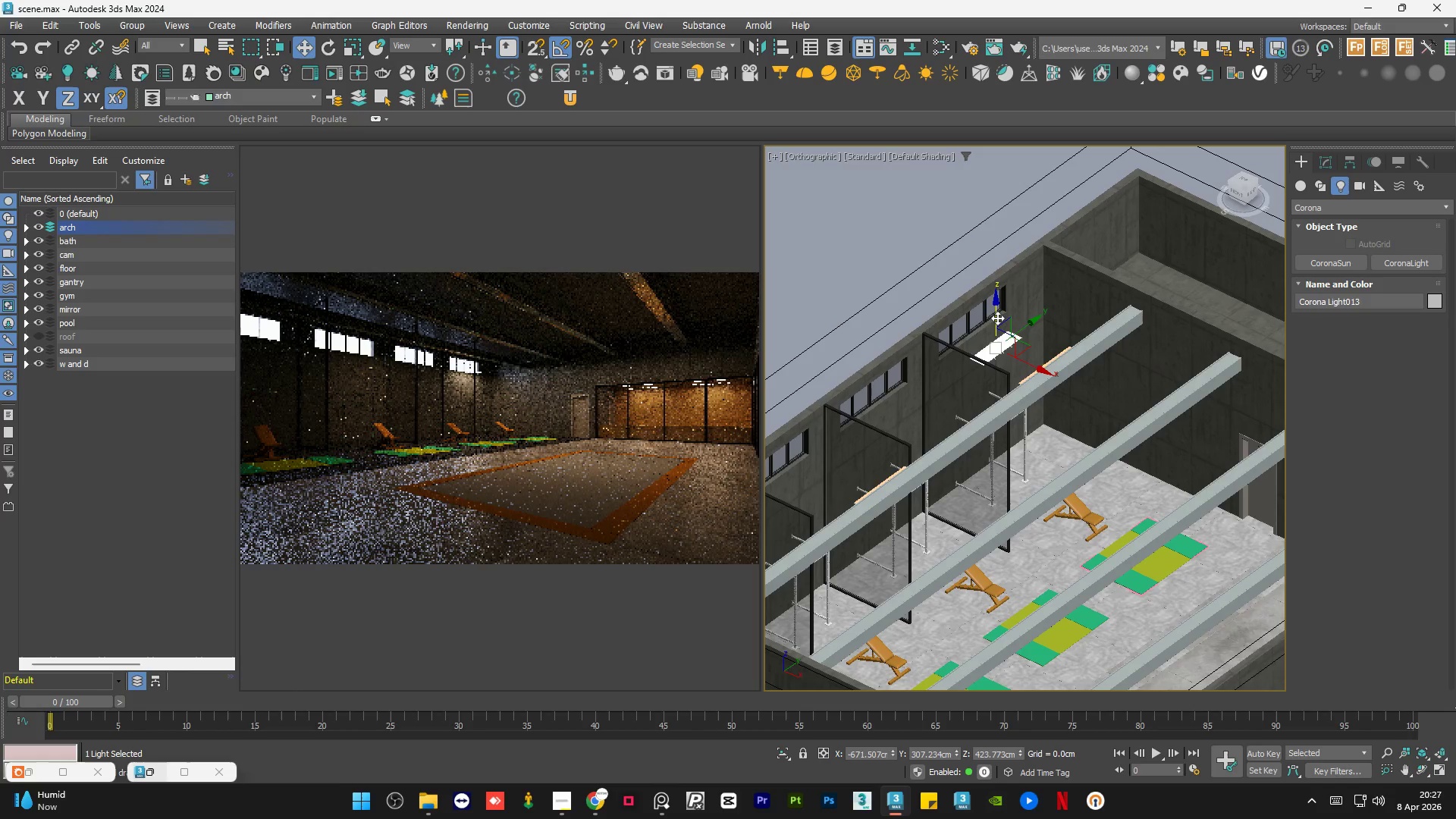 
left_click_drag(start_coordinate=[997, 318], to_coordinate=[999, 323])
 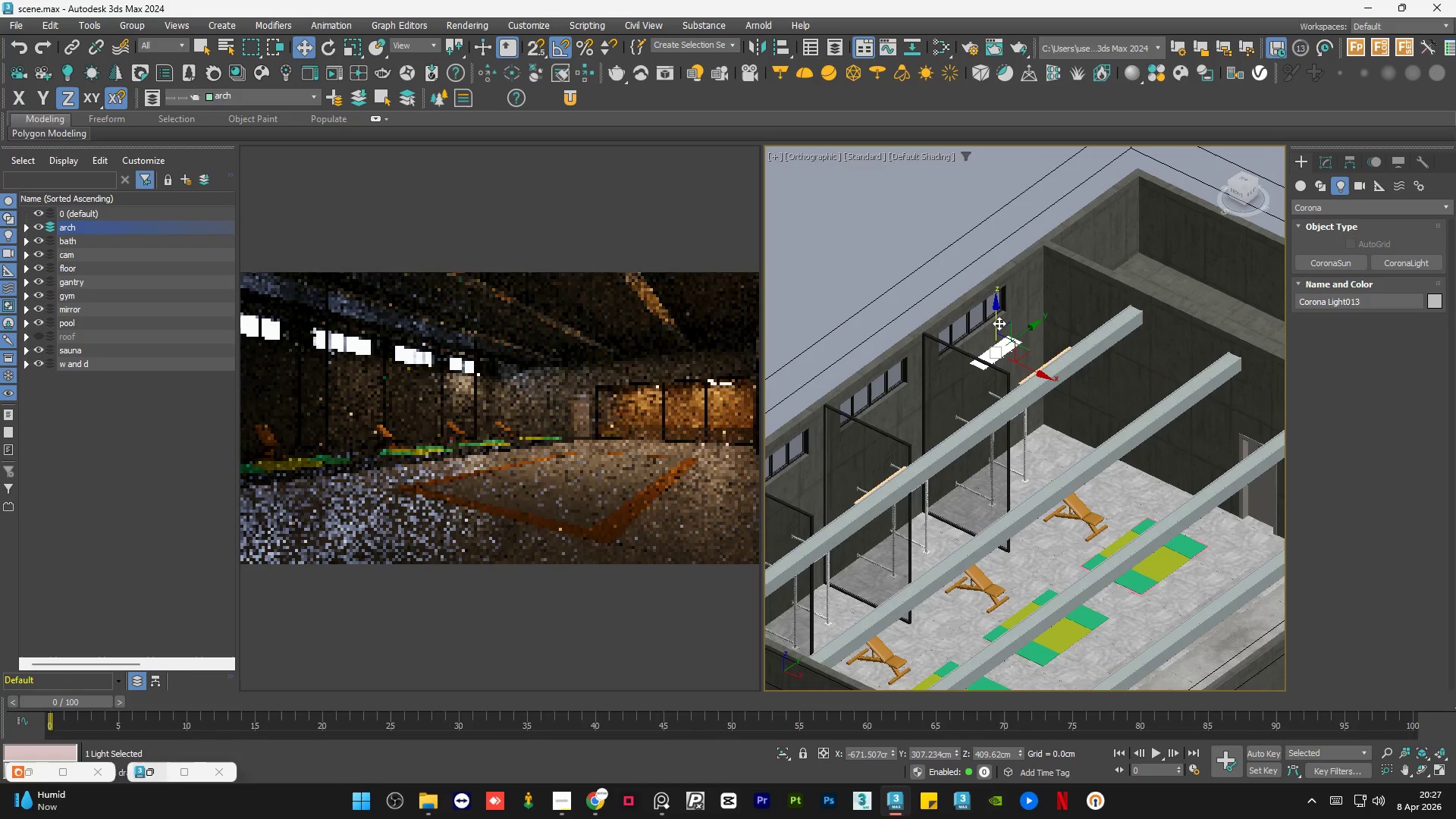 
hold_key(key=AltLeft, duration=1.0)
 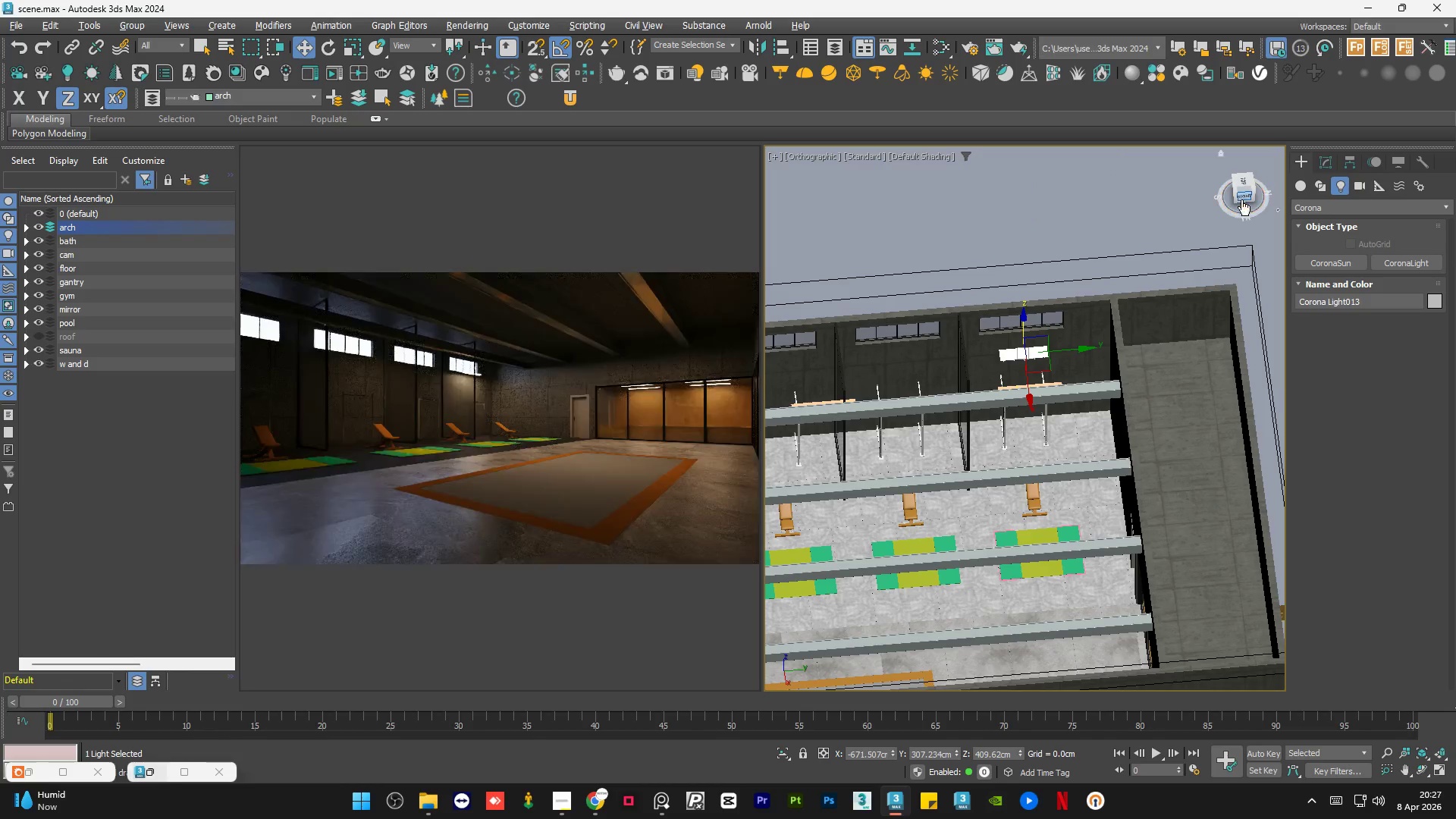 
scroll: coordinate [1086, 401], scroll_direction: down, amount: 2.0
 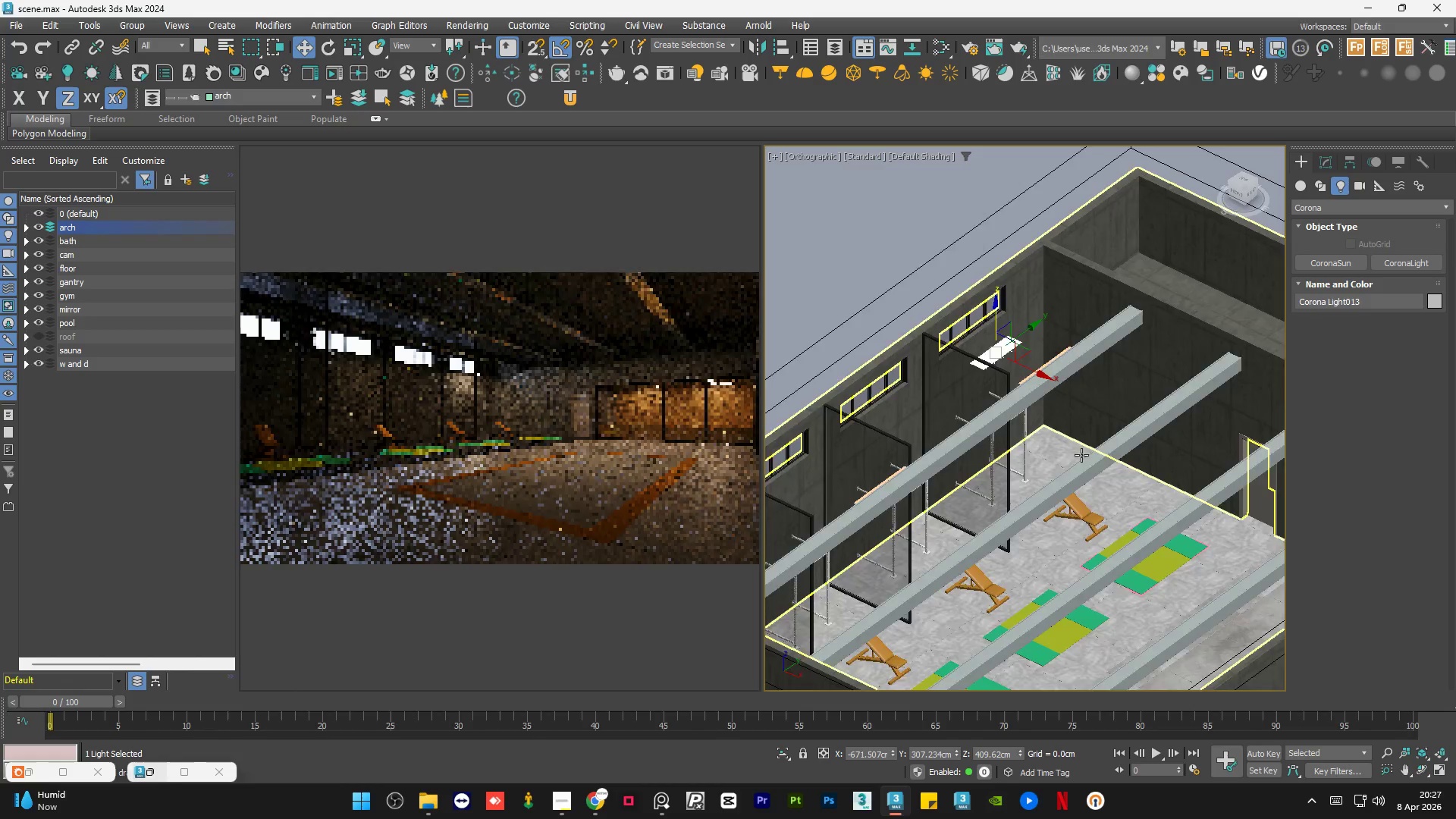 
scroll: coordinate [1011, 482], scroll_direction: up, amount: 1.0
 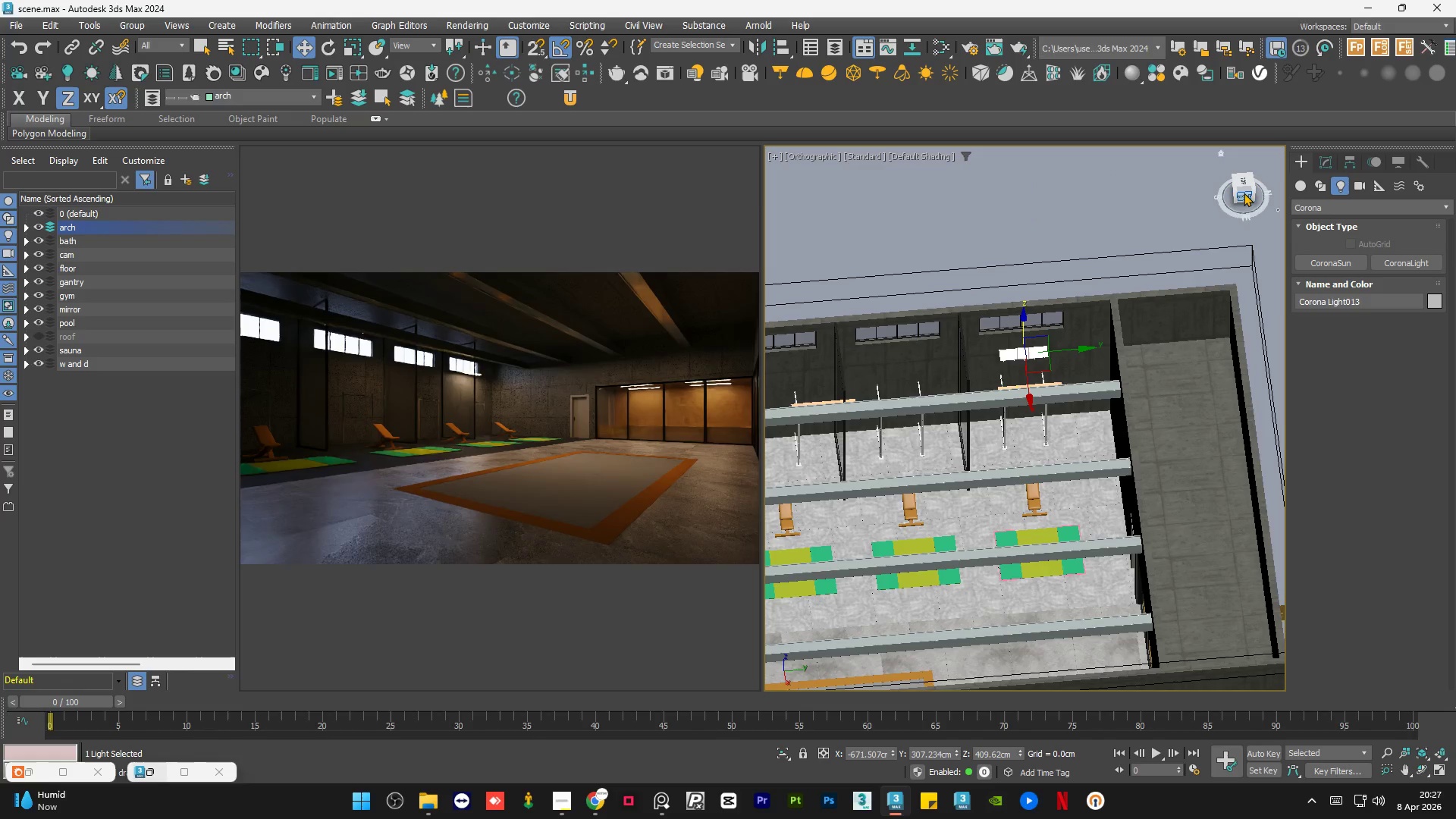 
left_click([1244, 189])
 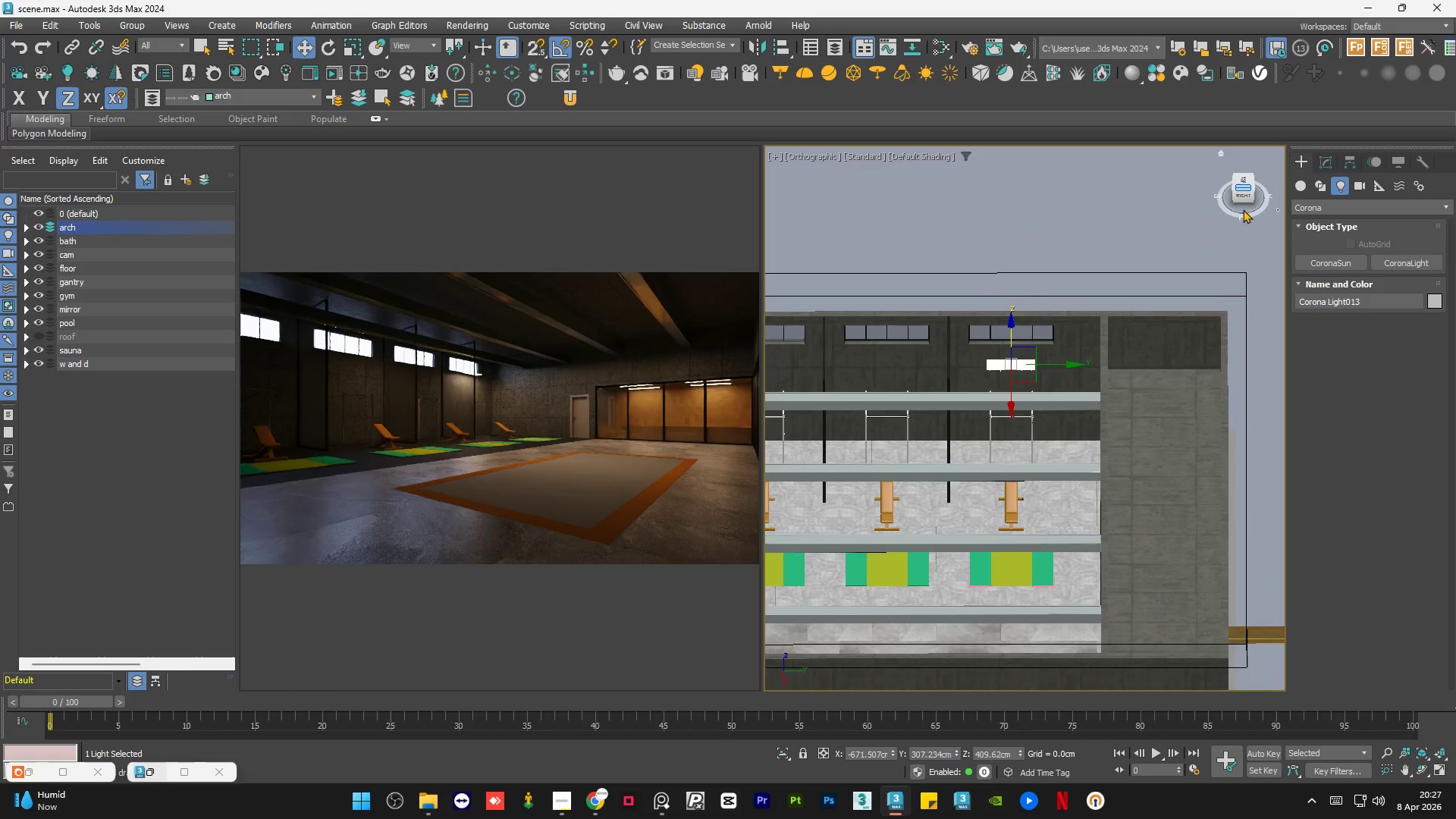 
scroll: coordinate [1243, 281], scroll_direction: down, amount: 1.0
 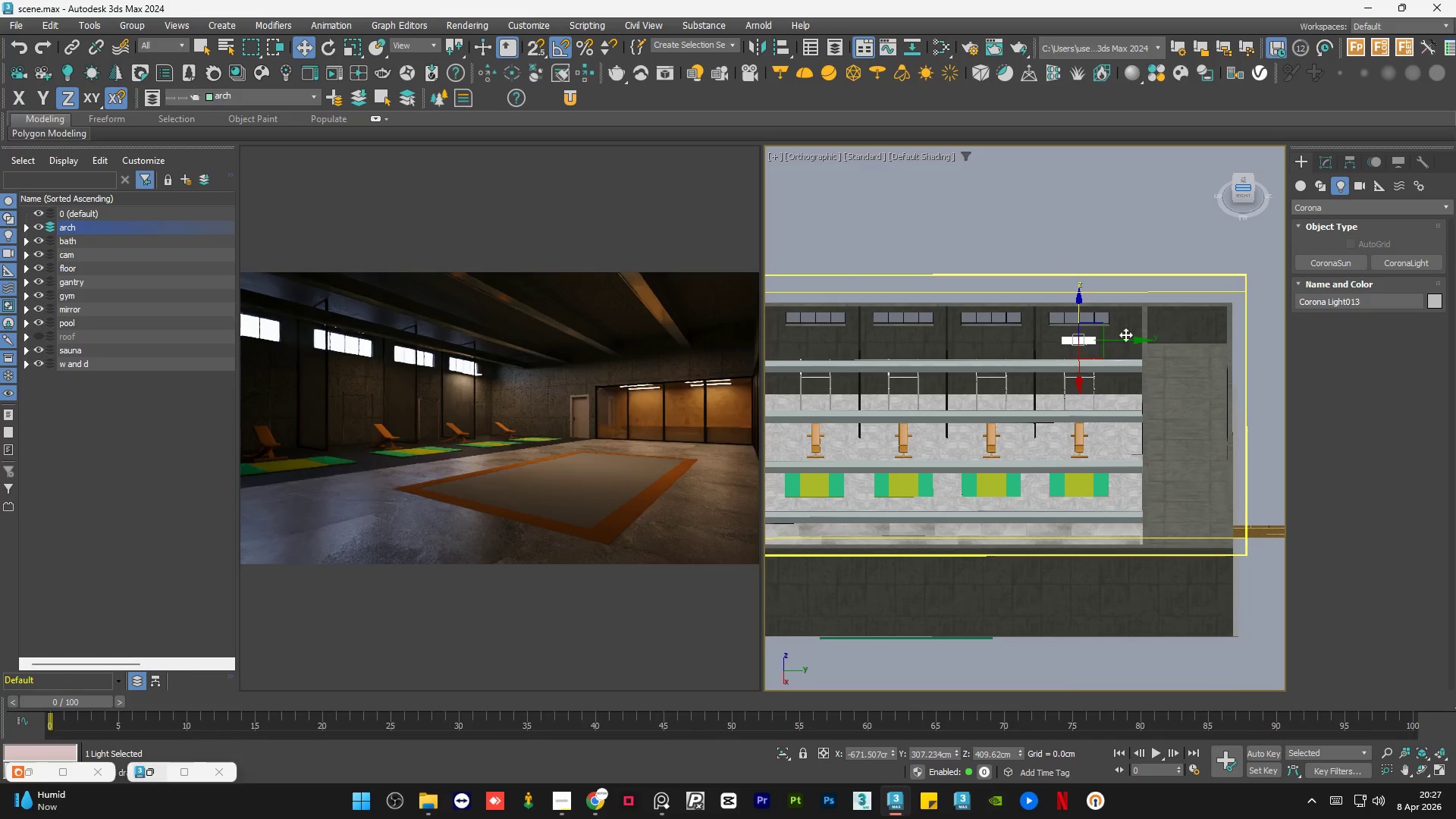 
hold_key(key=ShiftLeft, duration=0.55)
left_click([1123, 340])
 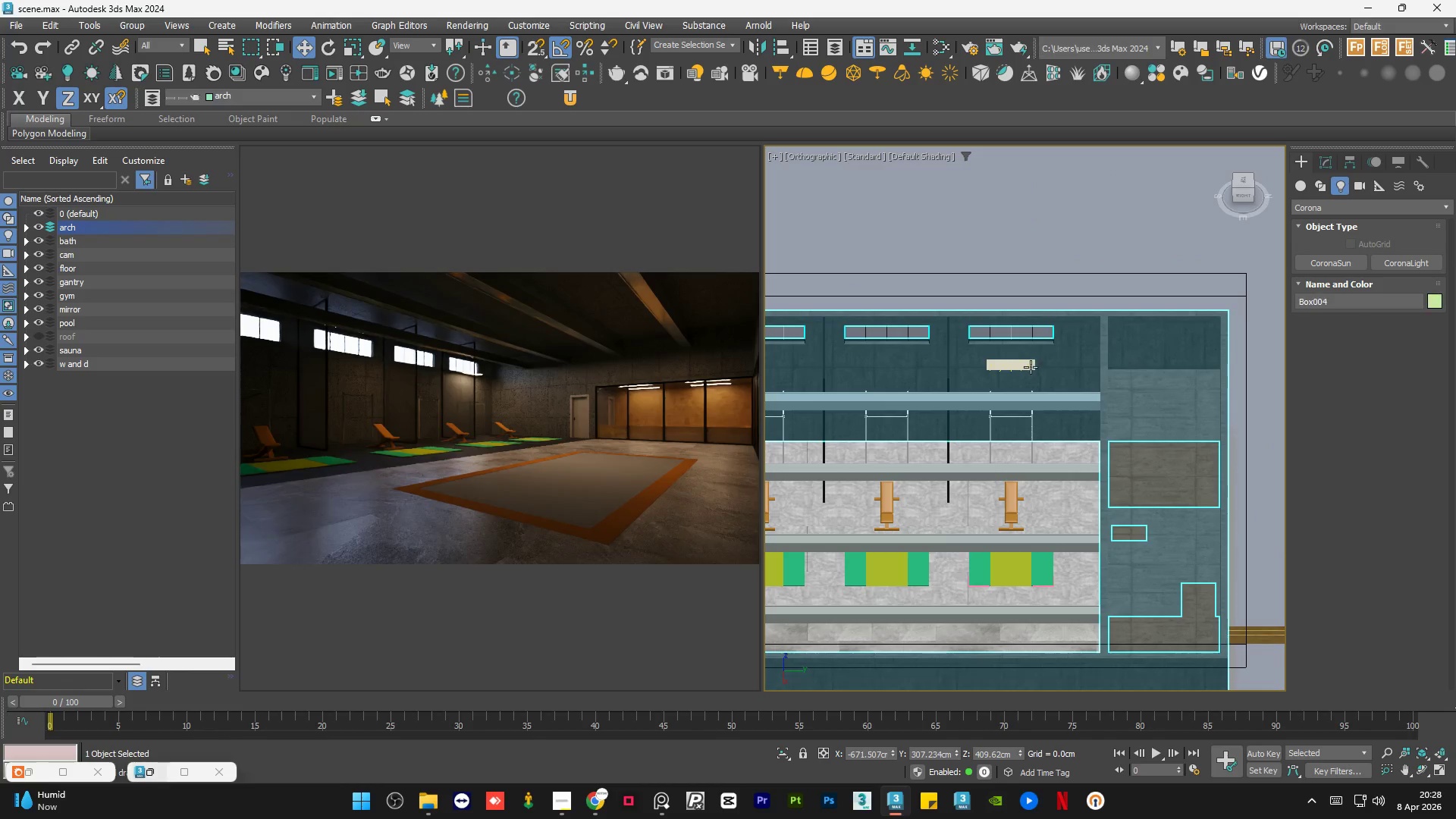 
left_click([1030, 366])
 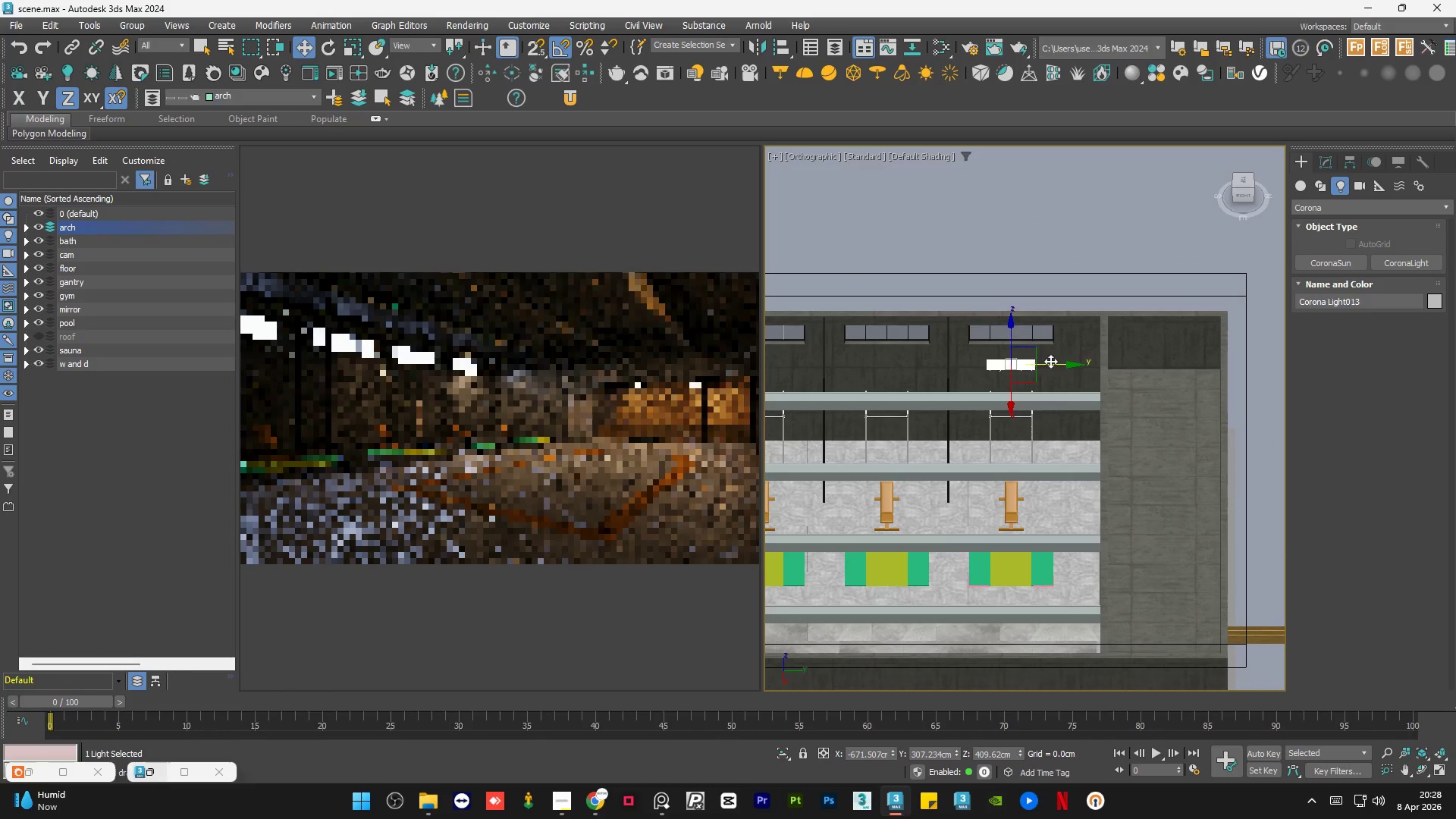 
hold_key(key=ShiftLeft, duration=1.52)
left_click_drag(start_coordinate=[1050, 363], to_coordinate=[925, 362])
 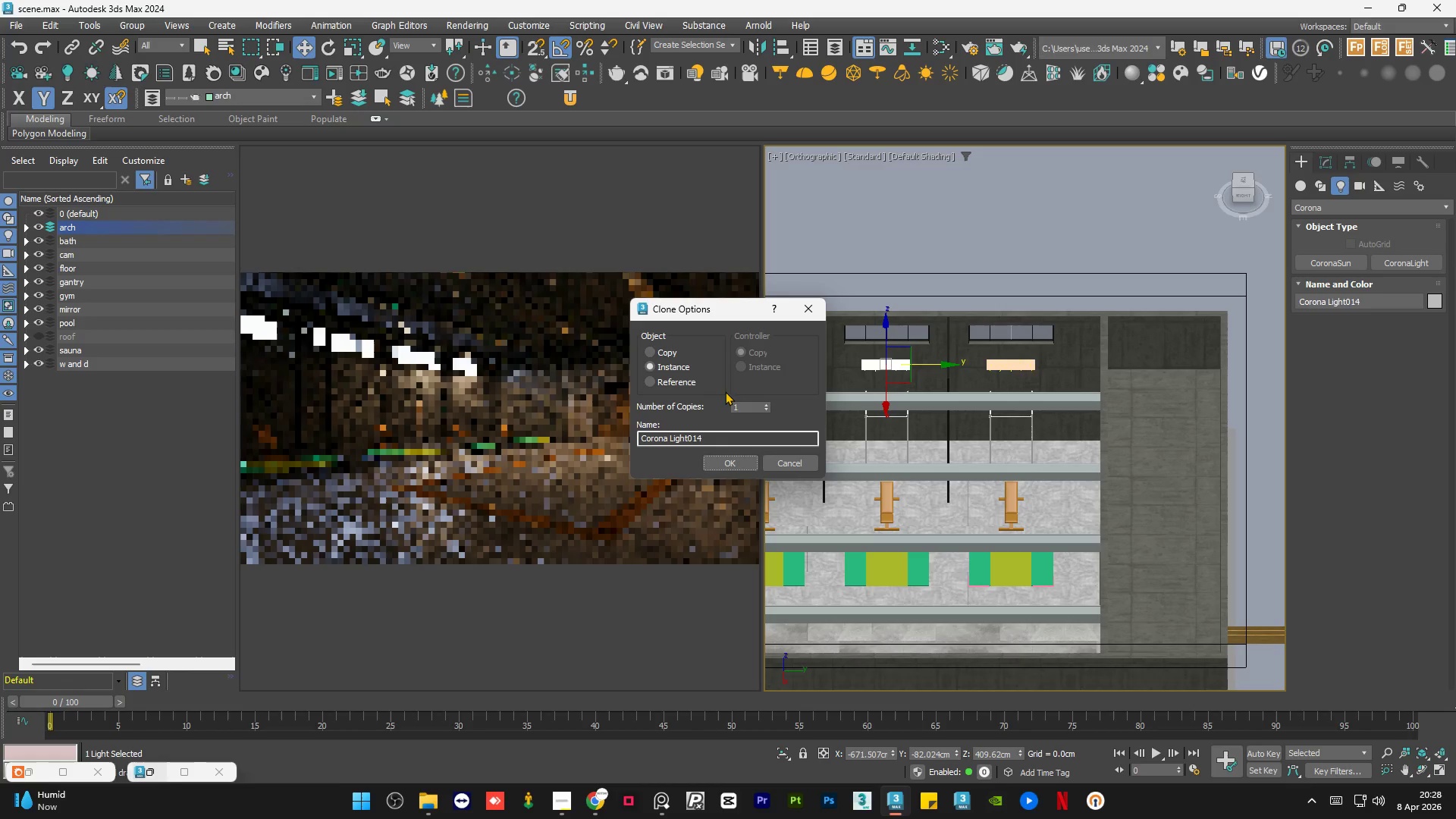 
hold_key(key=ShiftLeft, duration=1.09)
 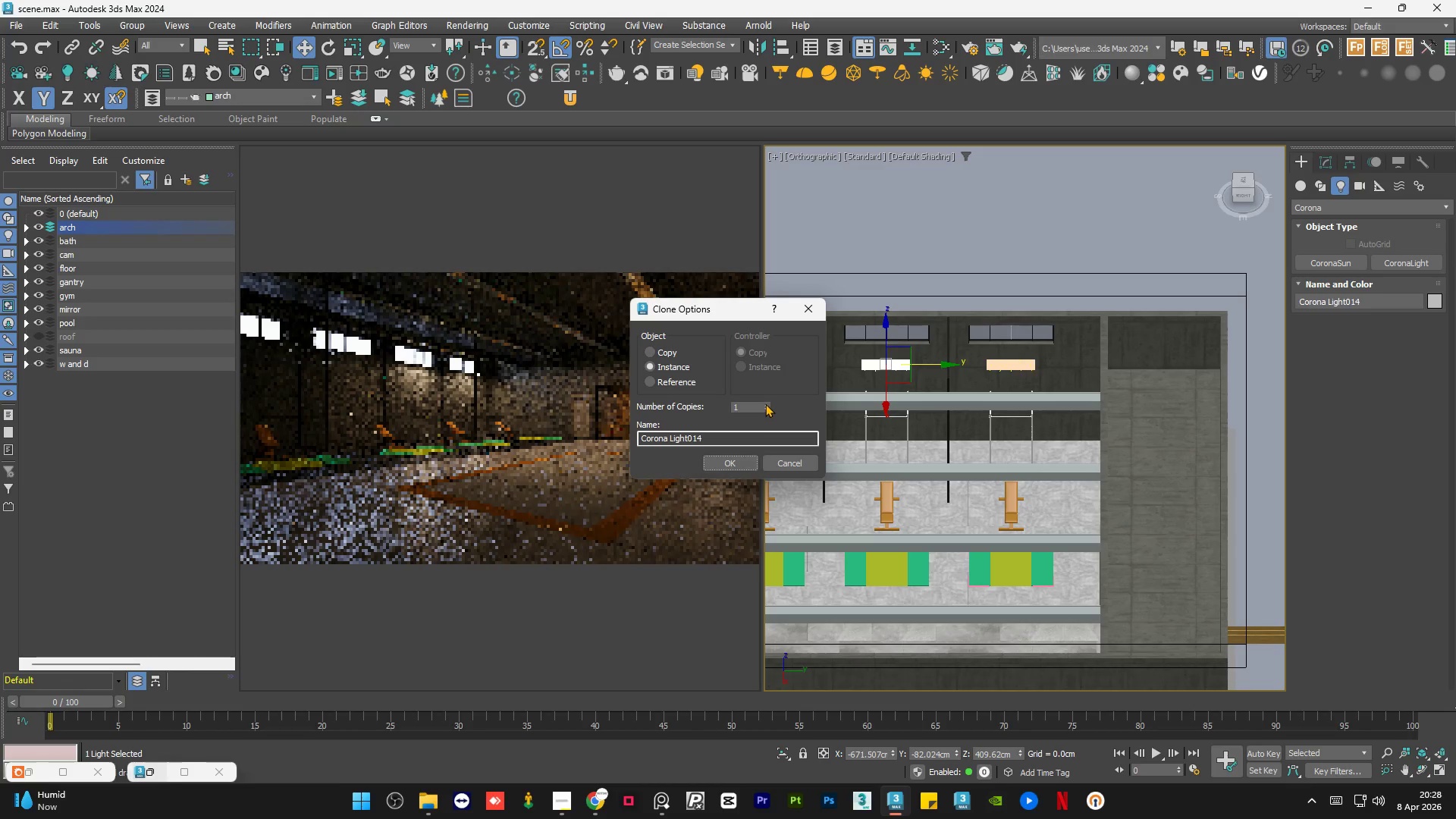 
double_click([765, 403])
 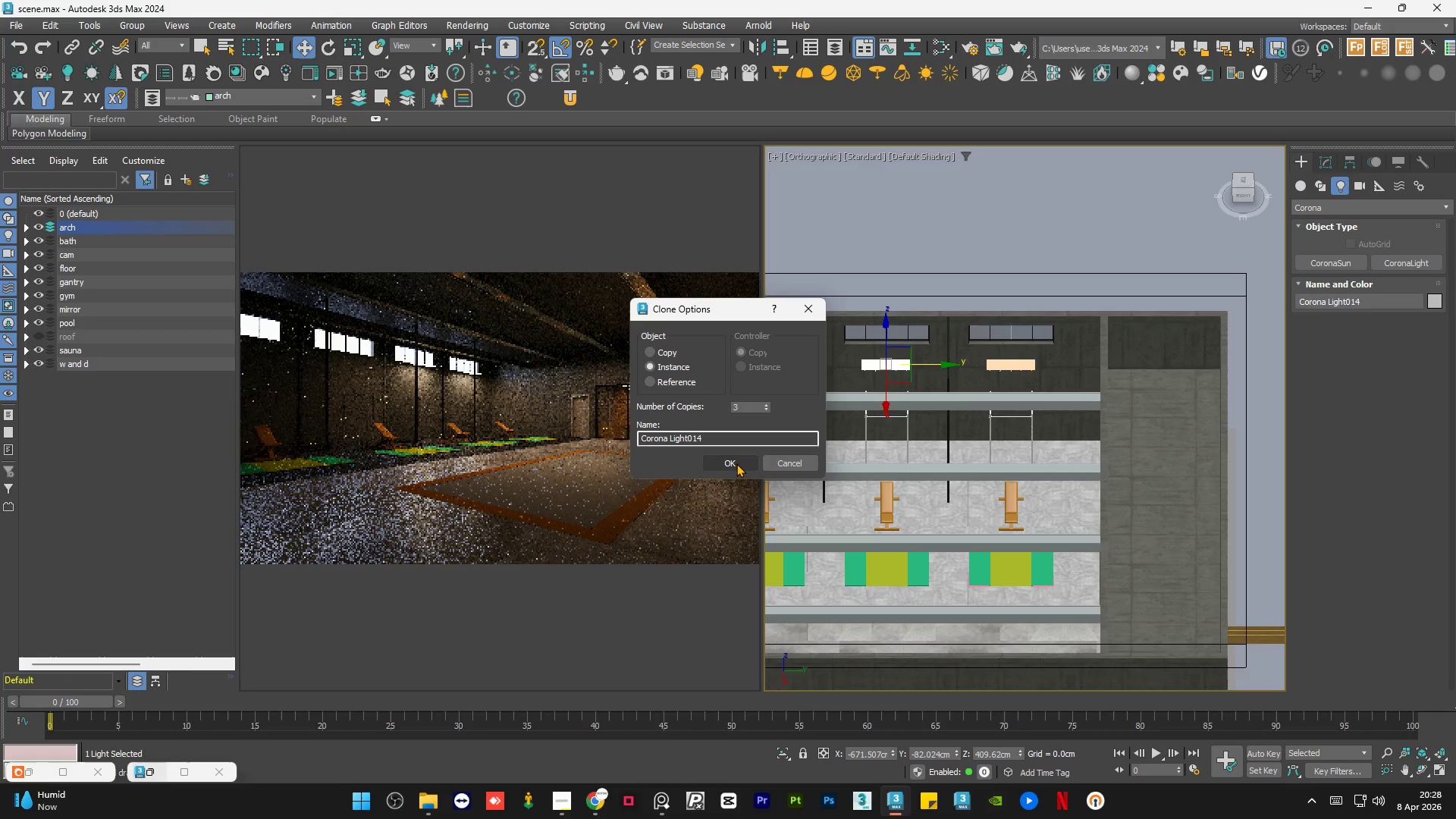 
left_click([736, 463])
 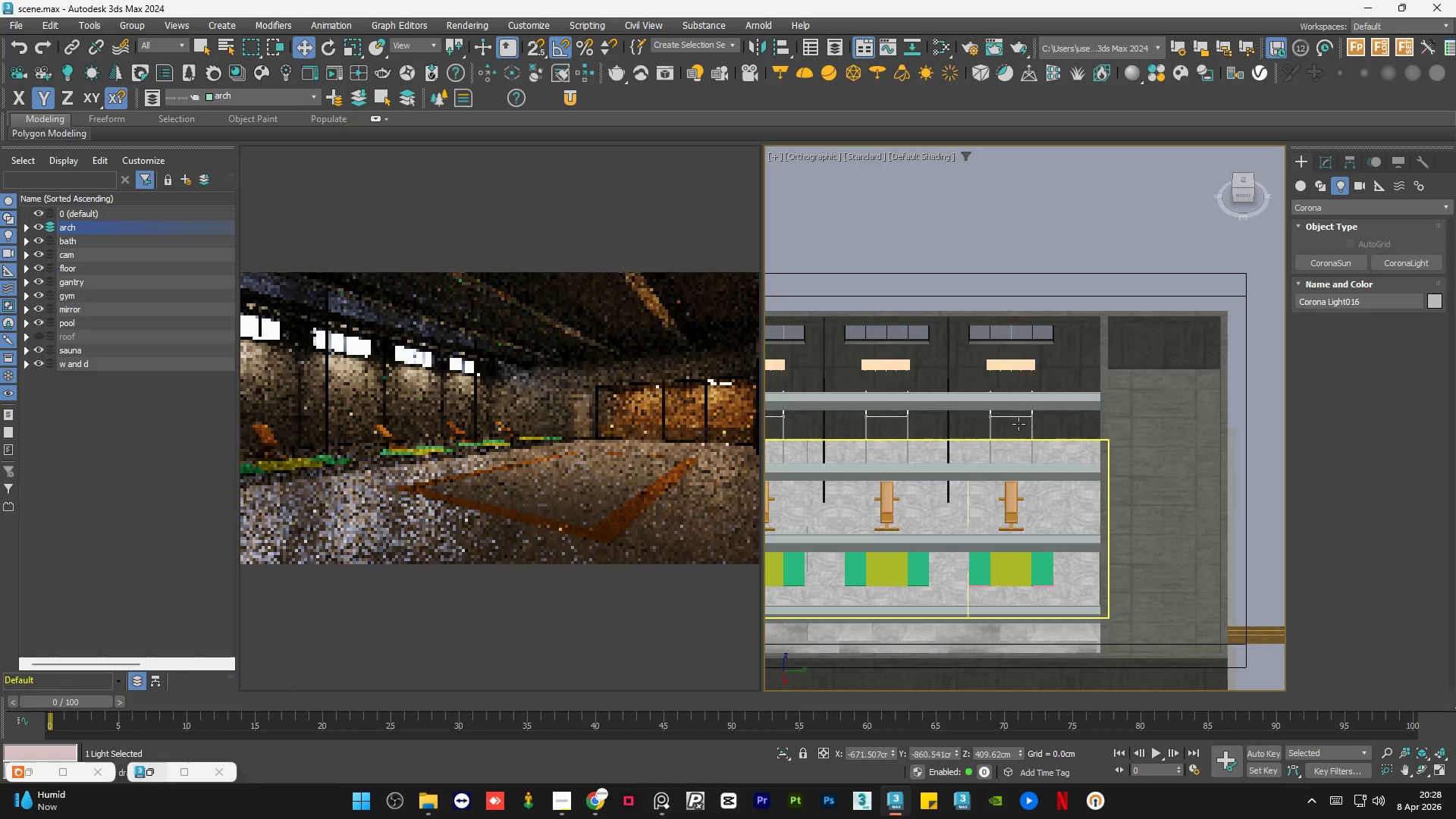 
scroll: coordinate [1033, 433], scroll_direction: down, amount: 1.0
 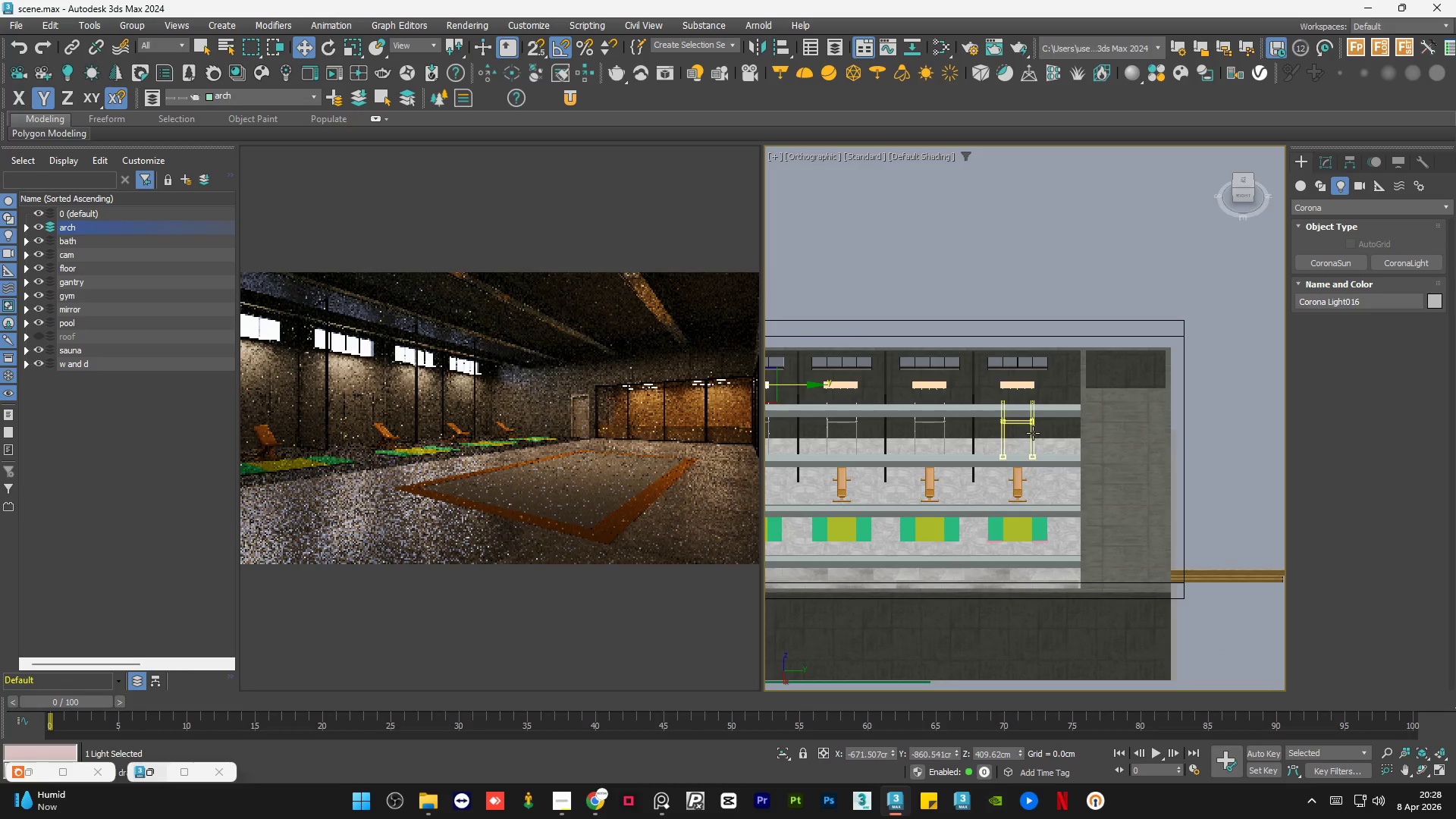 
hold_key(key=AltLeft, duration=1.02)
 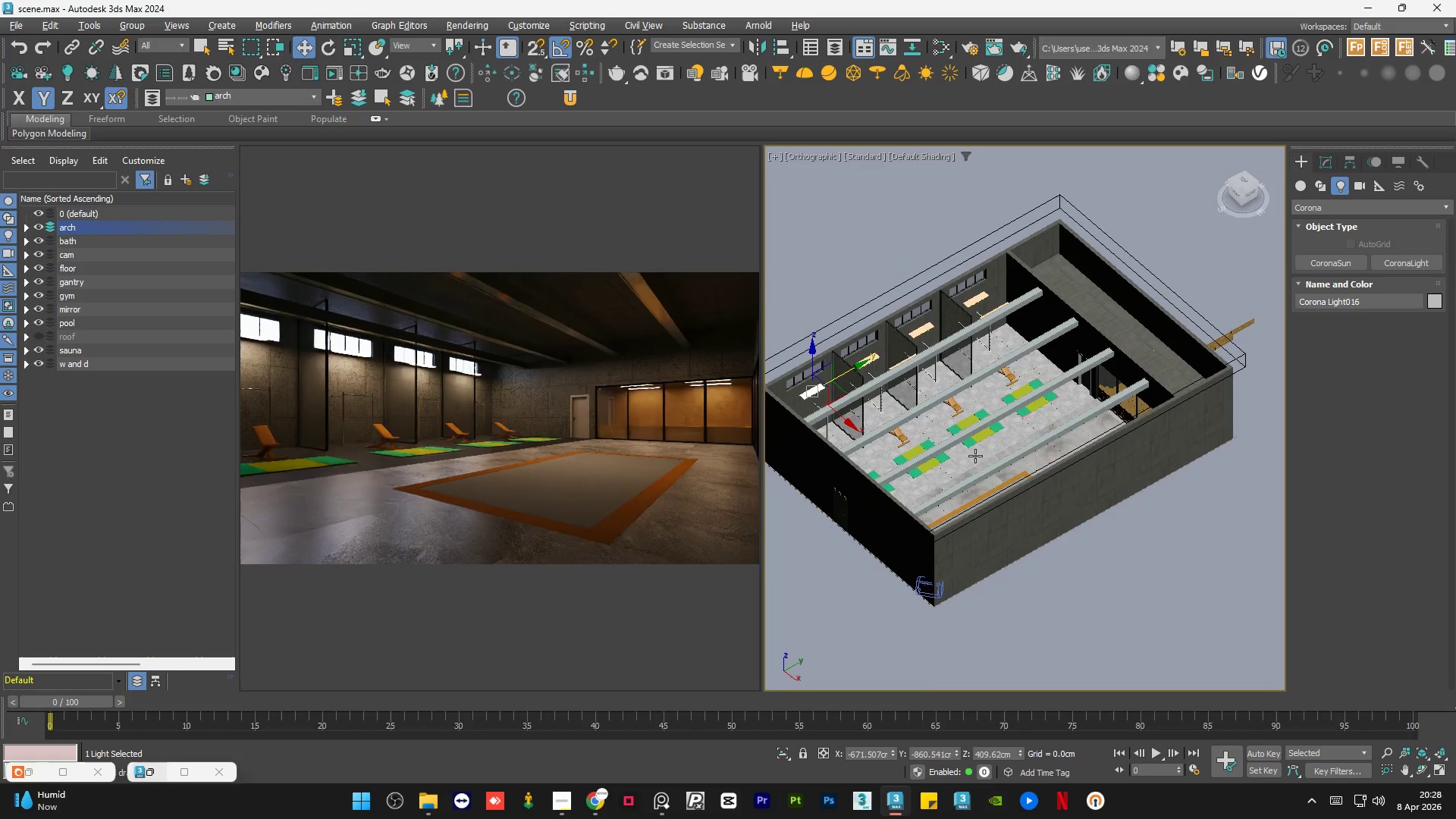 
scroll: coordinate [1032, 433], scroll_direction: down, amount: 1.0
 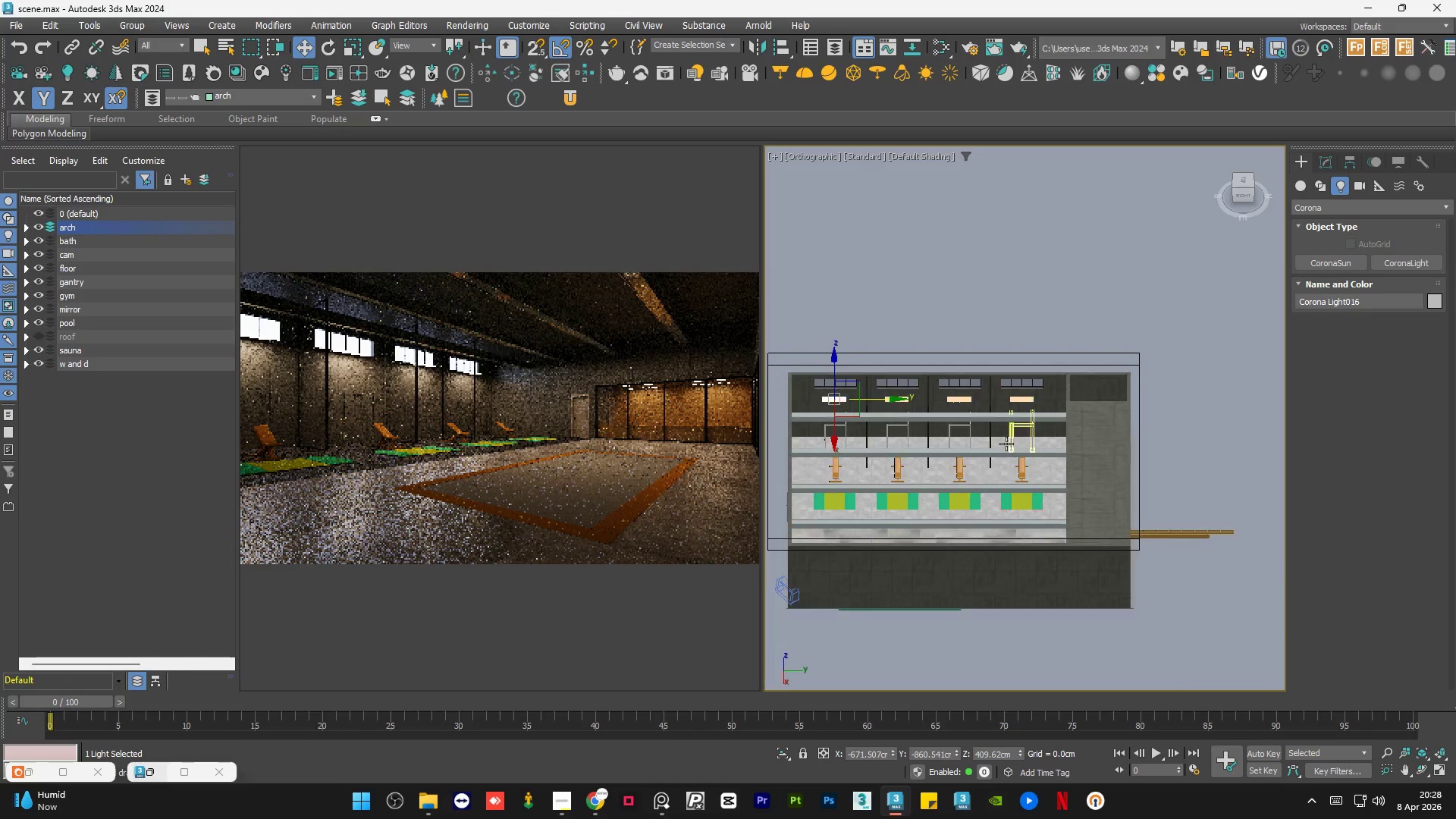 
hold_key(key=AltLeft, duration=0.62)
 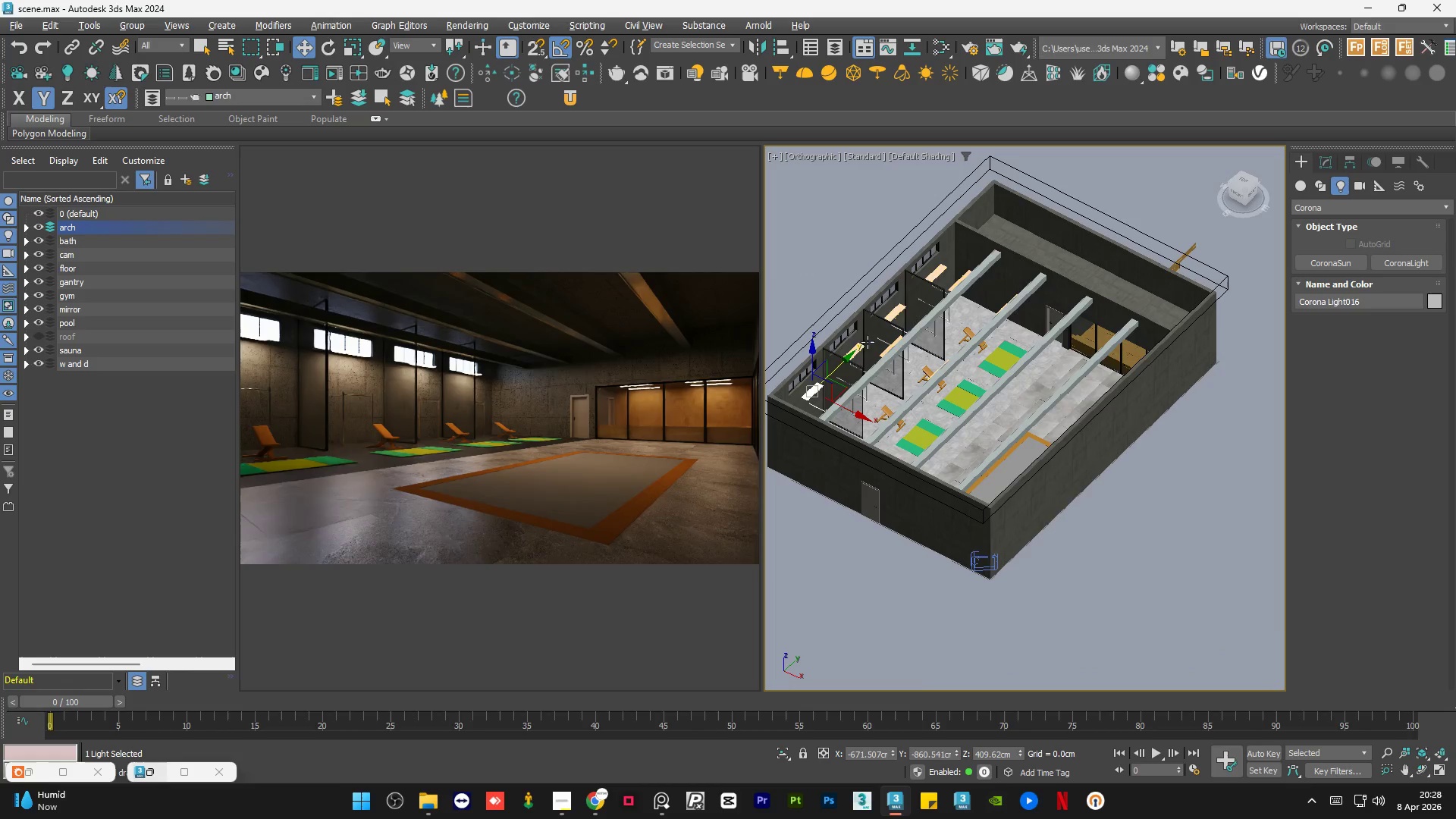 
scroll: coordinate [836, 328], scroll_direction: up, amount: 4.0
 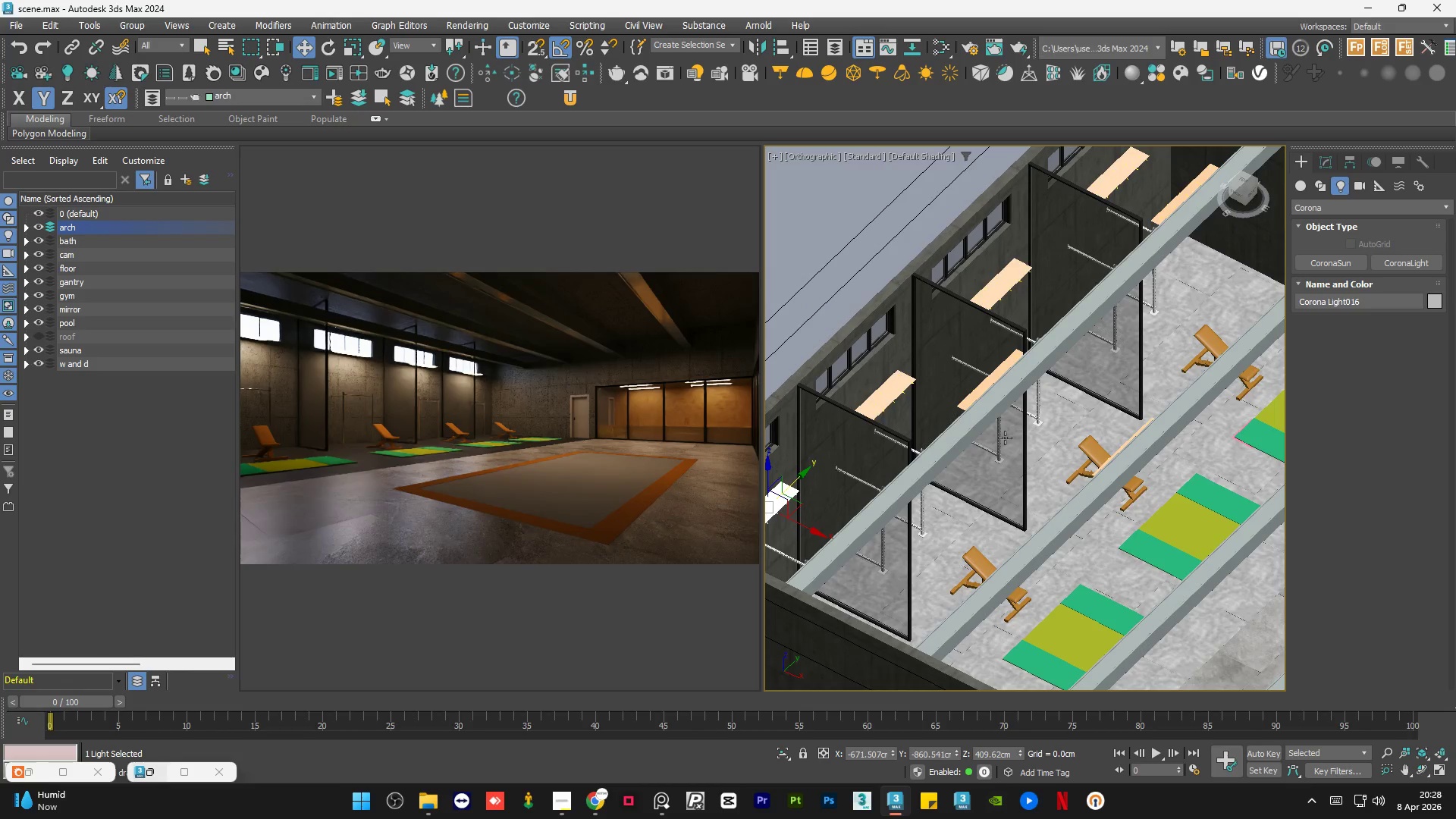 
hold_key(key=ControlLeft, duration=1.11)
 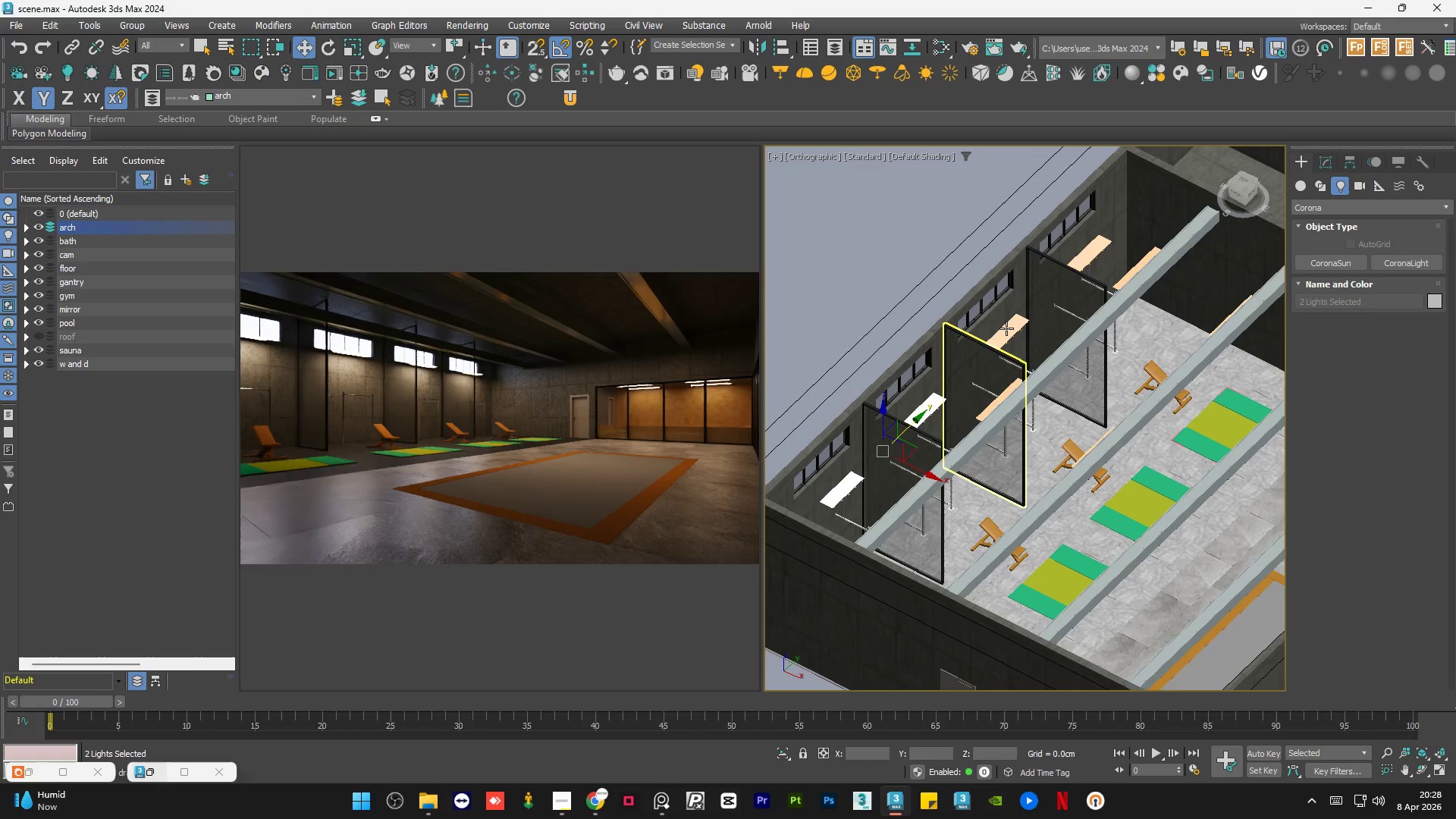 
scroll: coordinate [1021, 447], scroll_direction: down, amount: 1.0
 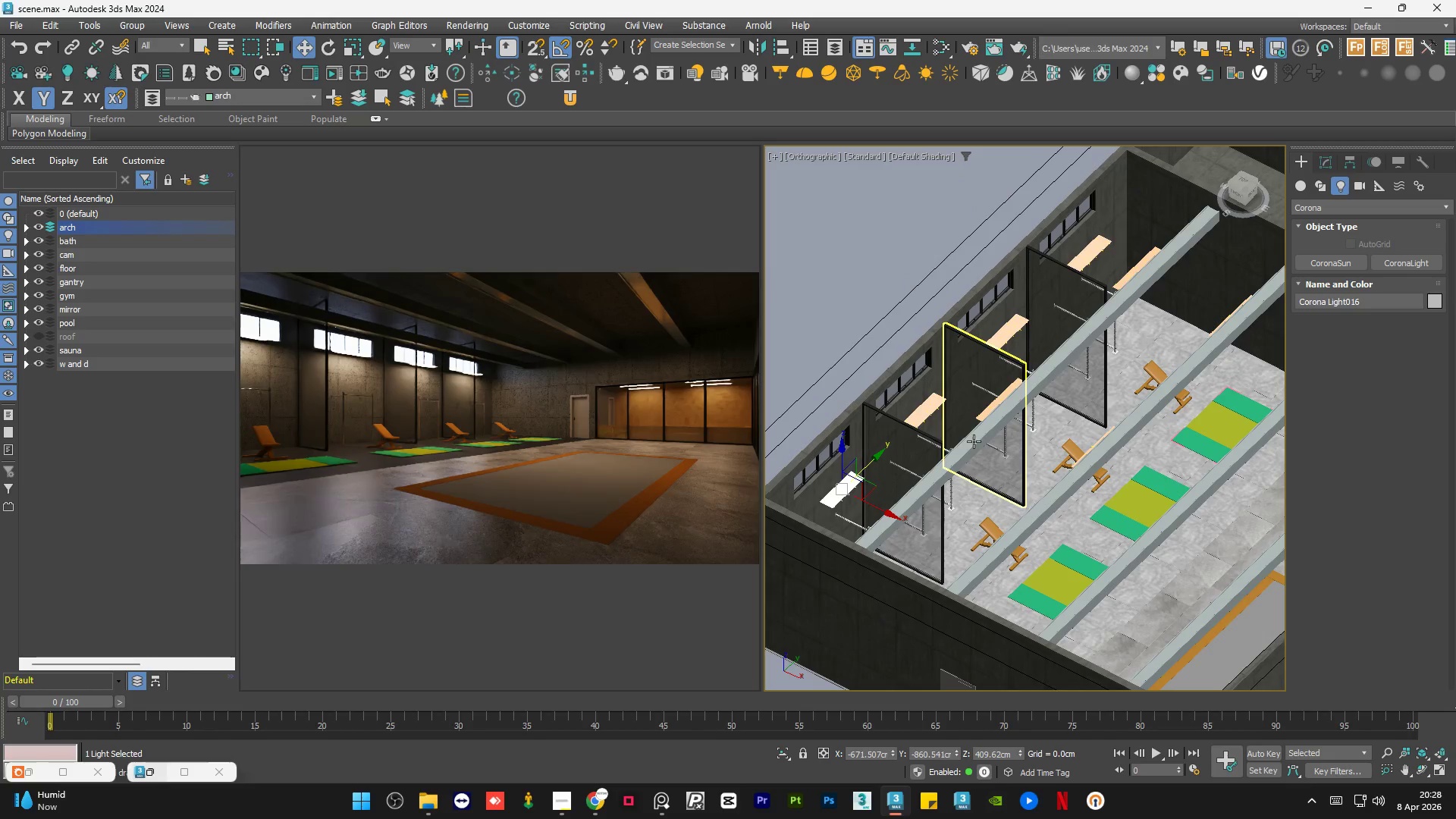 
left_click([924, 414])
 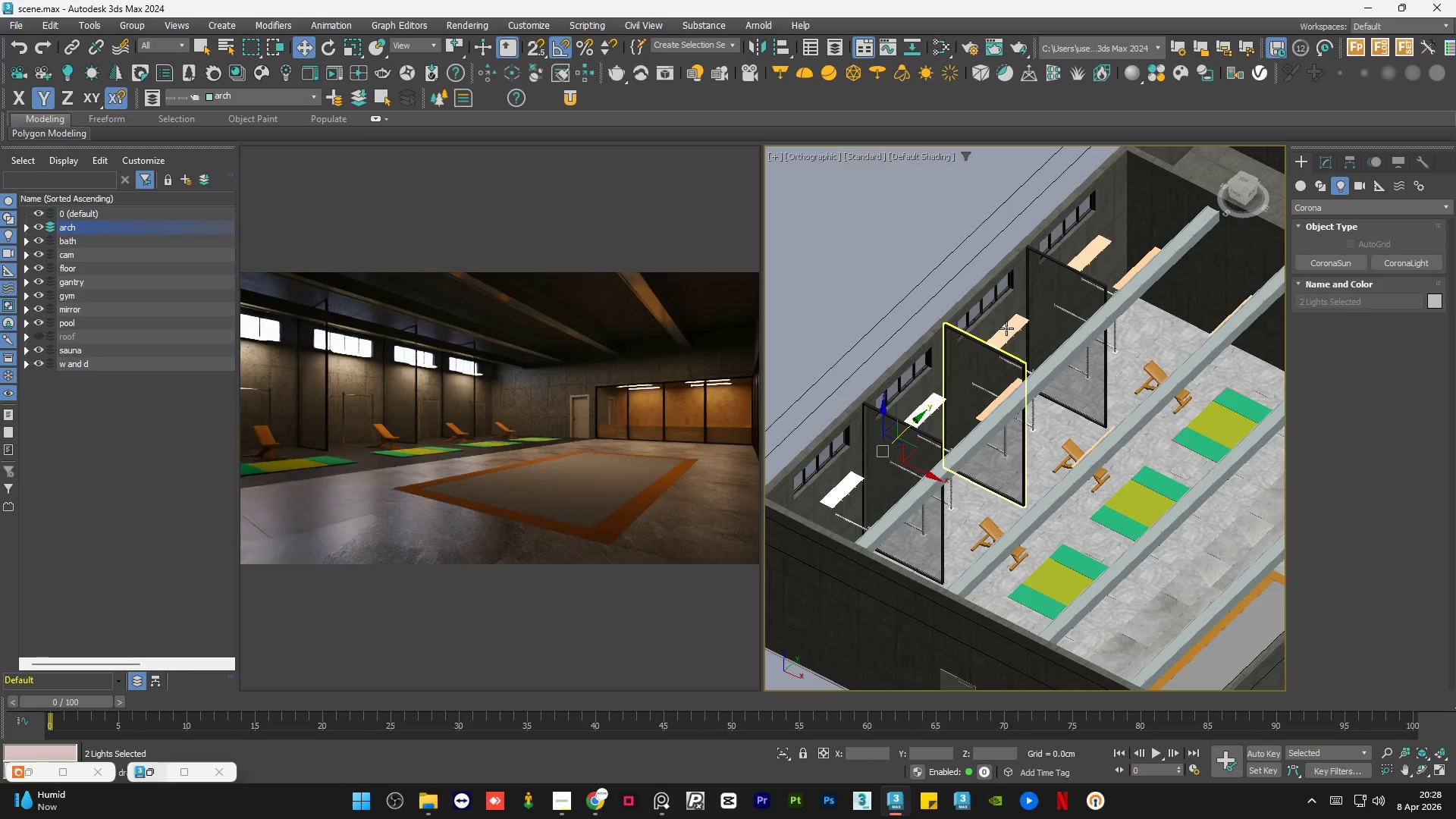 
hold_key(key=ControlLeft, duration=0.98)
left_click([1010, 333])
 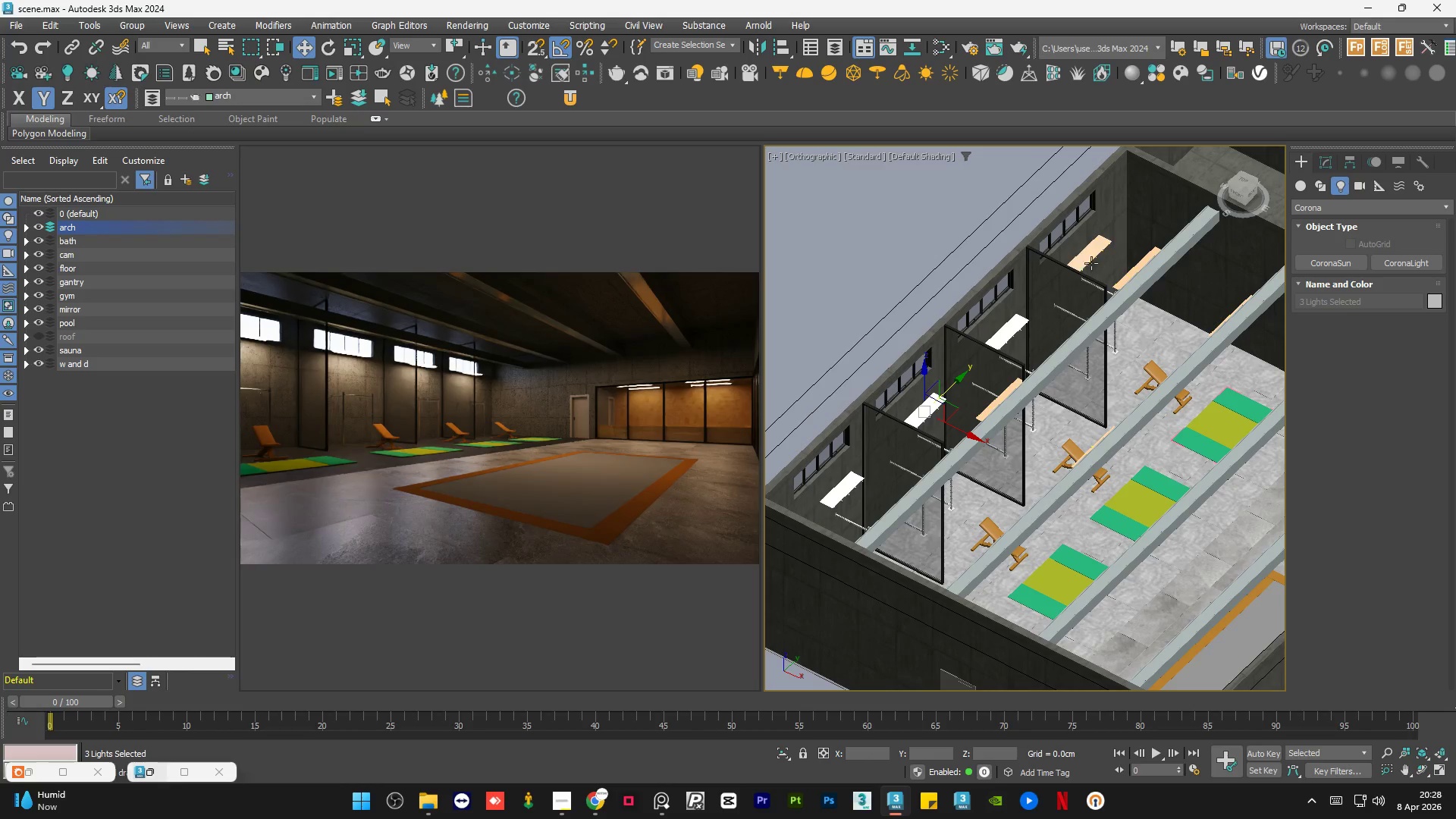 
hold_key(key=ControlLeft, duration=0.88)
left_click([1093, 249])
 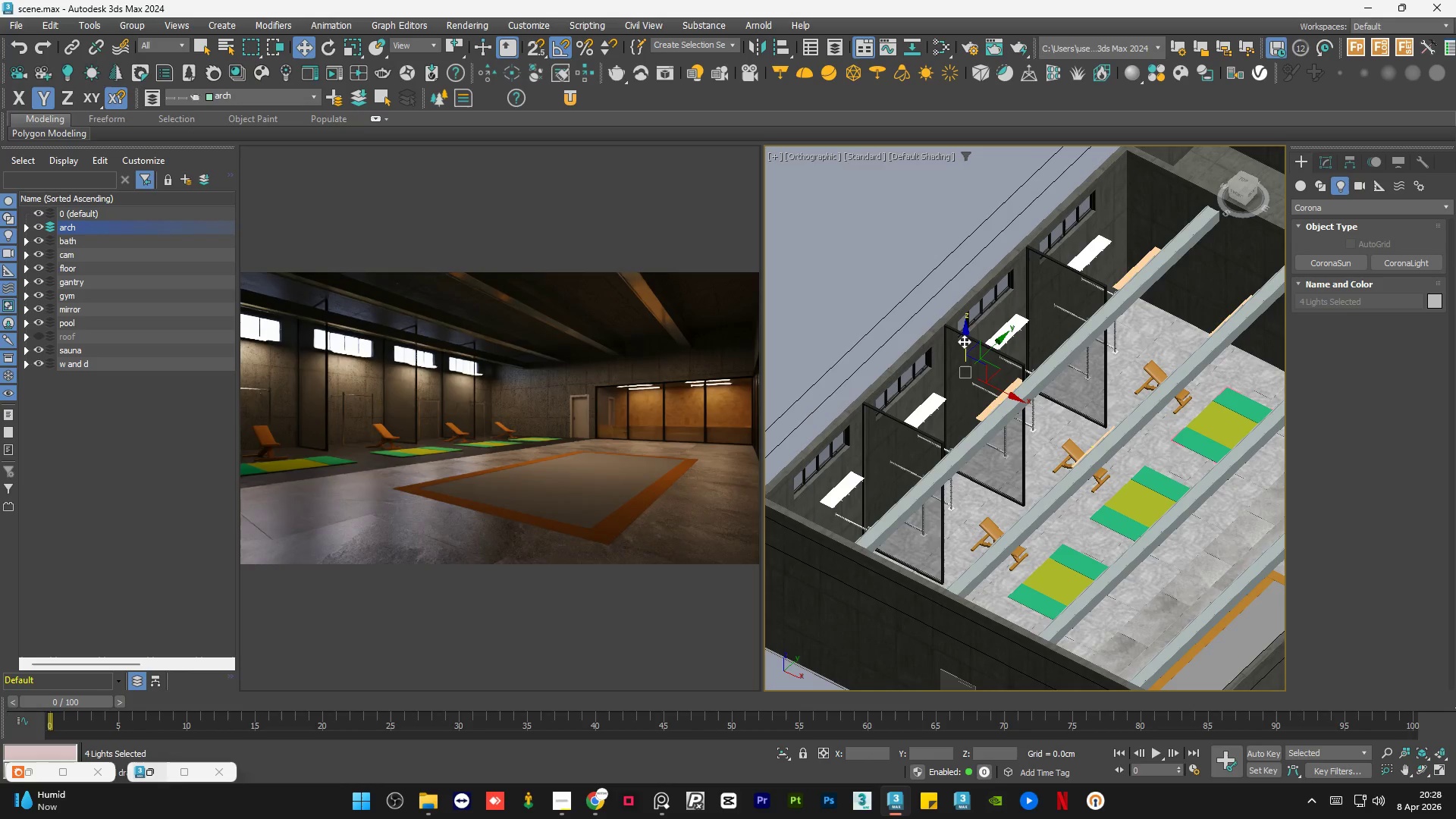 
left_click_drag(start_coordinate=[964, 338], to_coordinate=[965, 348])
 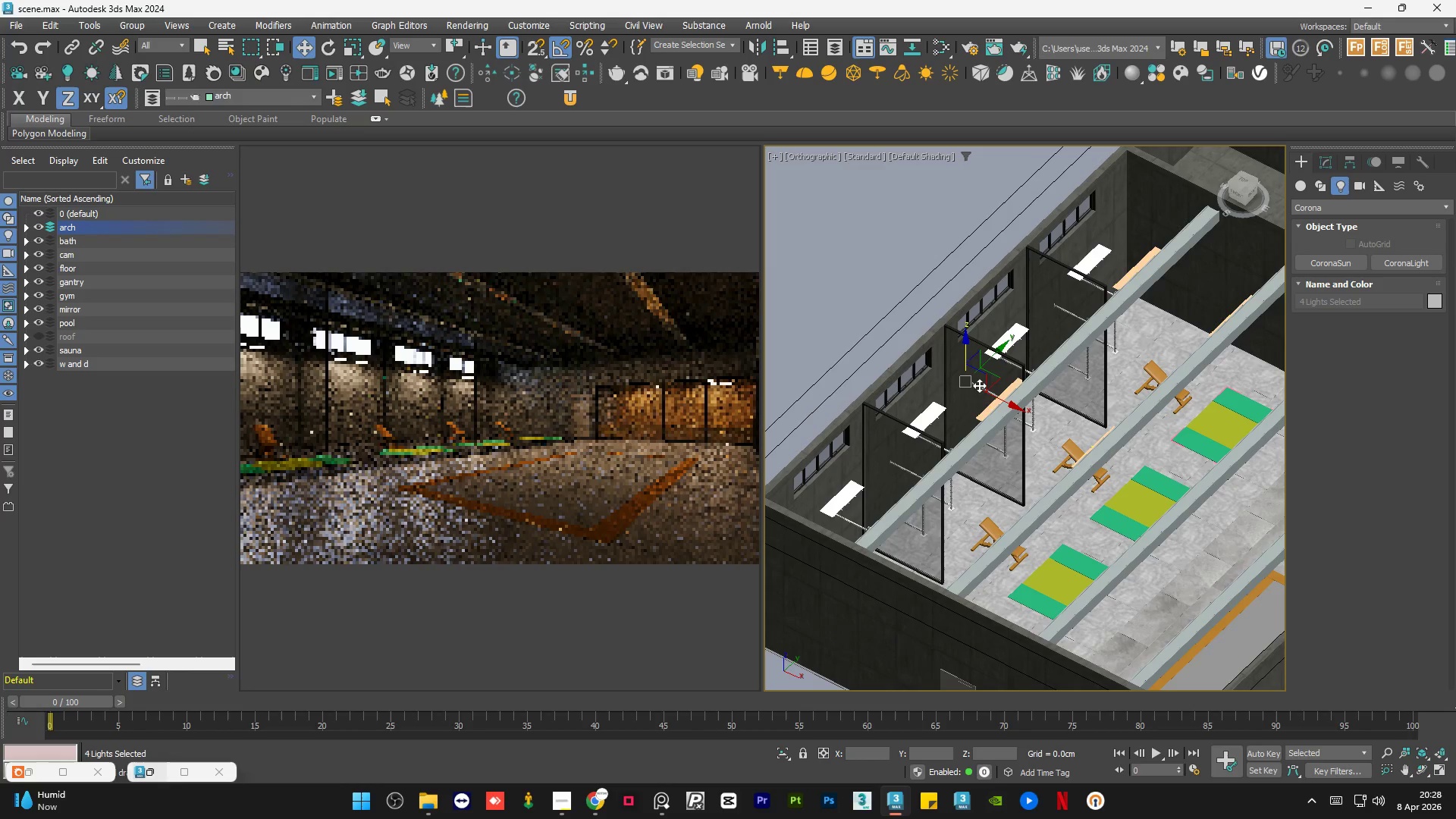 
left_click_drag(start_coordinate=[992, 394], to_coordinate=[999, 394])
 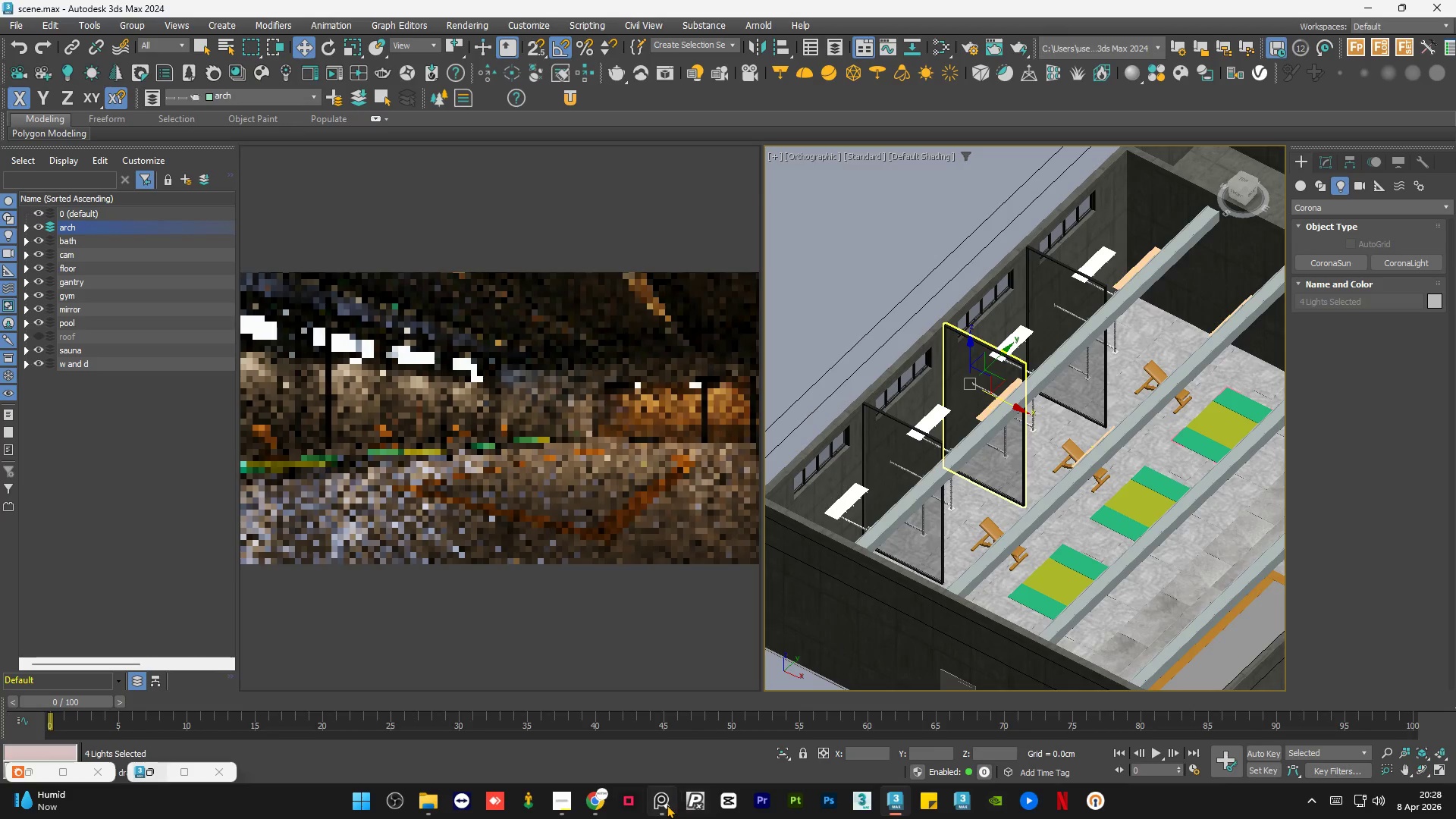 
left_click([667, 805])
 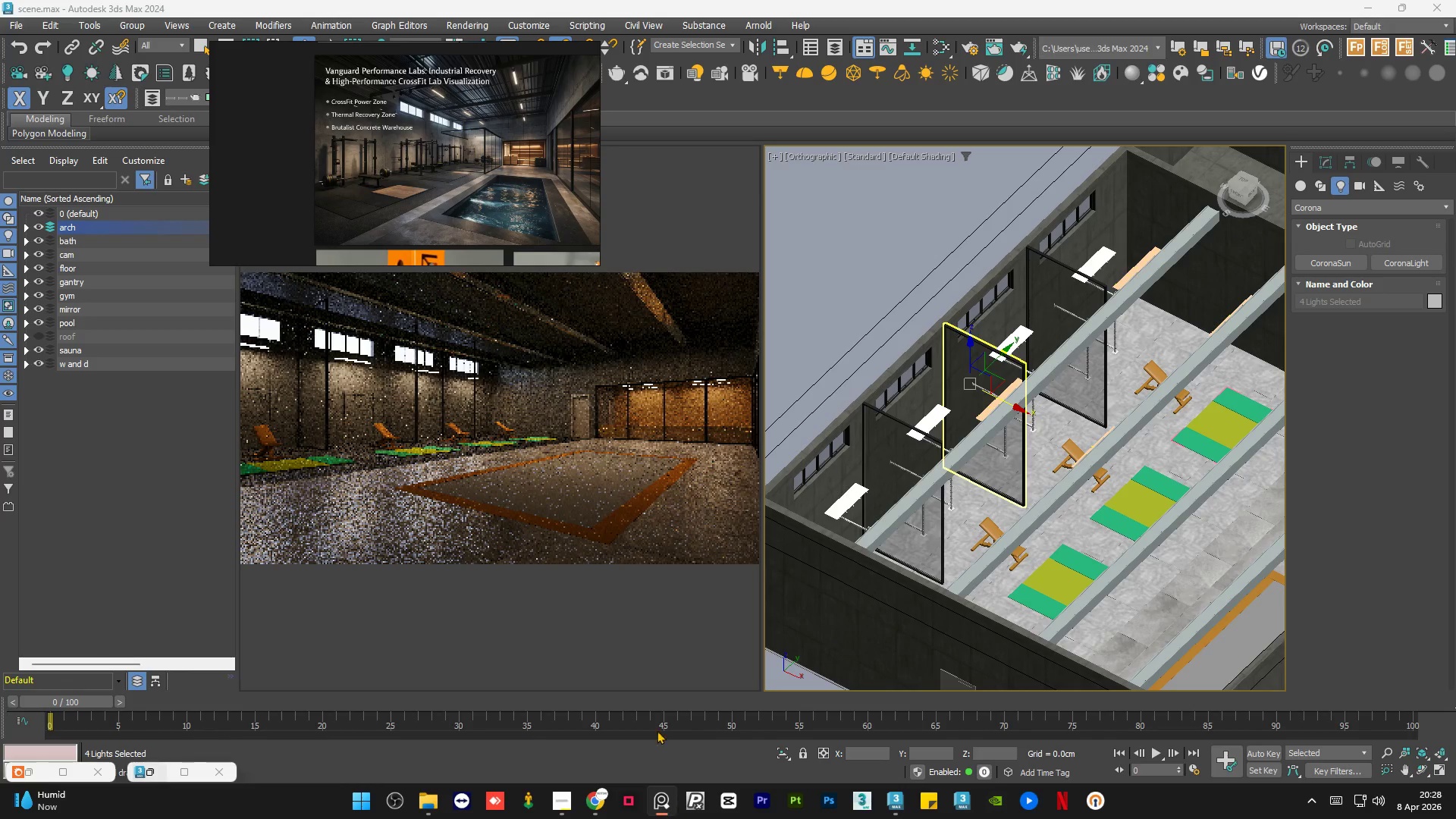 
scroll: coordinate [381, 99], scroll_direction: up, amount: 4.0
 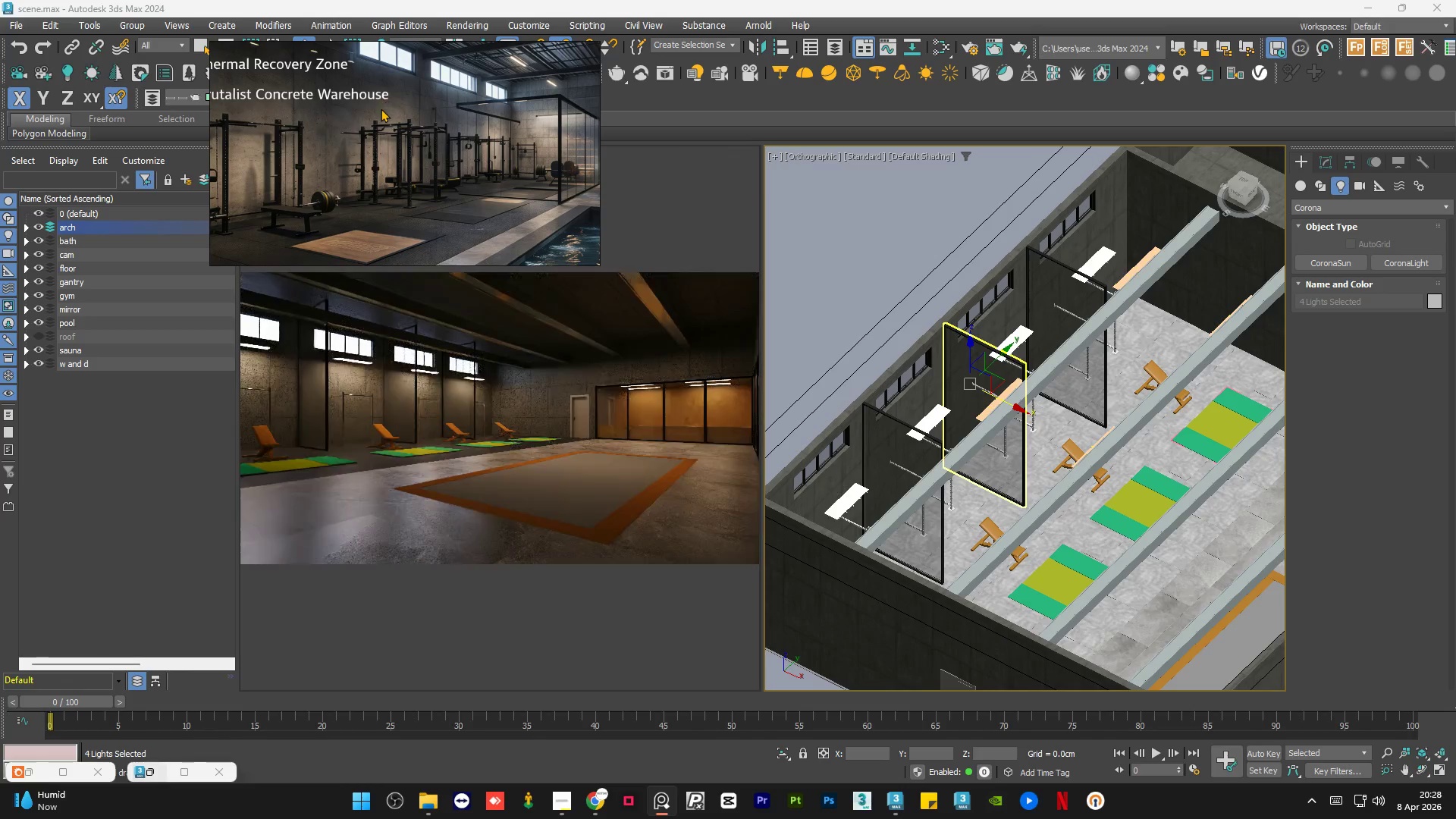 
scroll: coordinate [382, 124], scroll_direction: down, amount: 3.0
 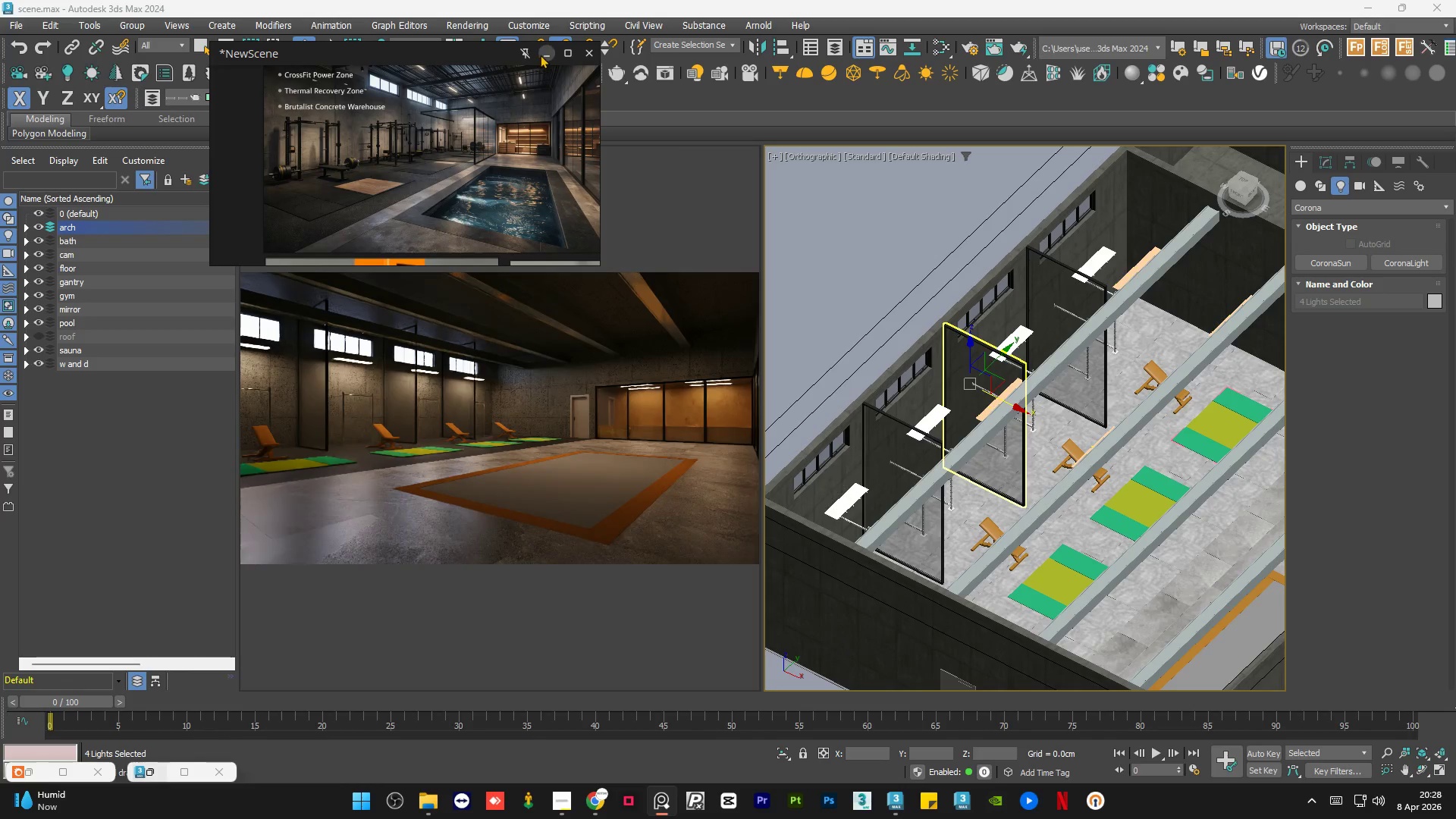 
left_click([544, 54])
 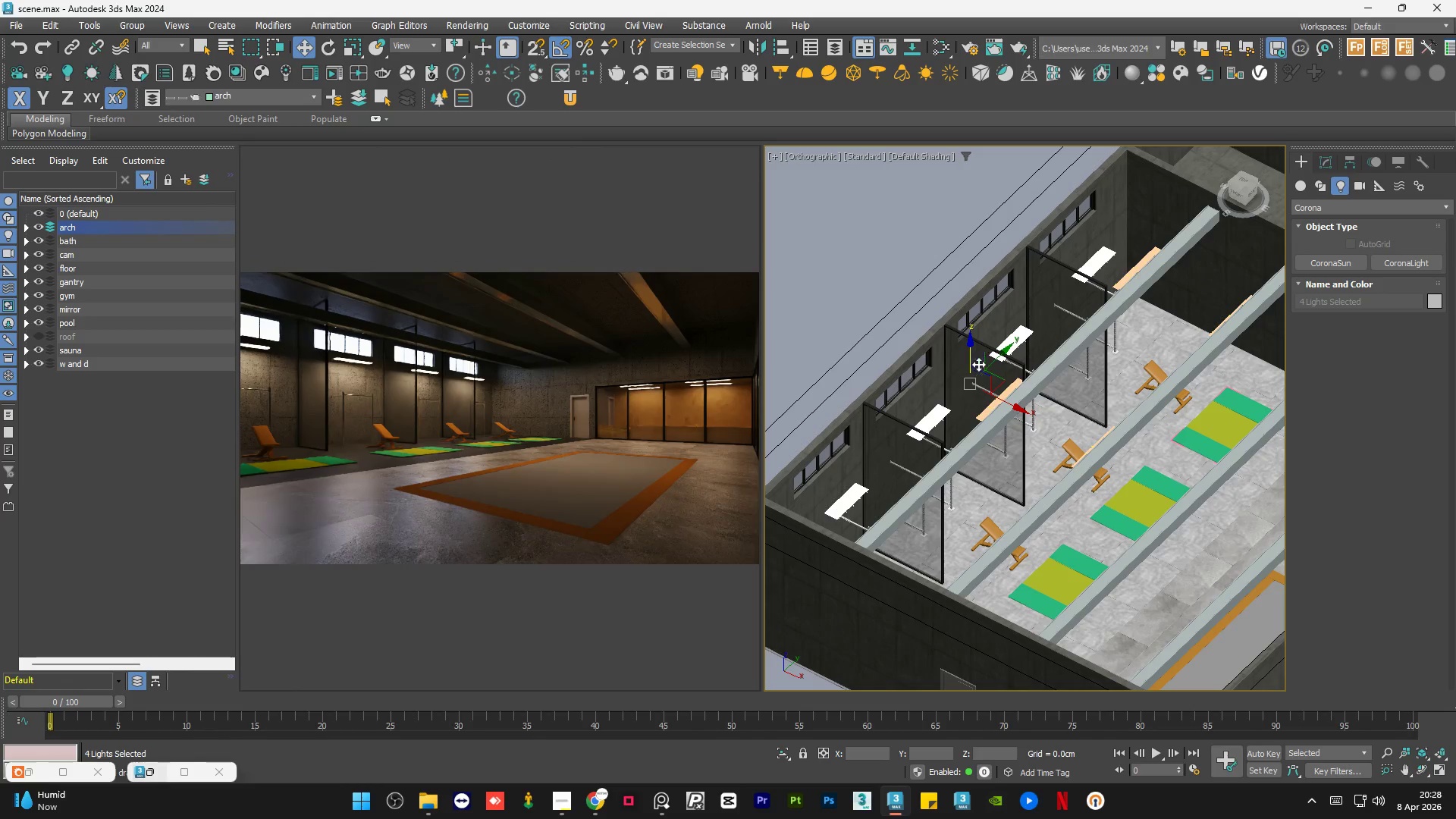 
hold_key(key=AltLeft, duration=0.62)
 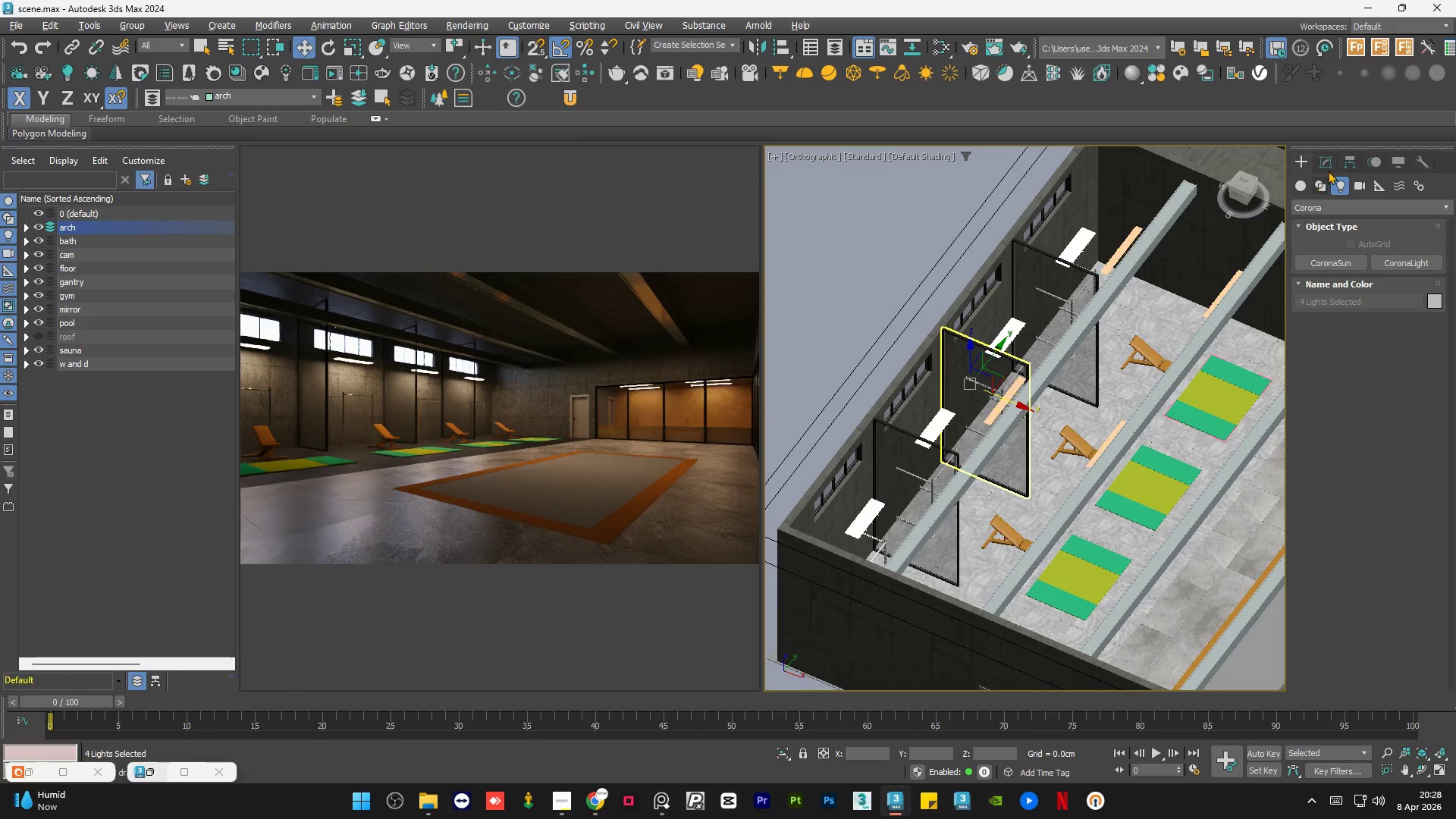 
hold_key(key=AltLeft, duration=20.53)
left_click_drag(start_coordinate=[1449, 460], to_coordinate=[1455, 605])
 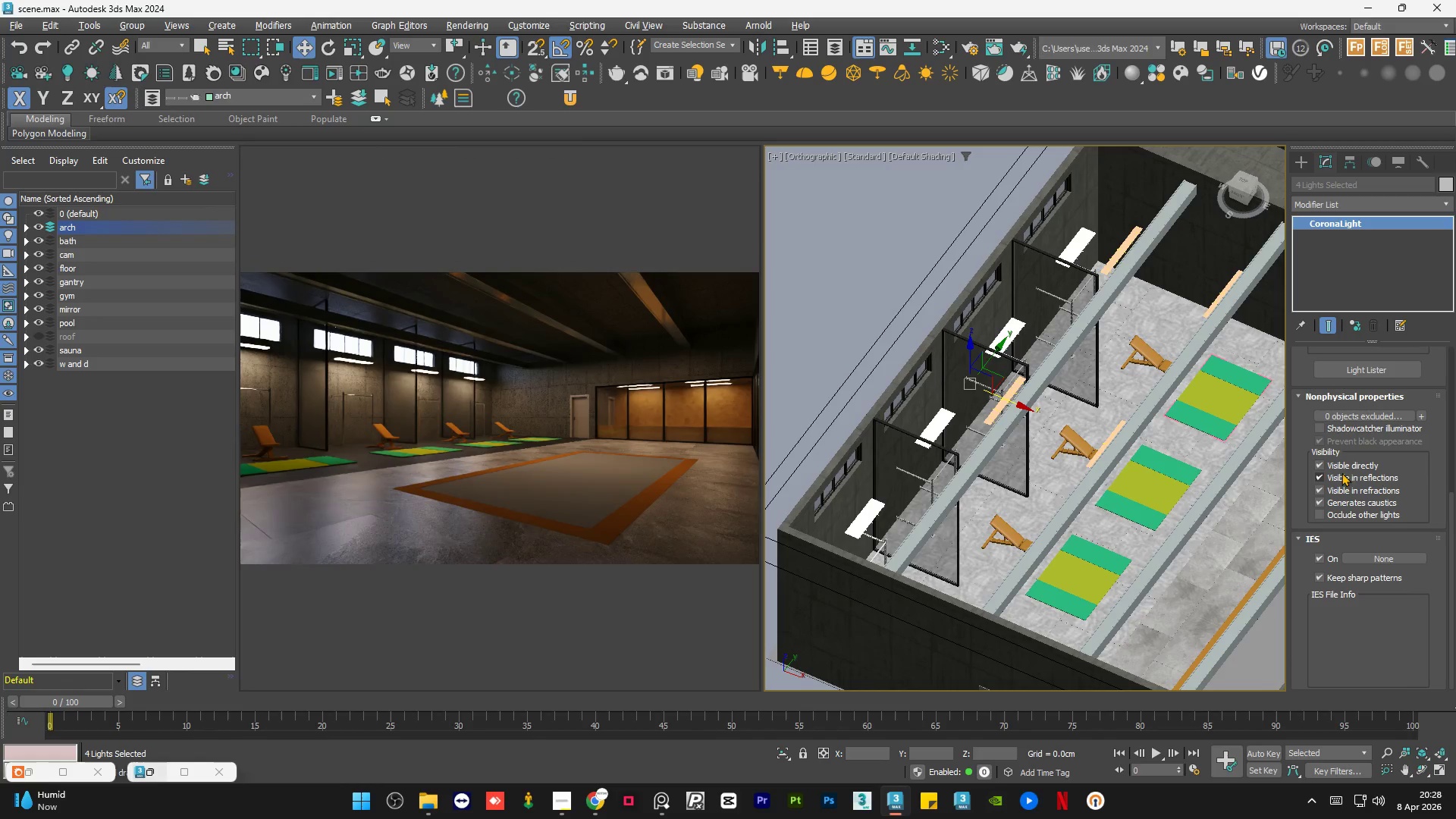 
left_click([1345, 466])
 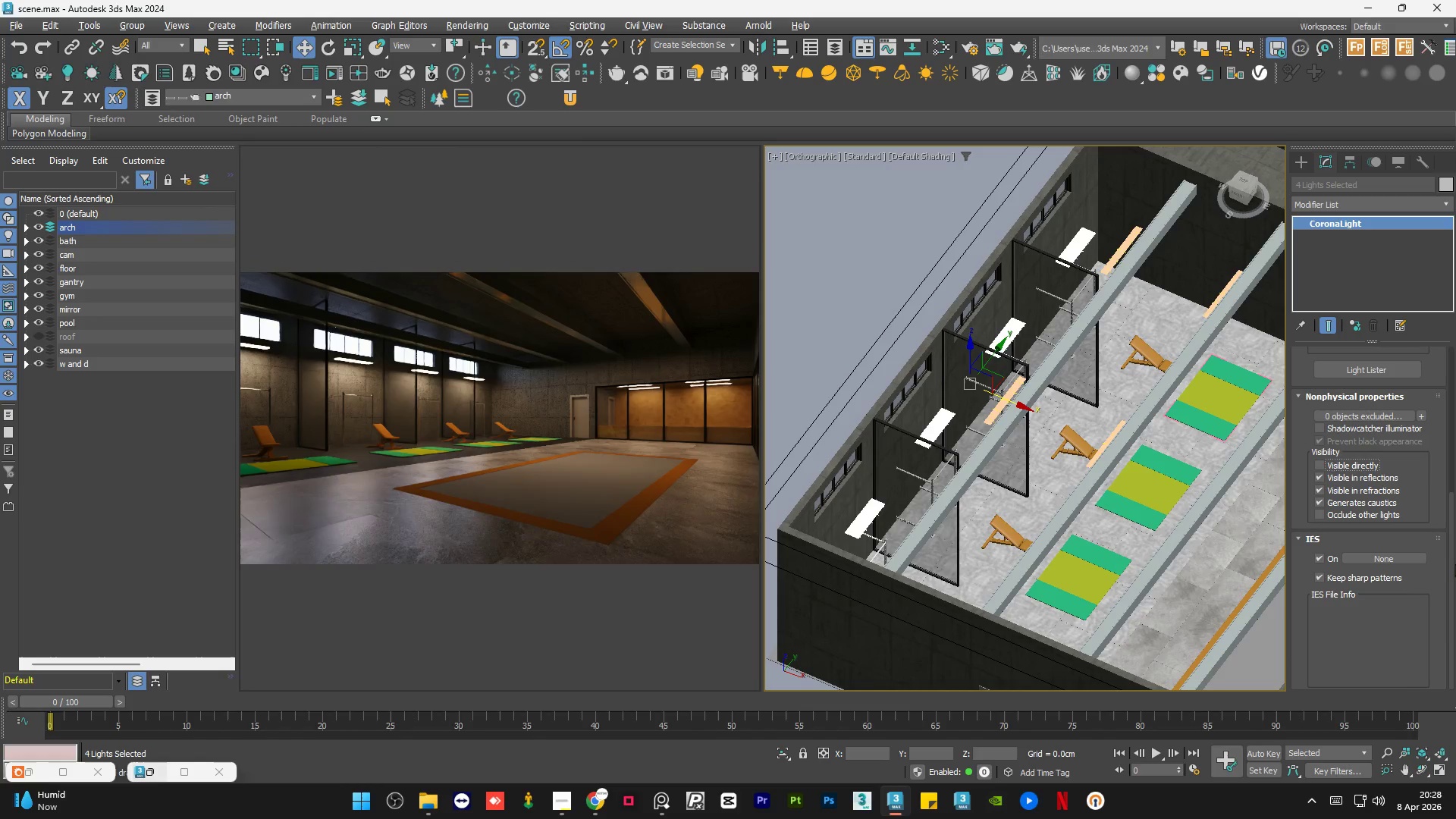 
left_click_drag(start_coordinate=[1452, 563], to_coordinate=[1455, 313])
 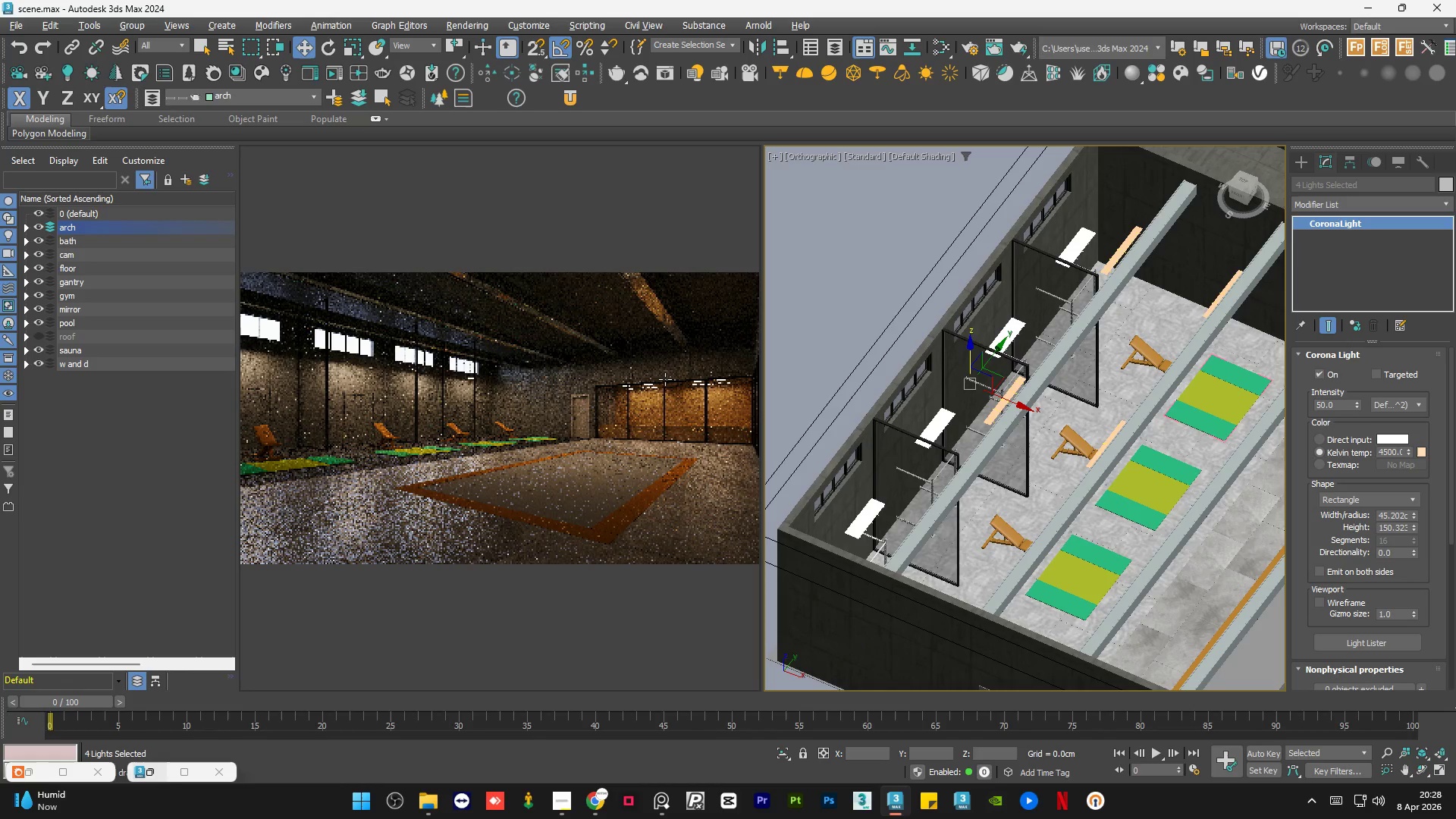 
scroll: coordinate [432, 375], scroll_direction: up, amount: 2.0
 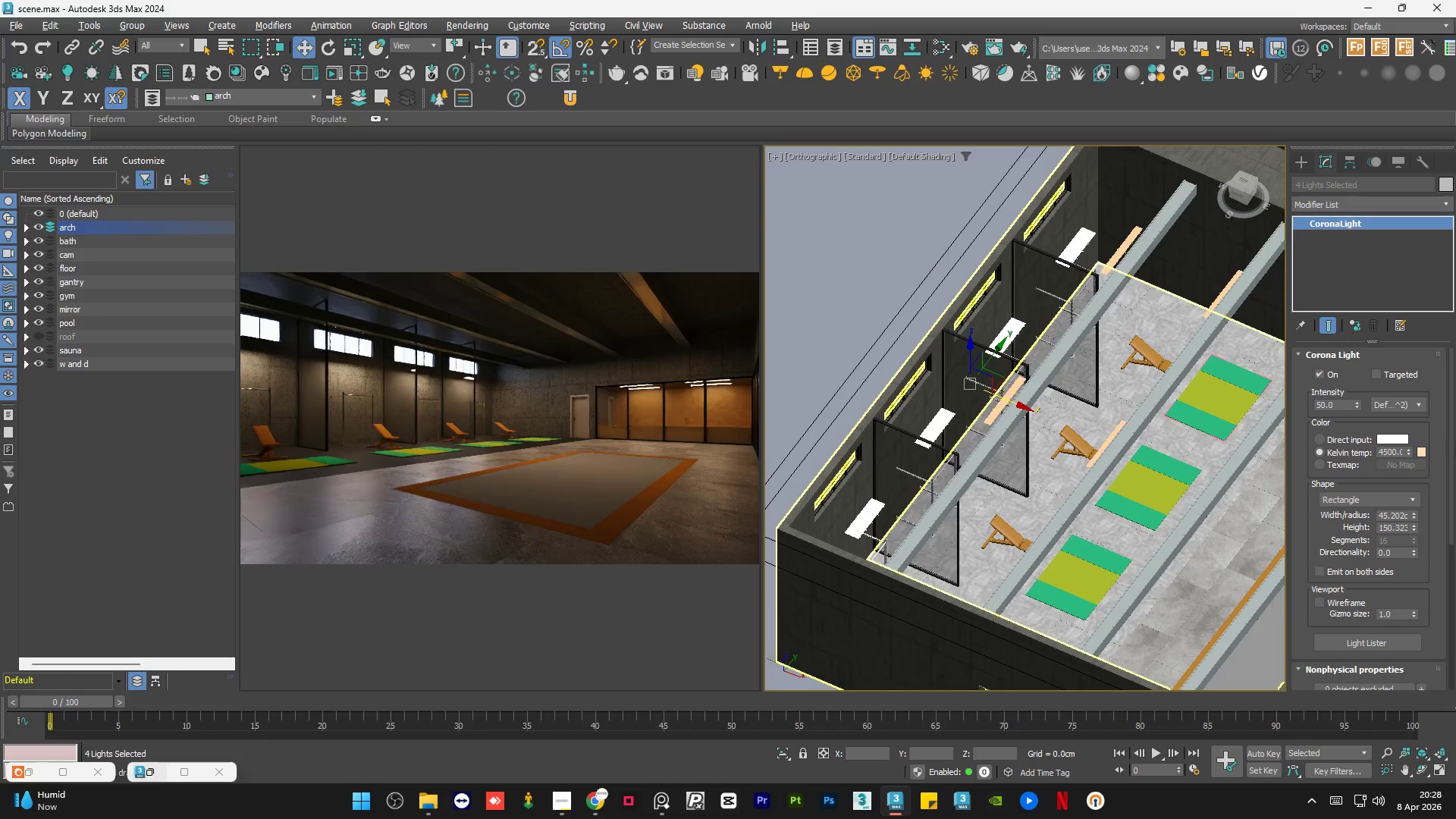 
left_click_drag(start_coordinate=[1453, 457], to_coordinate=[1448, 612])
 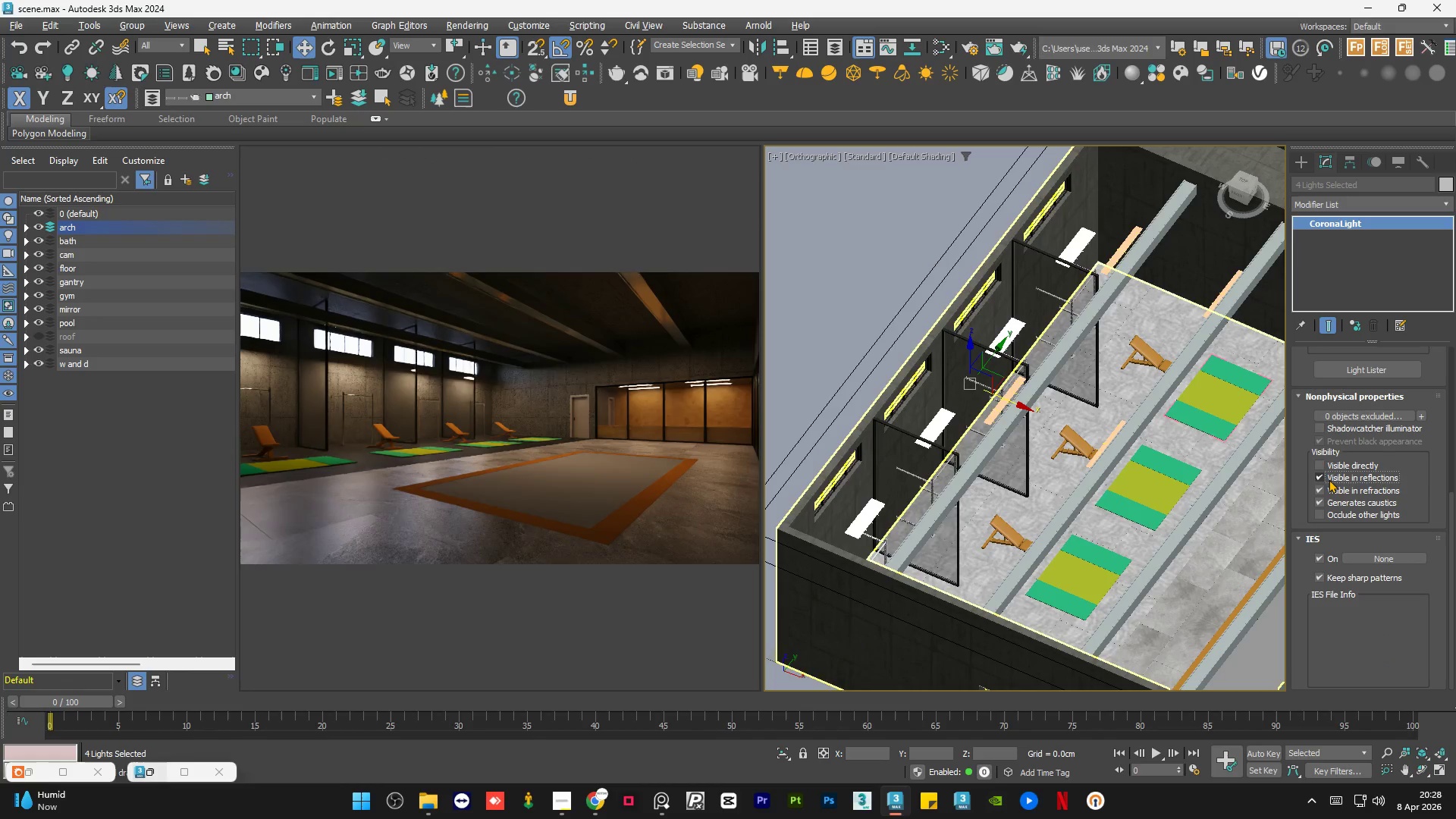 
double_click([1327, 488])
 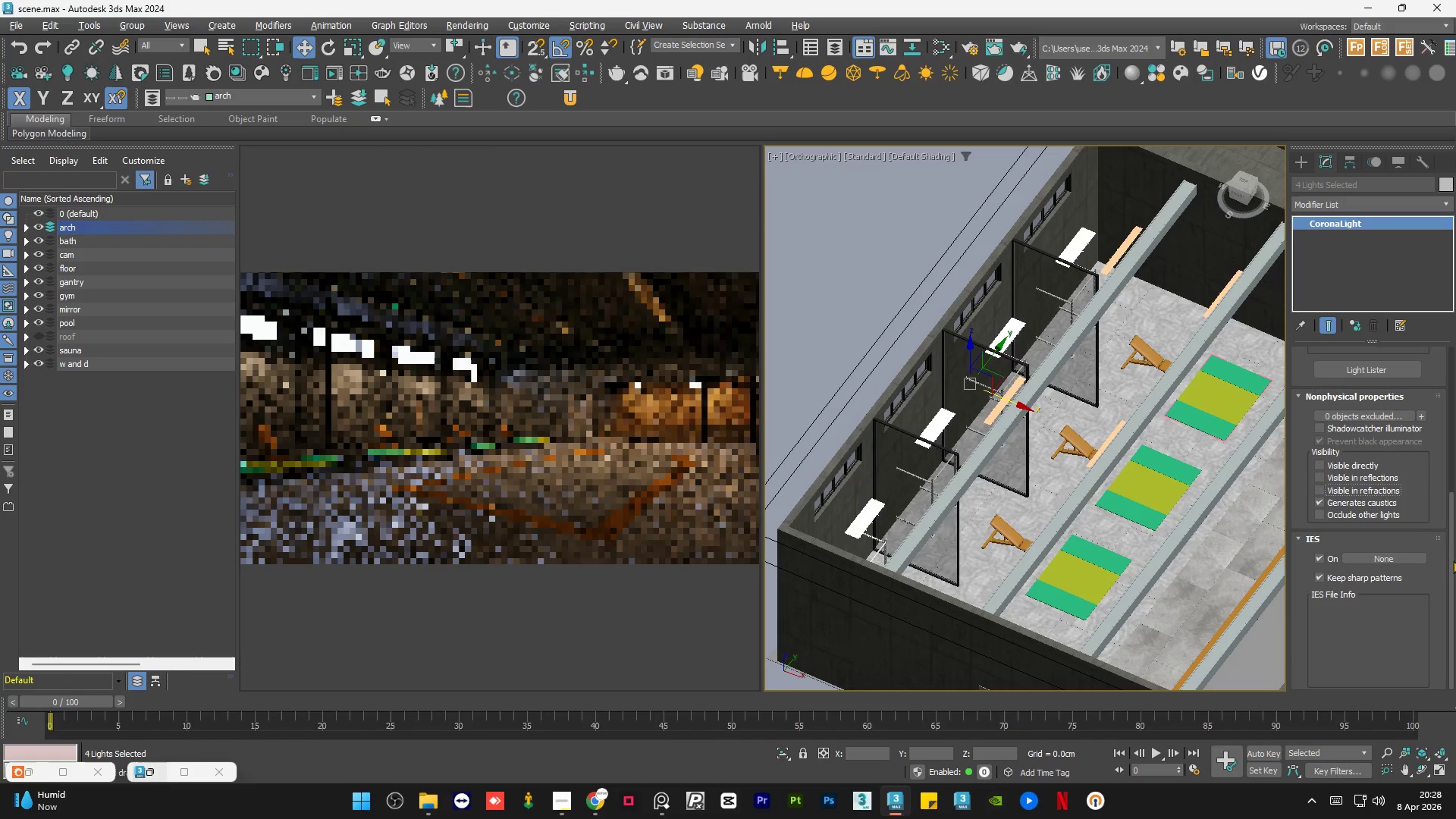 
left_click_drag(start_coordinate=[1453, 561], to_coordinate=[1455, 289])
 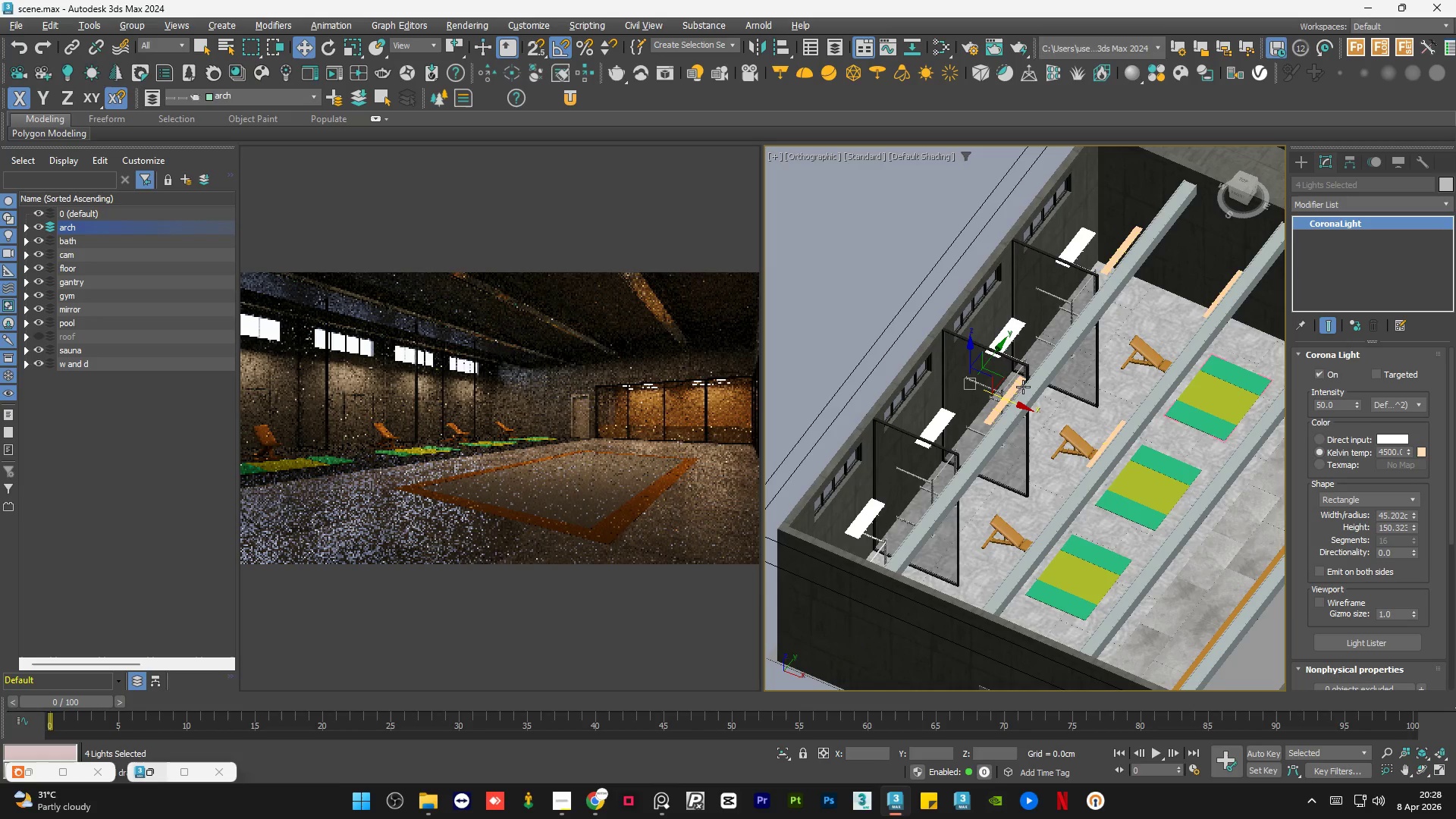 
left_click_drag(start_coordinate=[1008, 397], to_coordinate=[1019, 400])
 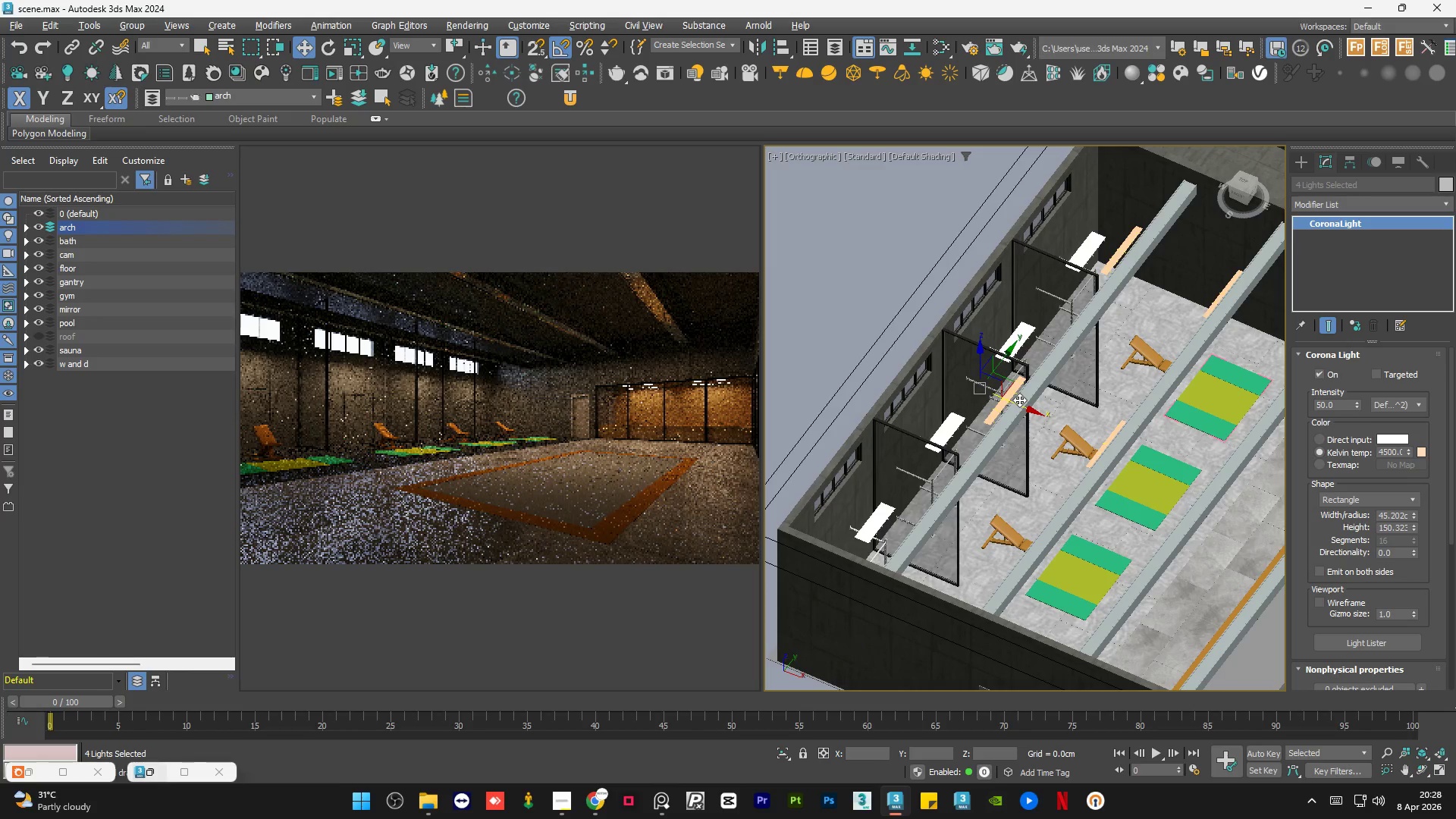 
left_click_drag(start_coordinate=[1008, 401], to_coordinate=[1015, 403])
 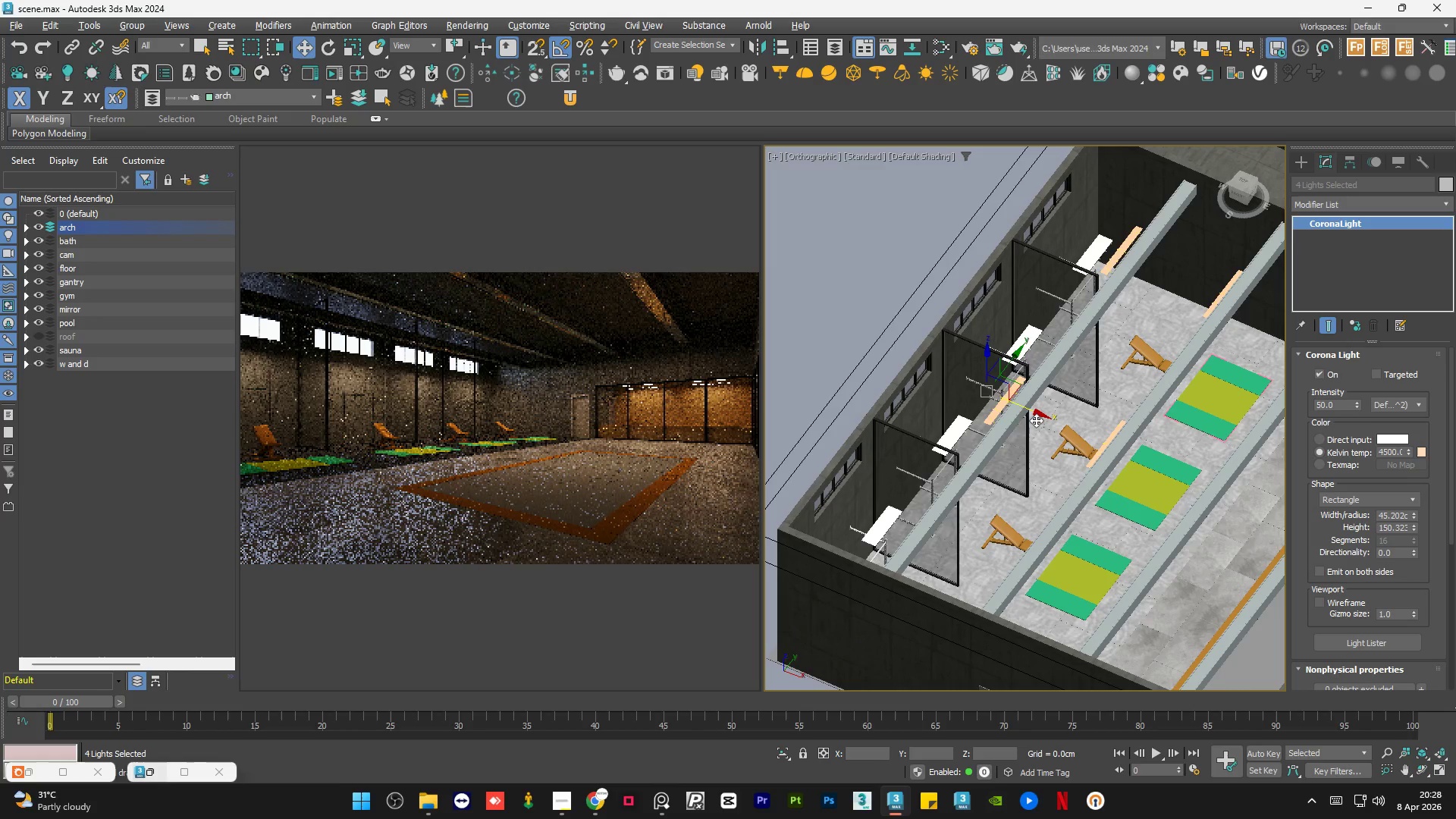 
hold_key(key=AltLeft, duration=0.84)
 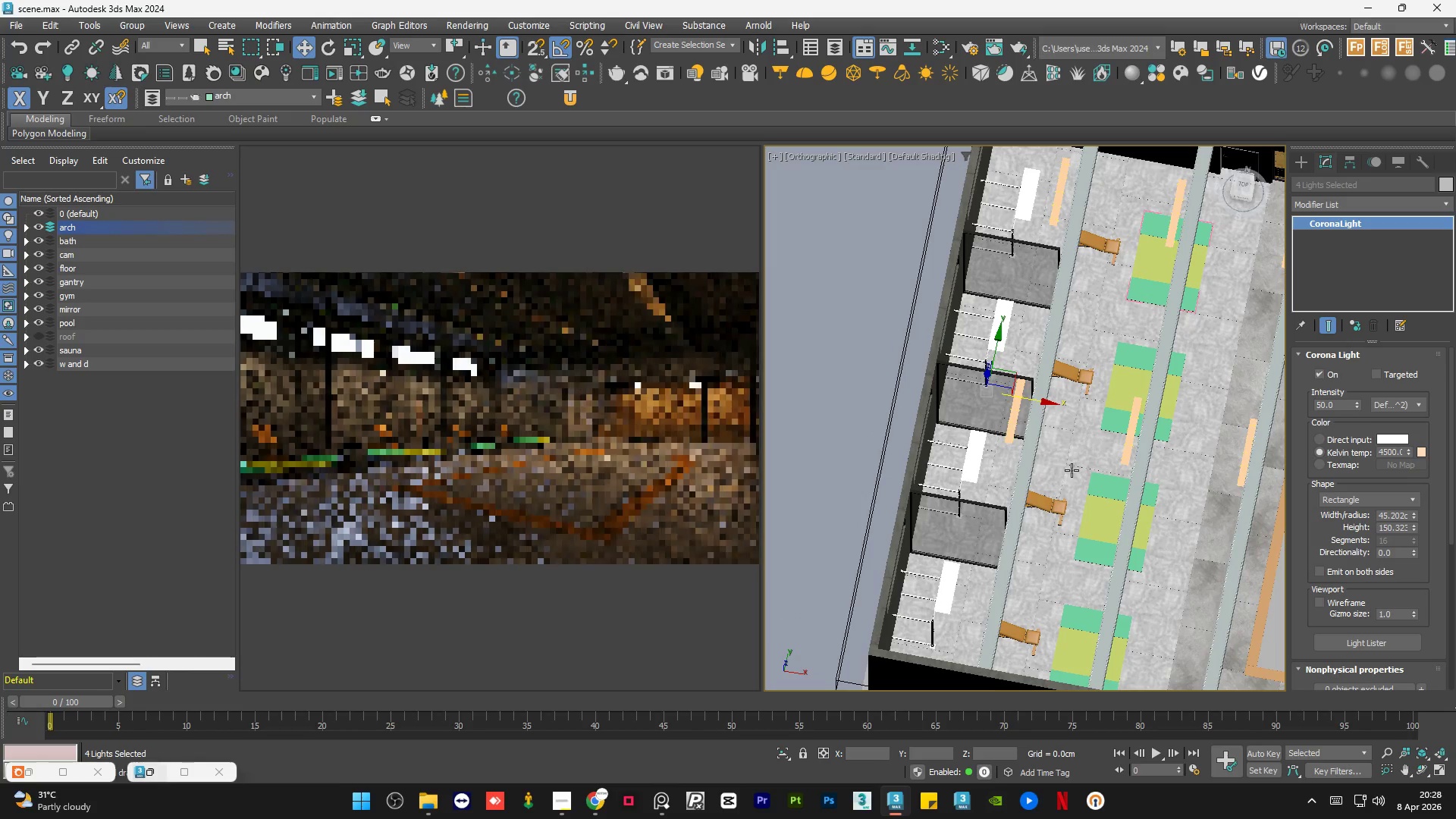 
hold_key(key=AltLeft, duration=1.83)
 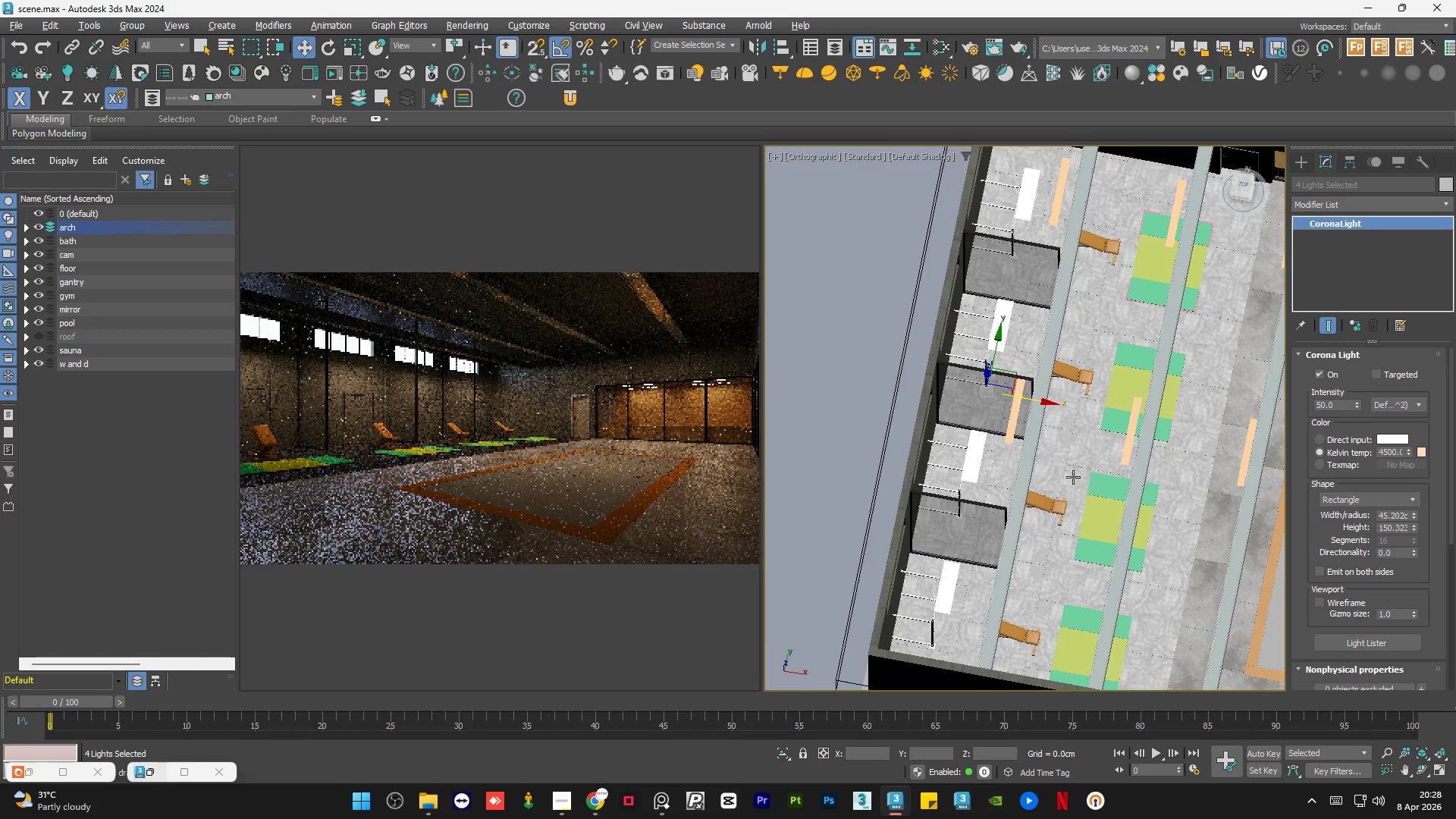 
hold_key(key=AltLeft, duration=0.83)
 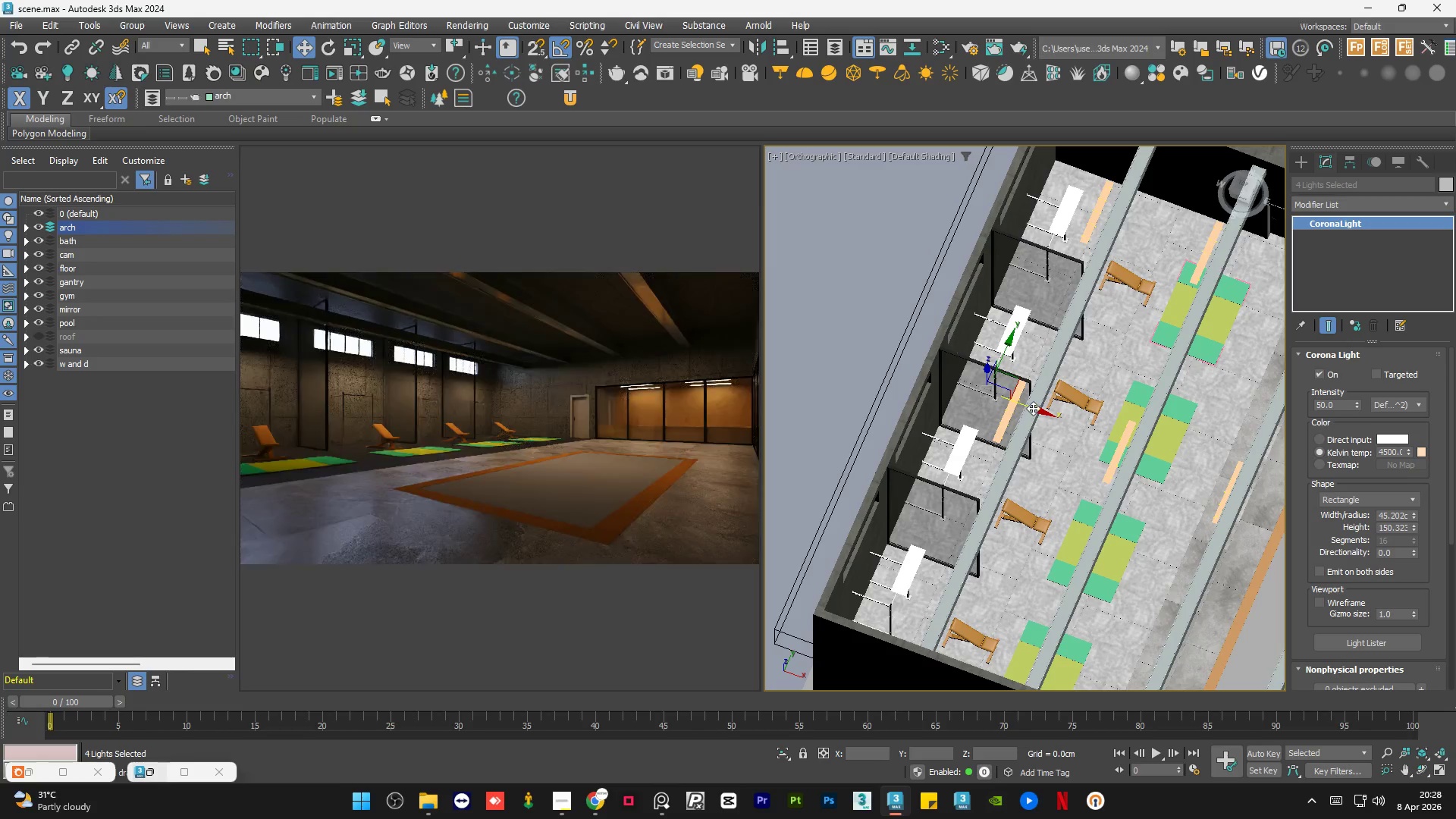 
left_click_drag(start_coordinate=[1033, 407], to_coordinate=[1062, 413])
 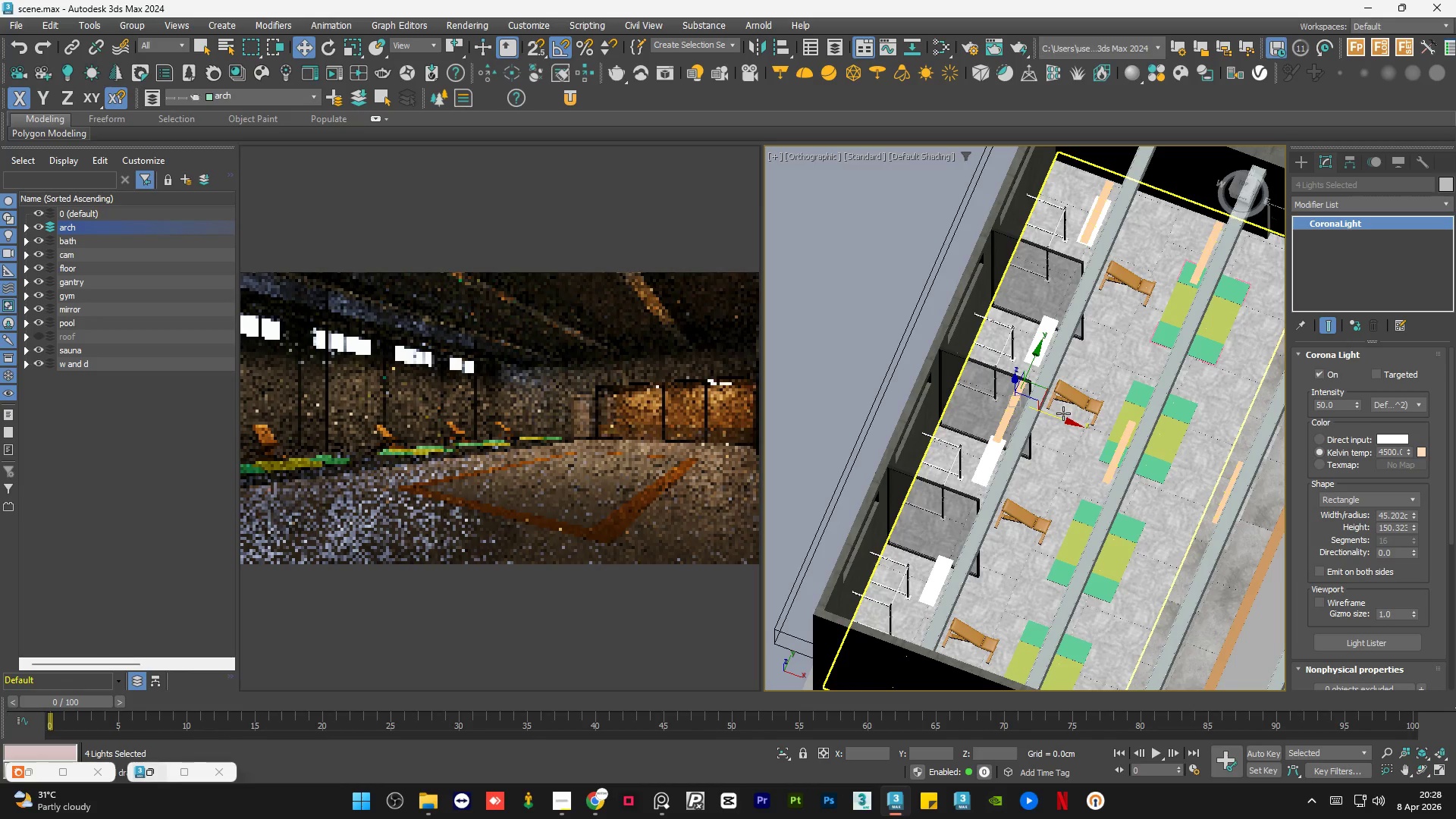 
hold_key(key=AltLeft, duration=0.84)
 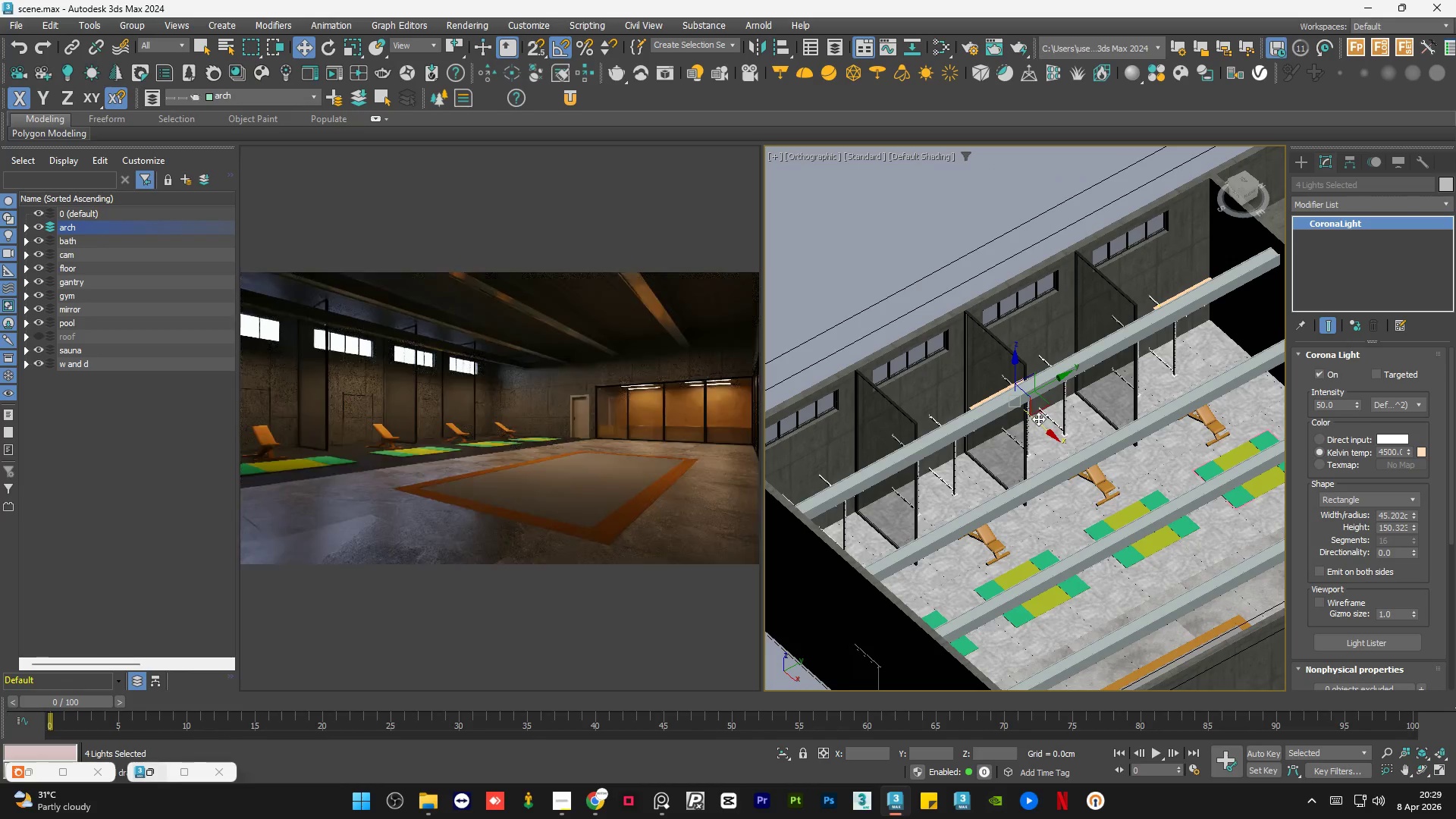 
left_click_drag(start_coordinate=[1038, 419], to_coordinate=[1017, 401])
 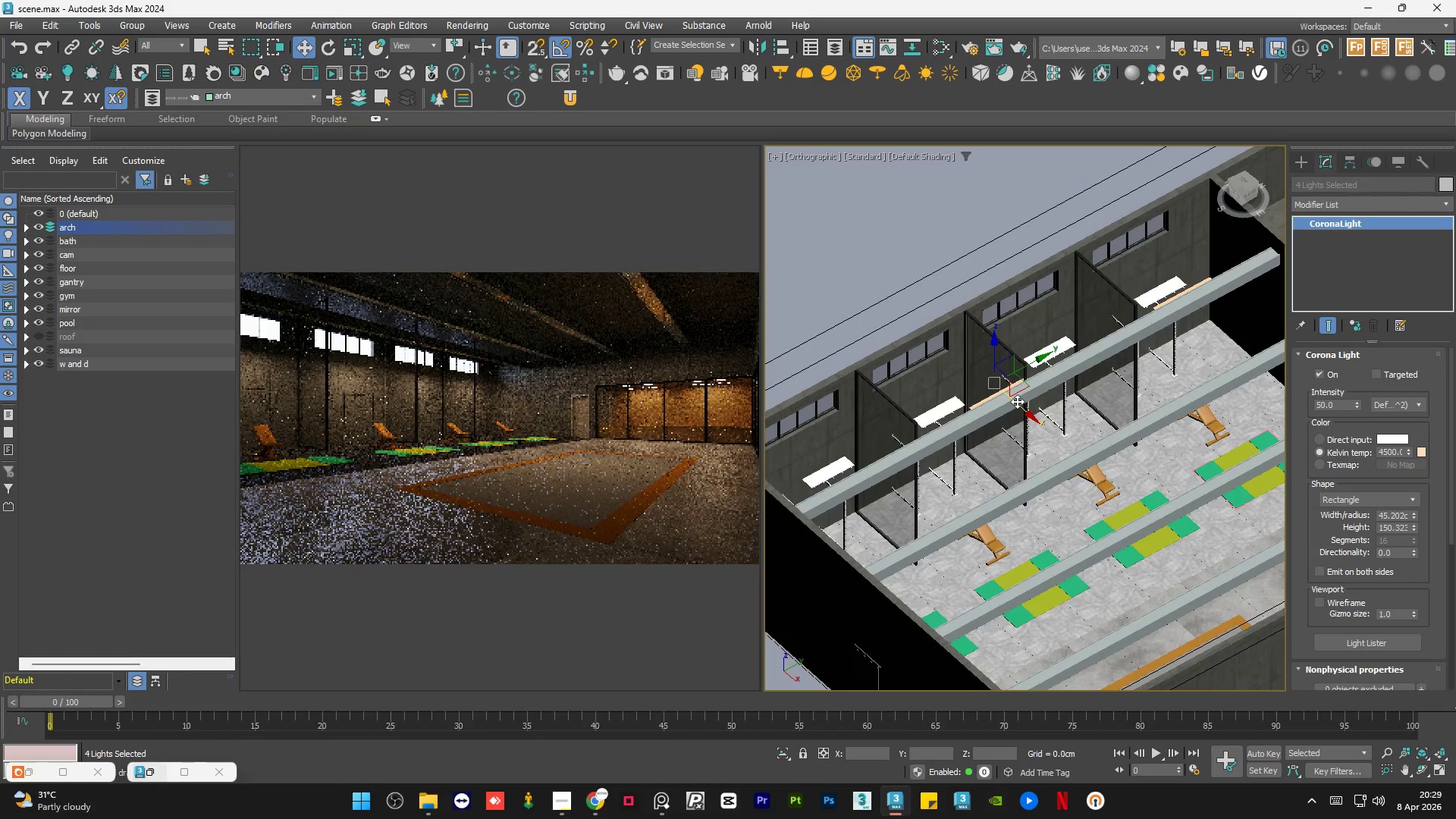 
left_click_drag(start_coordinate=[1017, 401], to_coordinate=[1010, 397])
 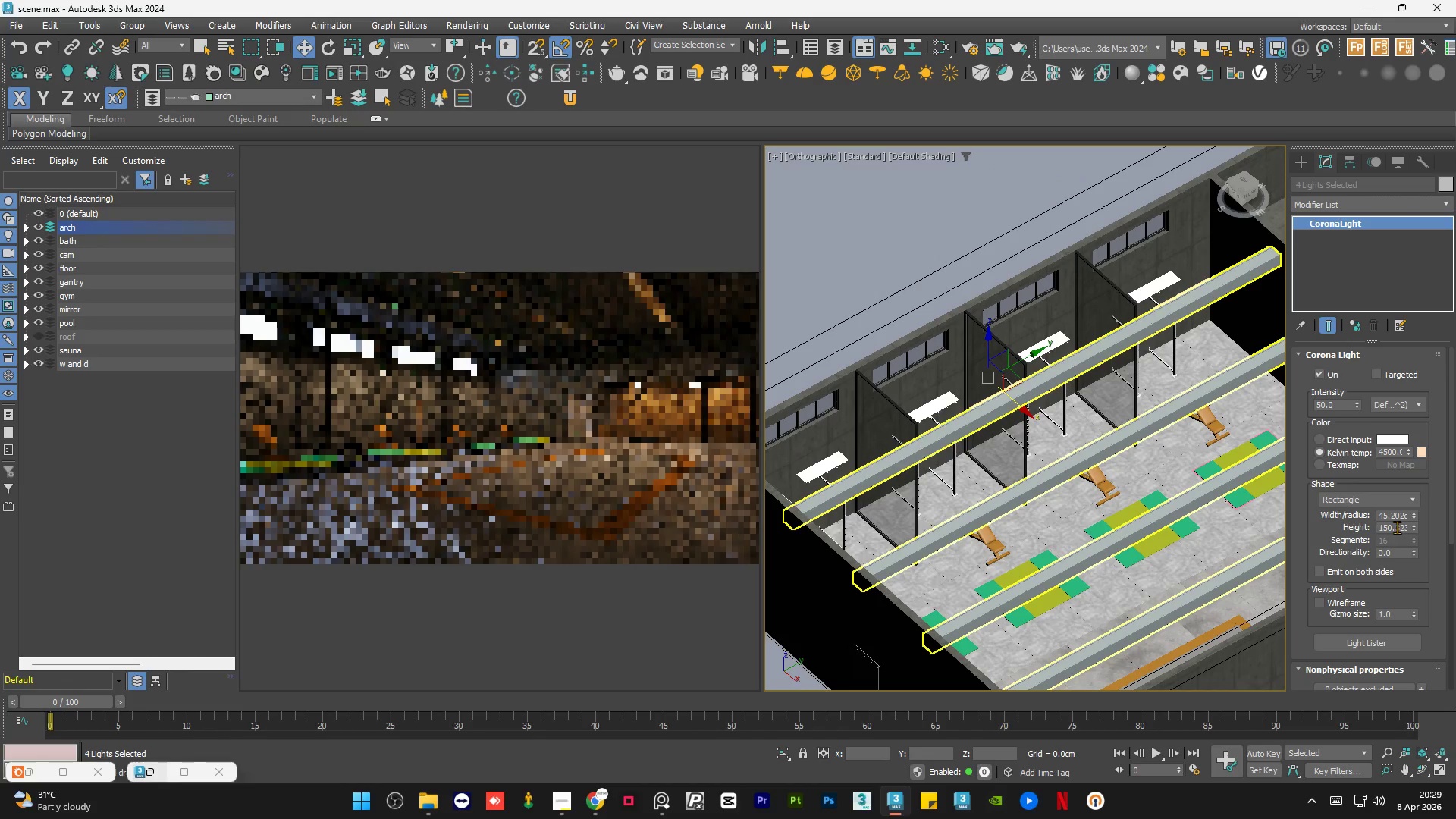 
double_click([1397, 527])
 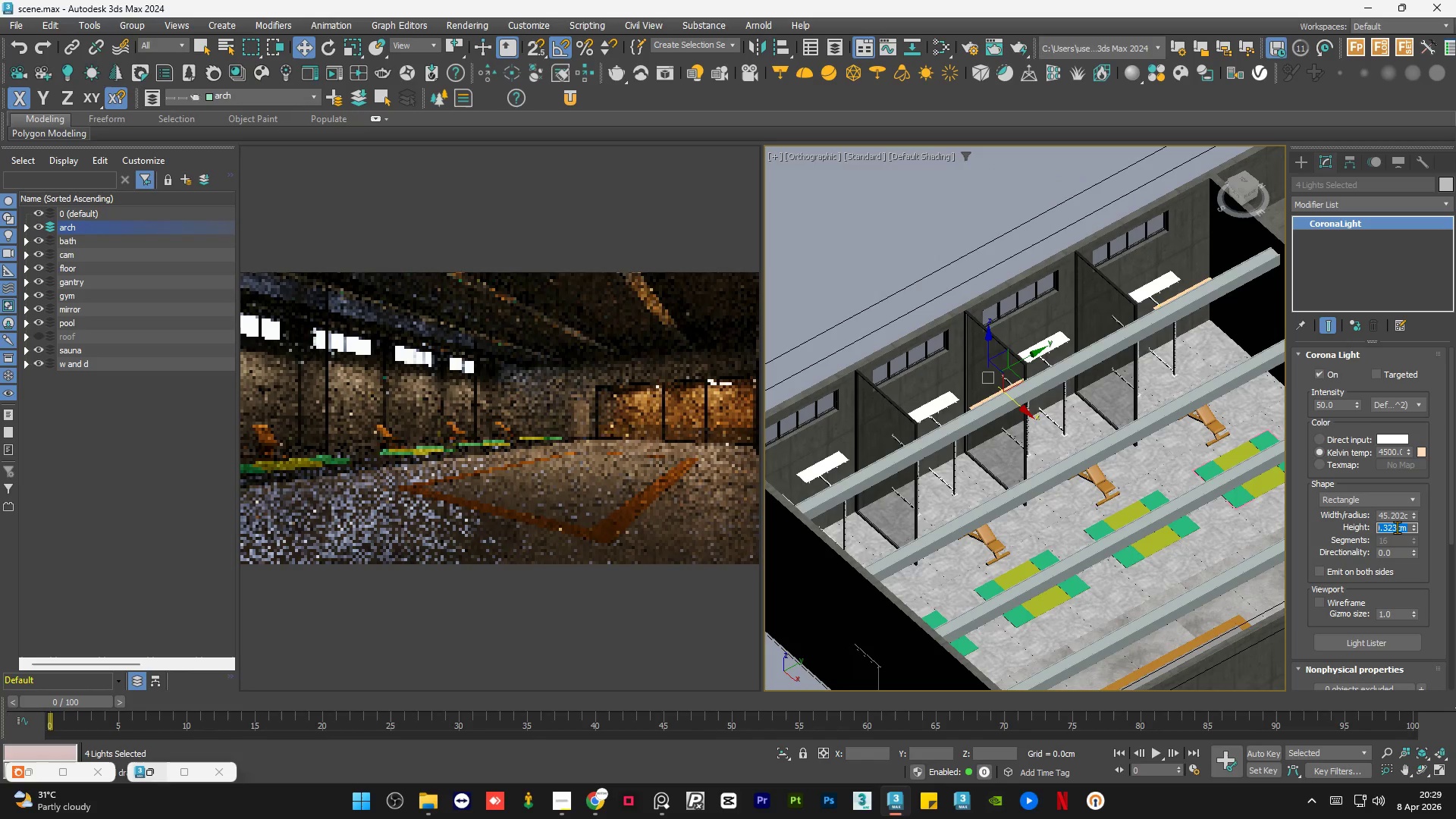 
key(Numpad1)
 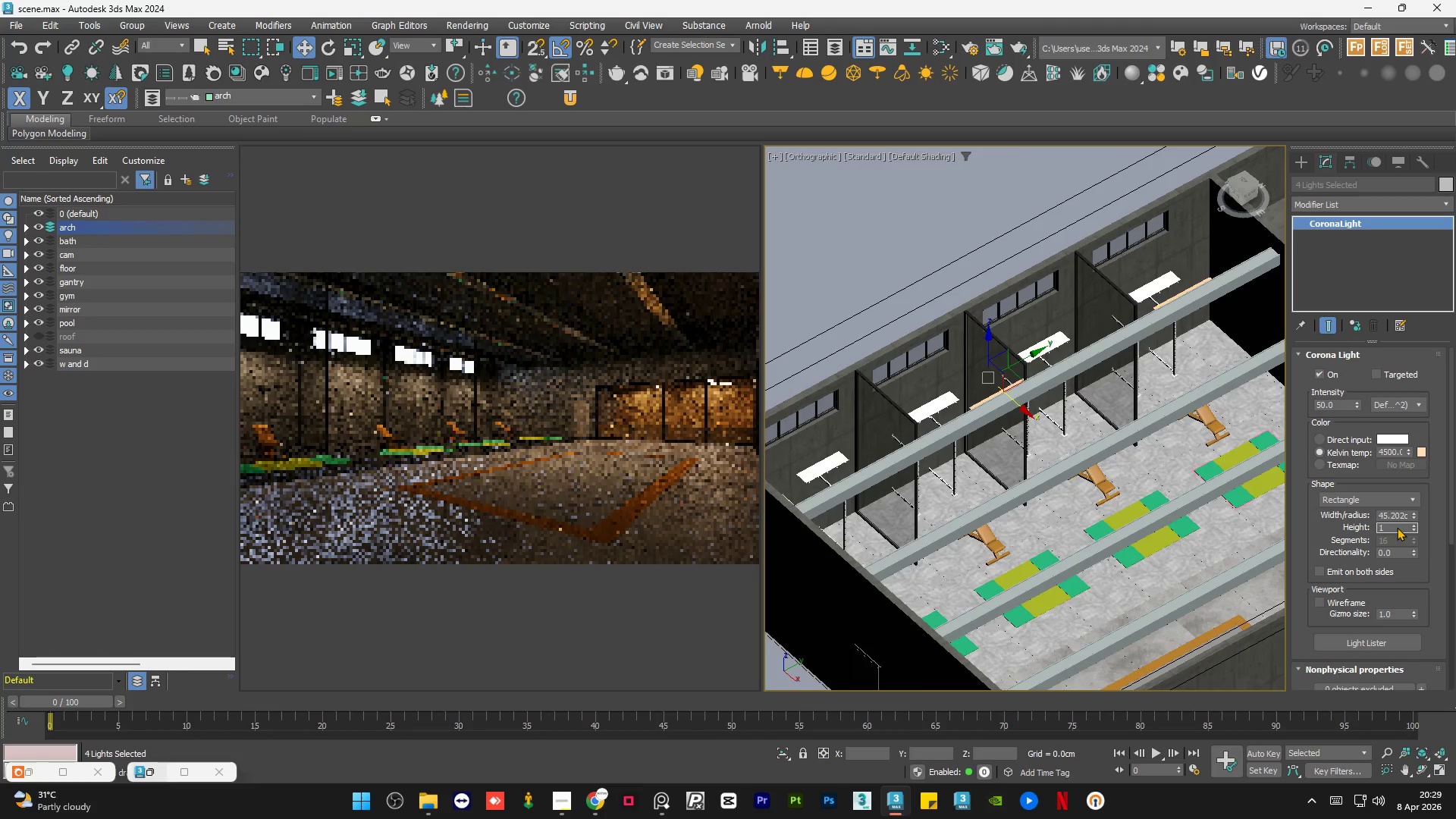 
key(Numpad0)
 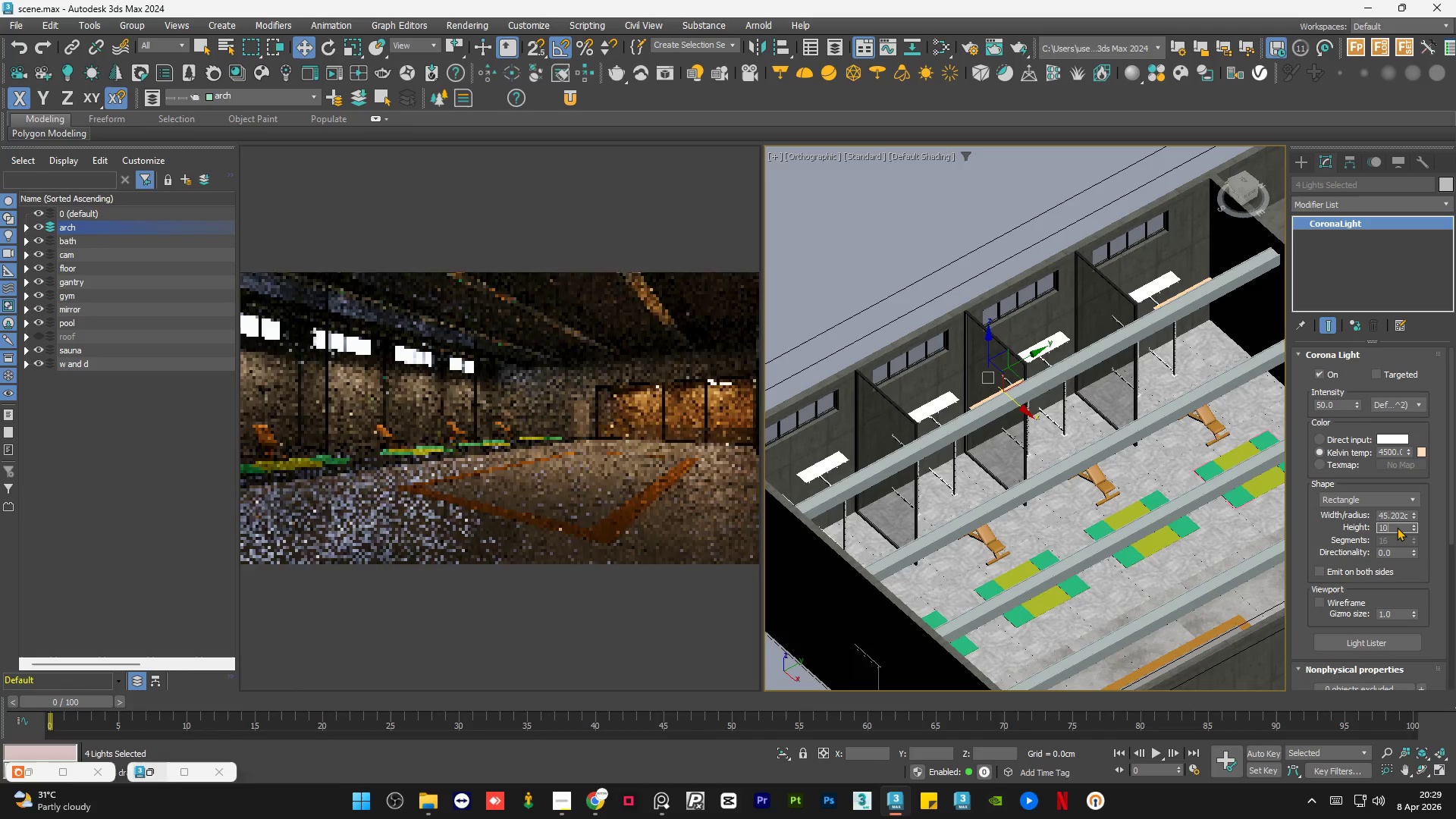 
key(Numpad0)
 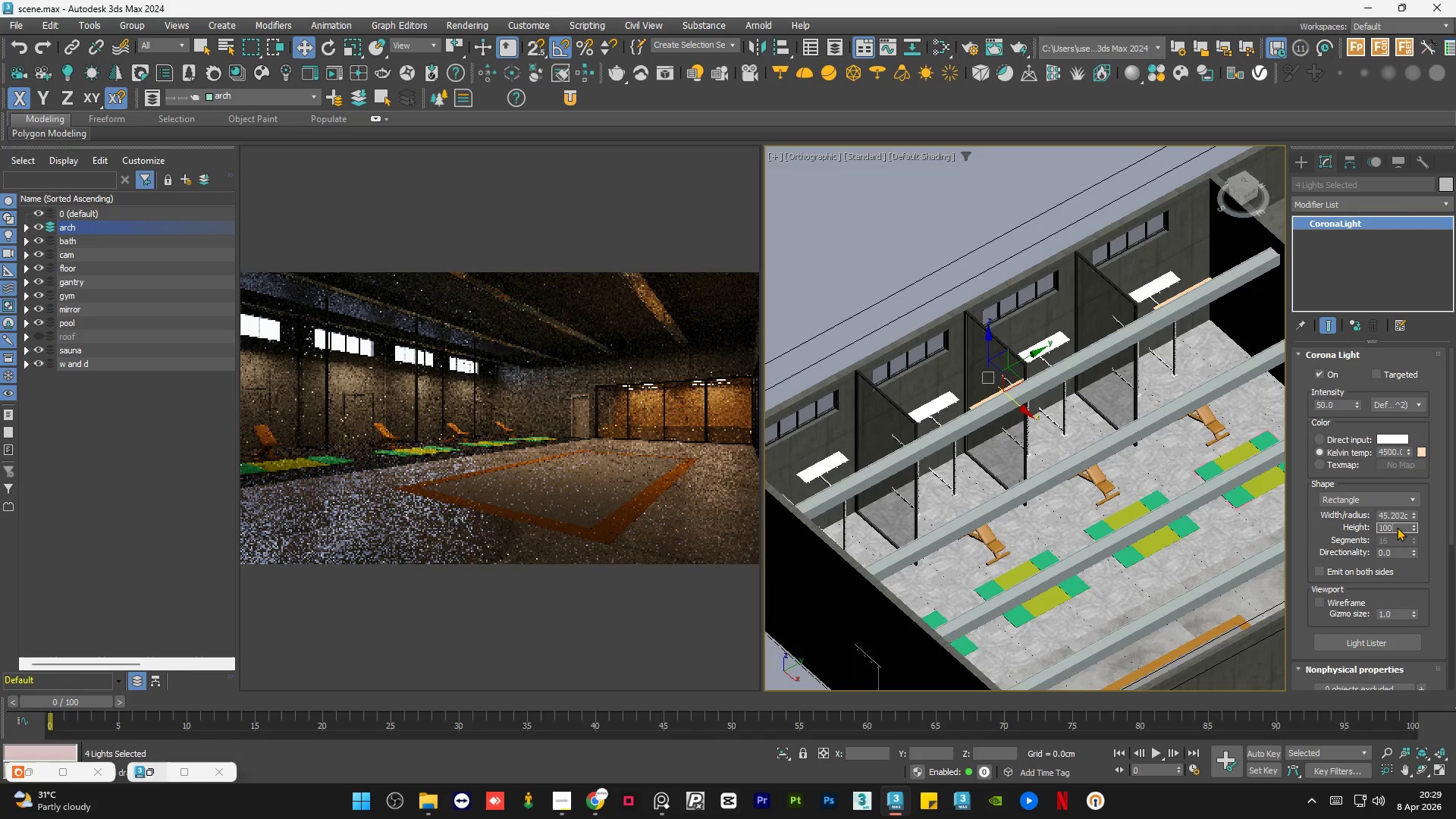 
key(NumpadEnter)
 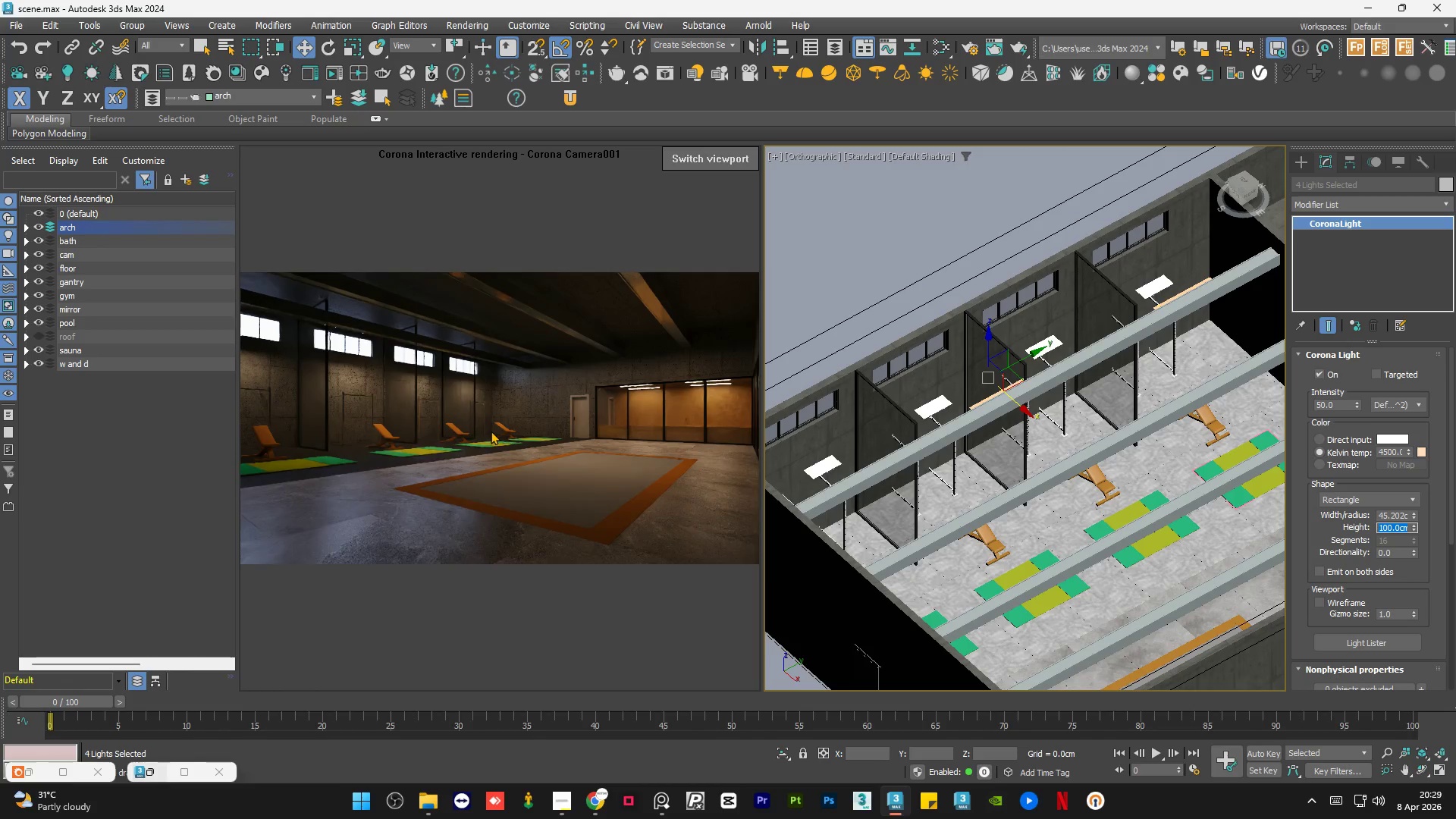 
wait(6.86)
 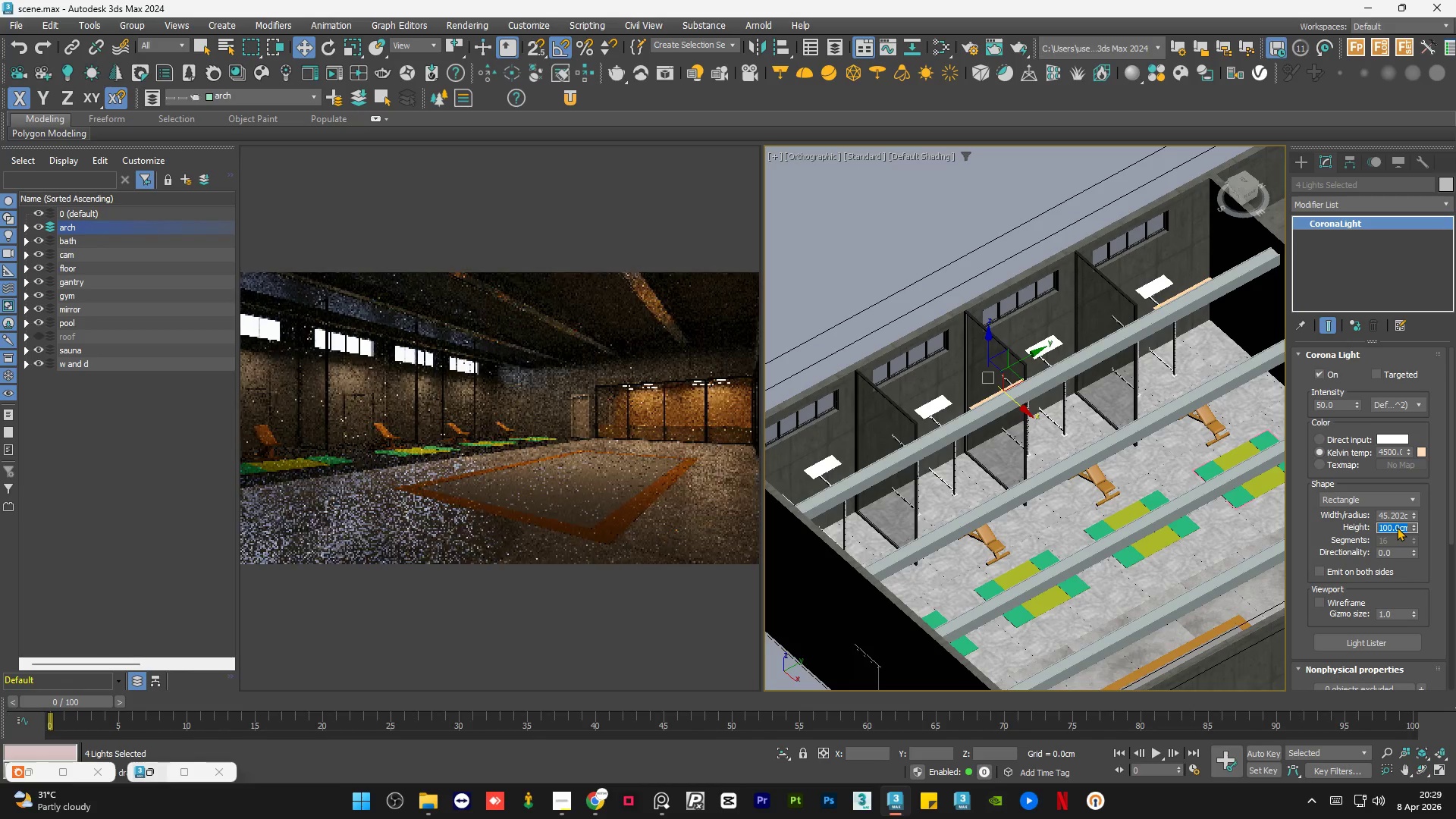 
left_click_drag(start_coordinate=[990, 349], to_coordinate=[988, 344])
 